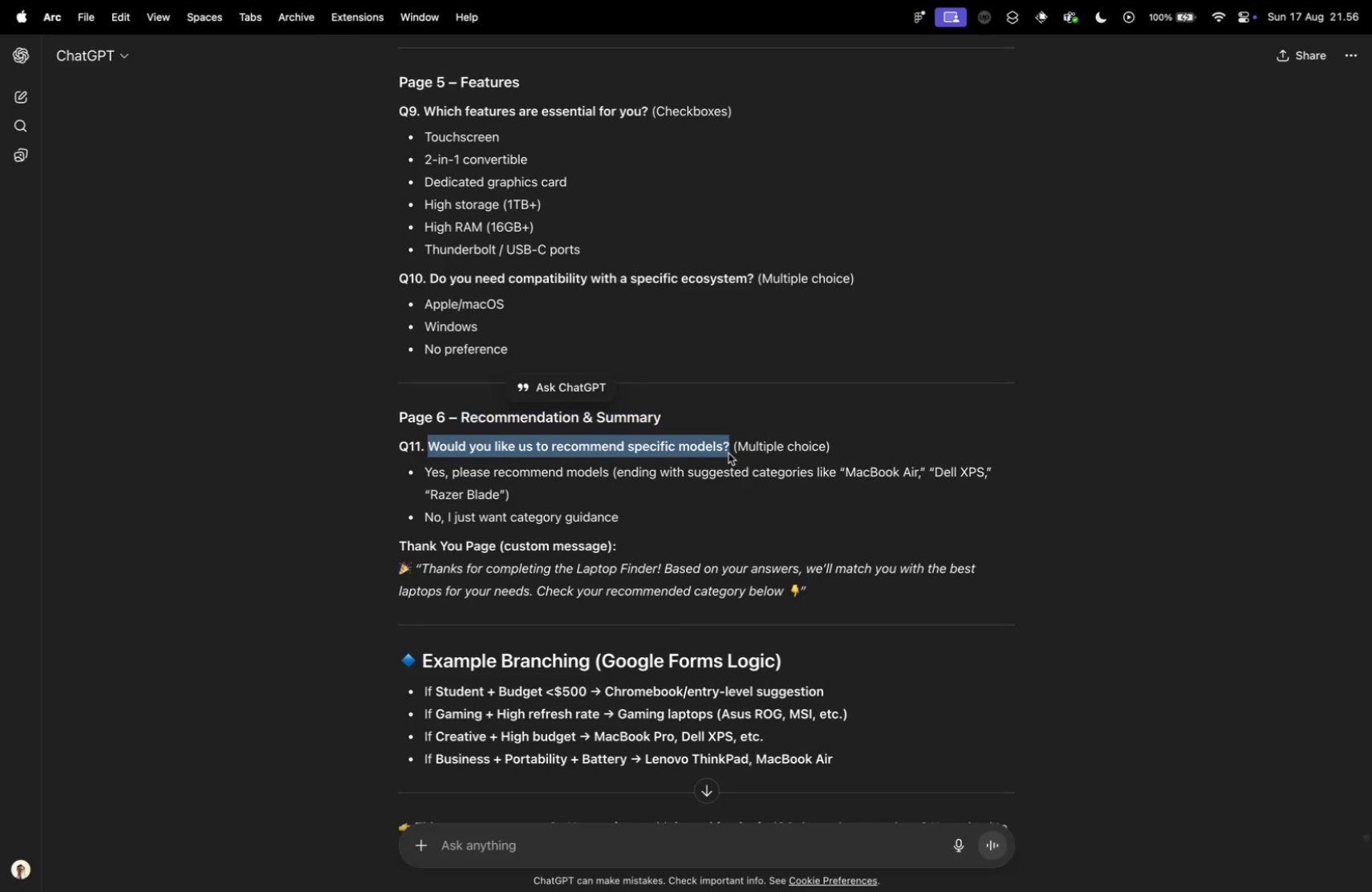 
key(Meta+C)
 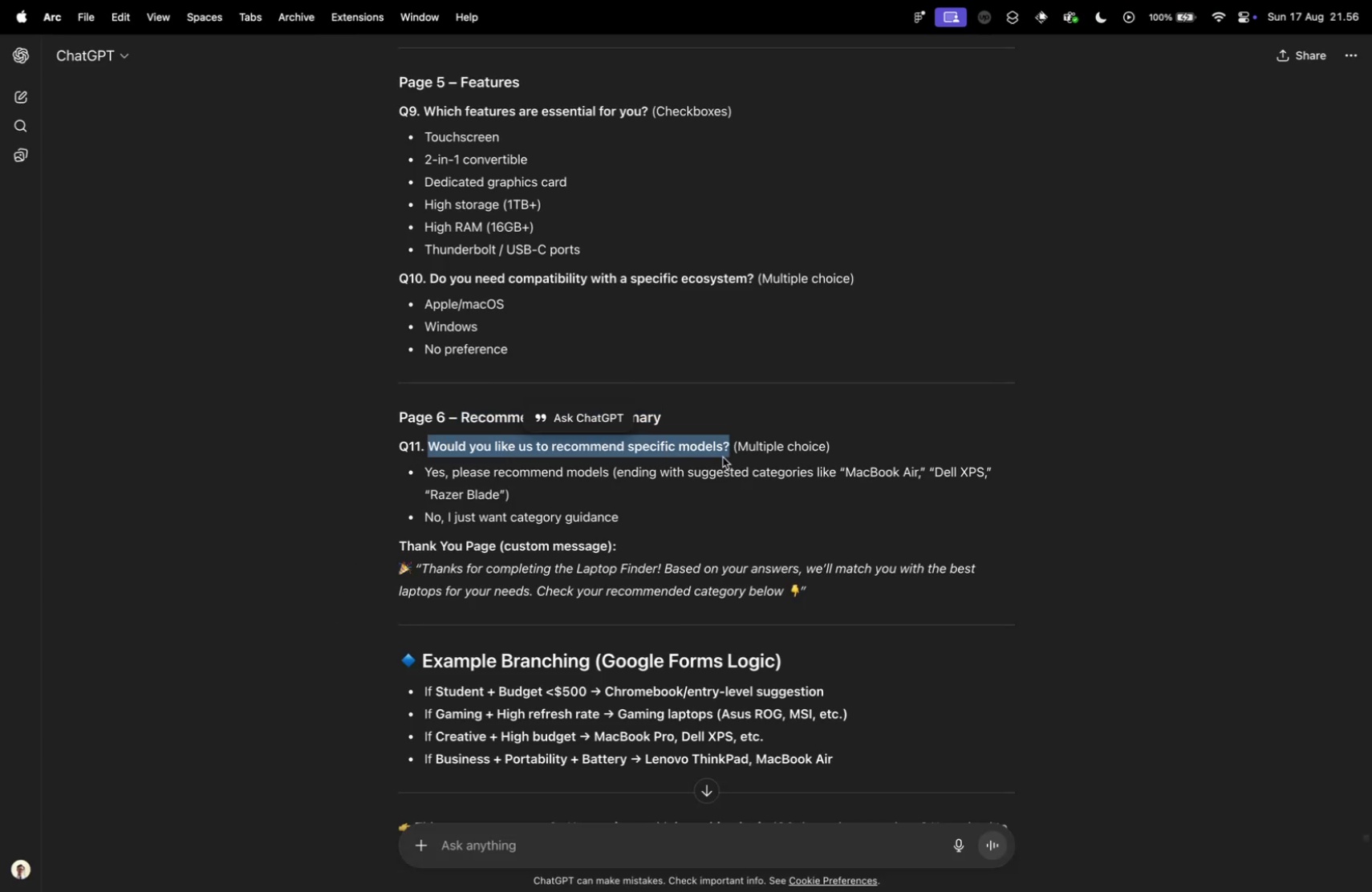 
key(Control+ControlLeft)
 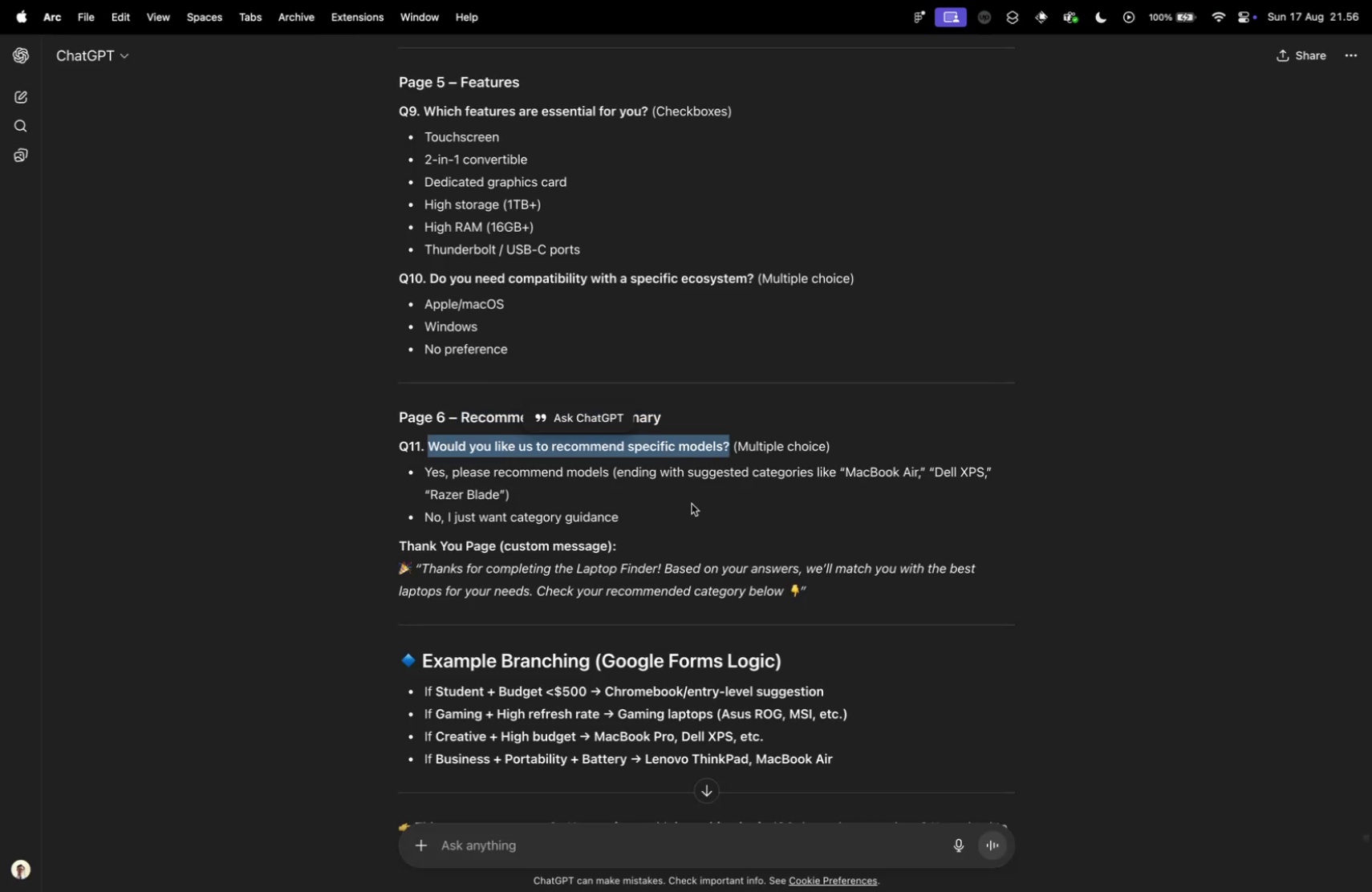 
key(Control+Tab)
 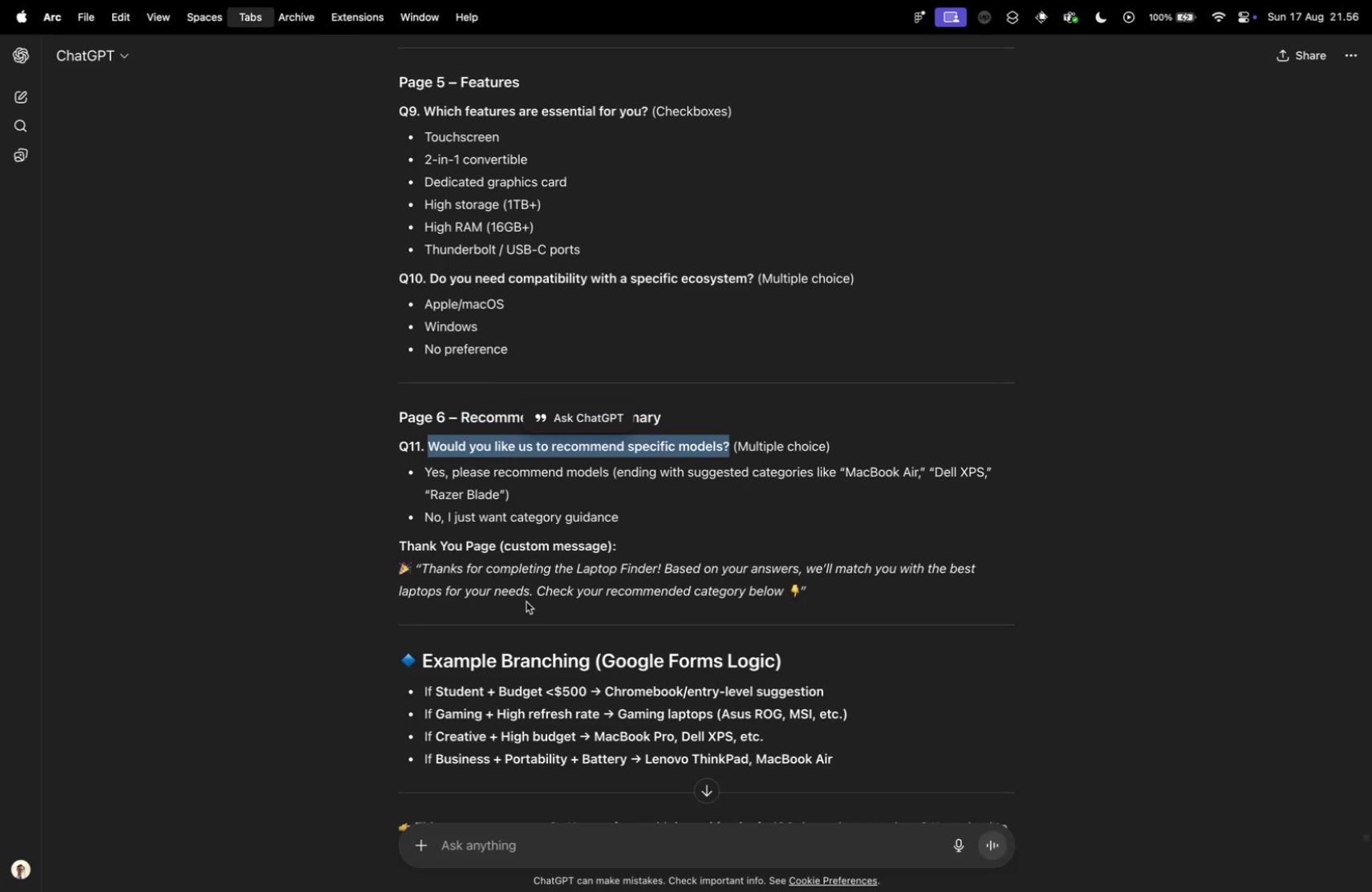 
scroll: coordinate [497, 620], scroll_direction: down, amount: 9.0
 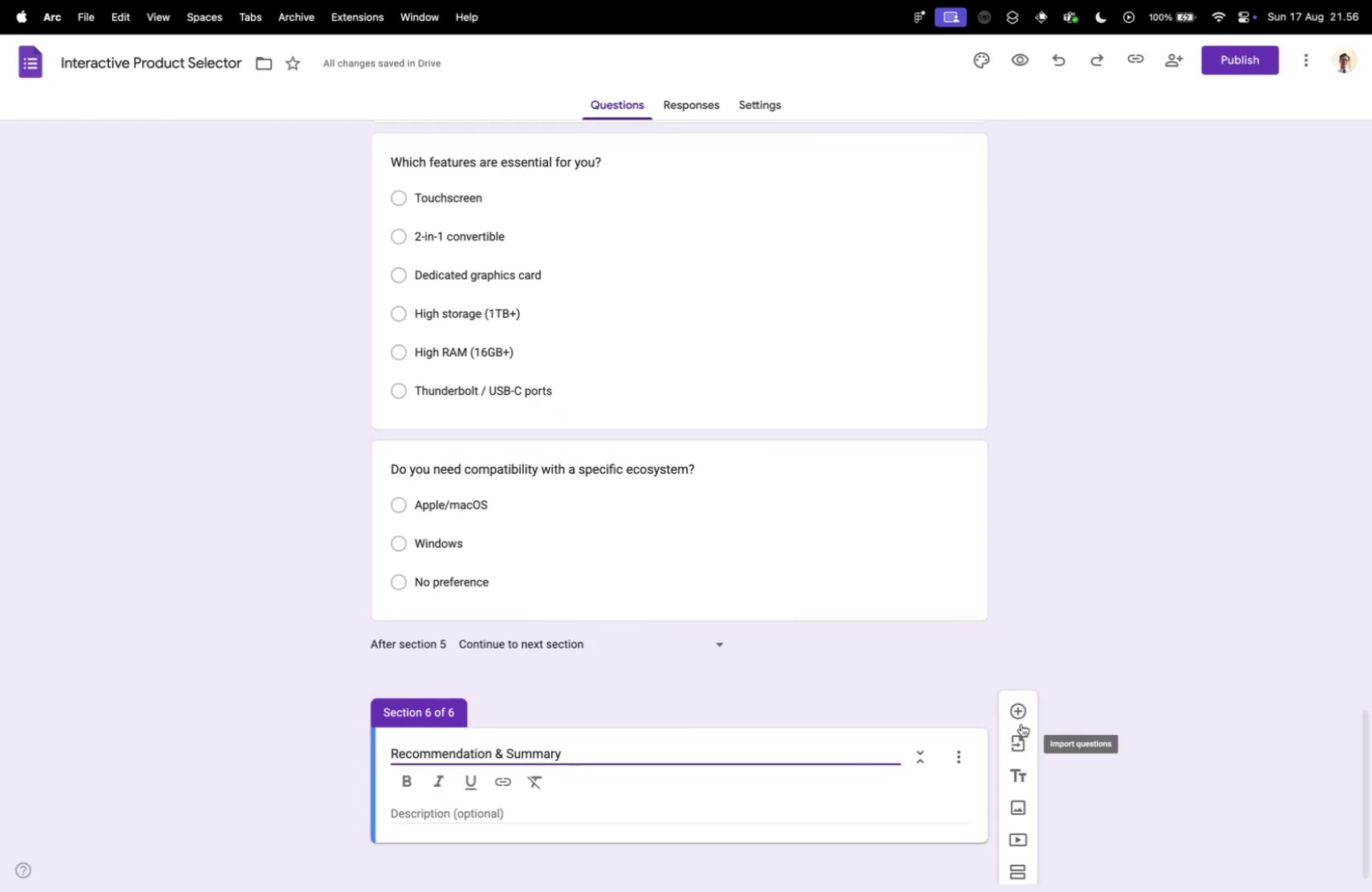 
left_click([1021, 720])
 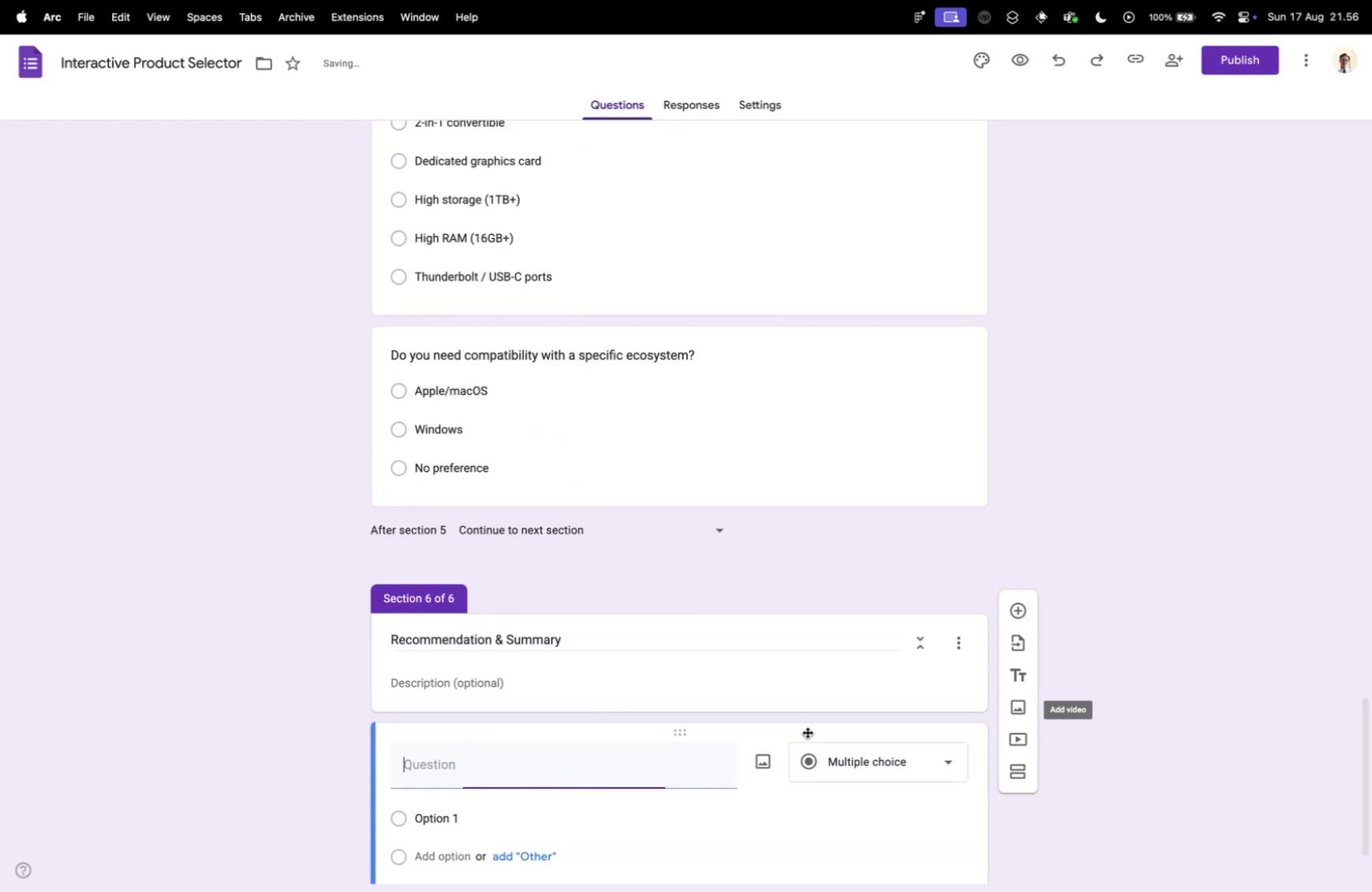 
scroll: coordinate [565, 706], scroll_direction: down, amount: 5.0
 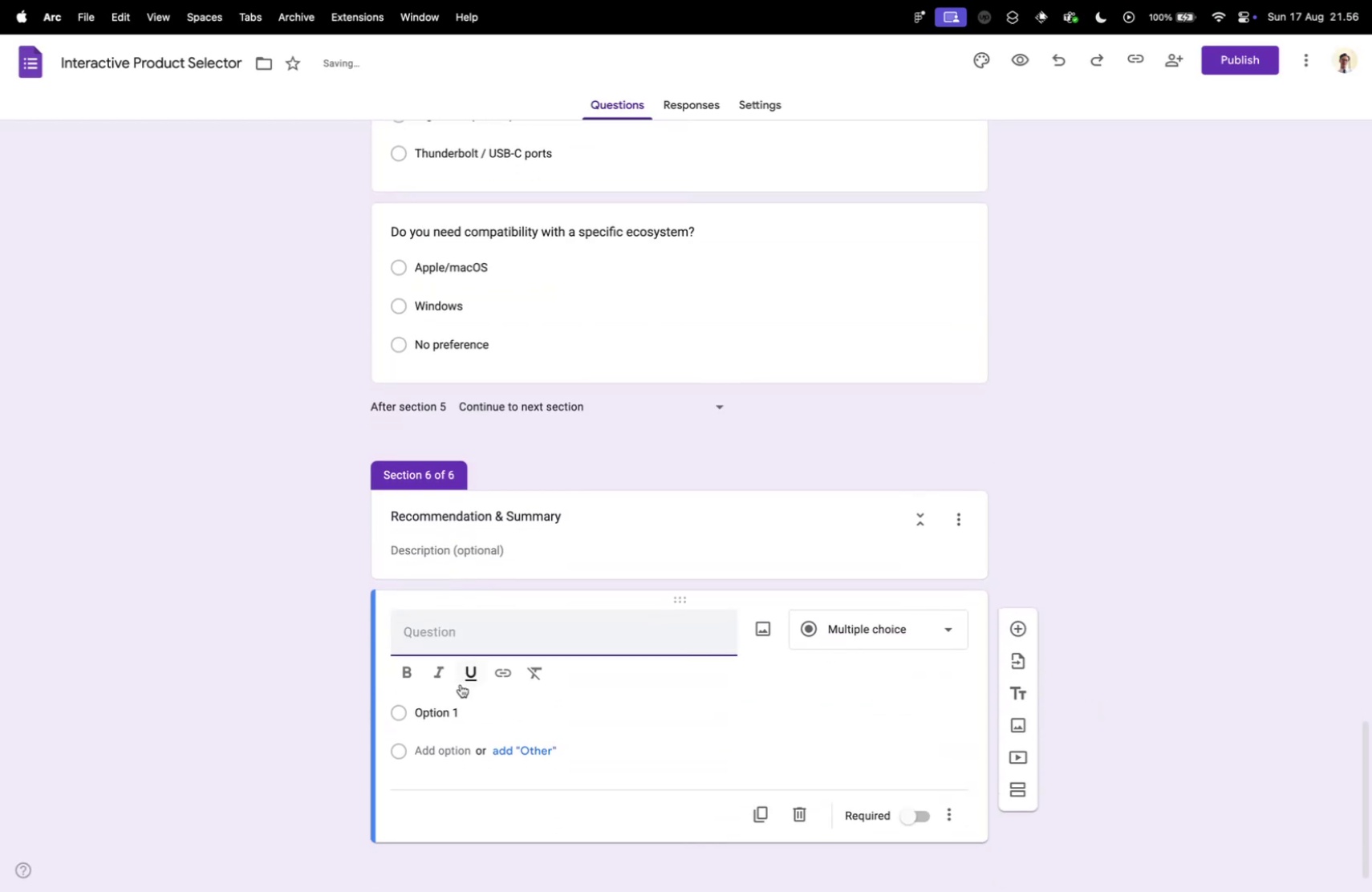 
key(Meta+CommandLeft)
 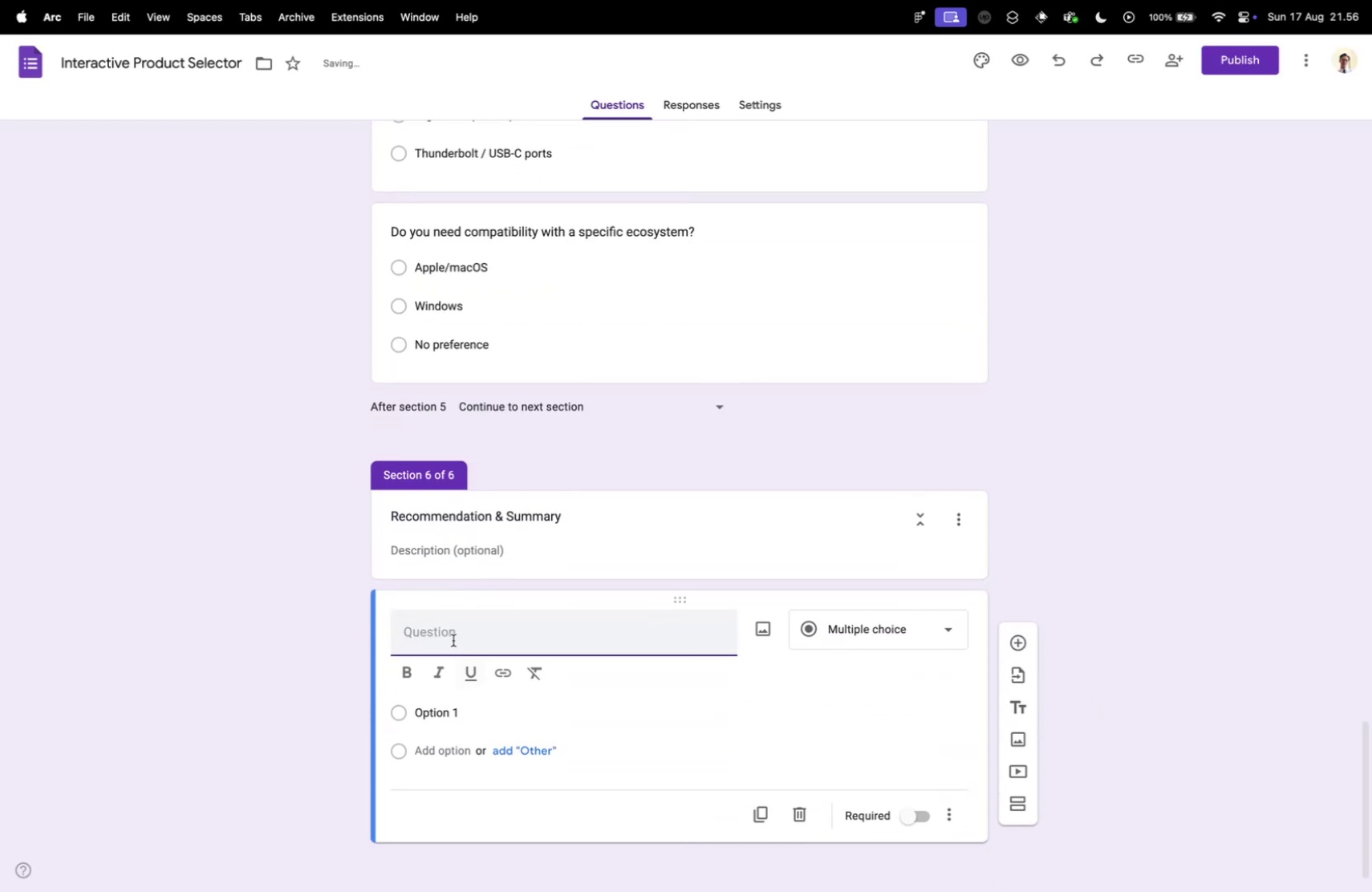 
key(Meta+V)
 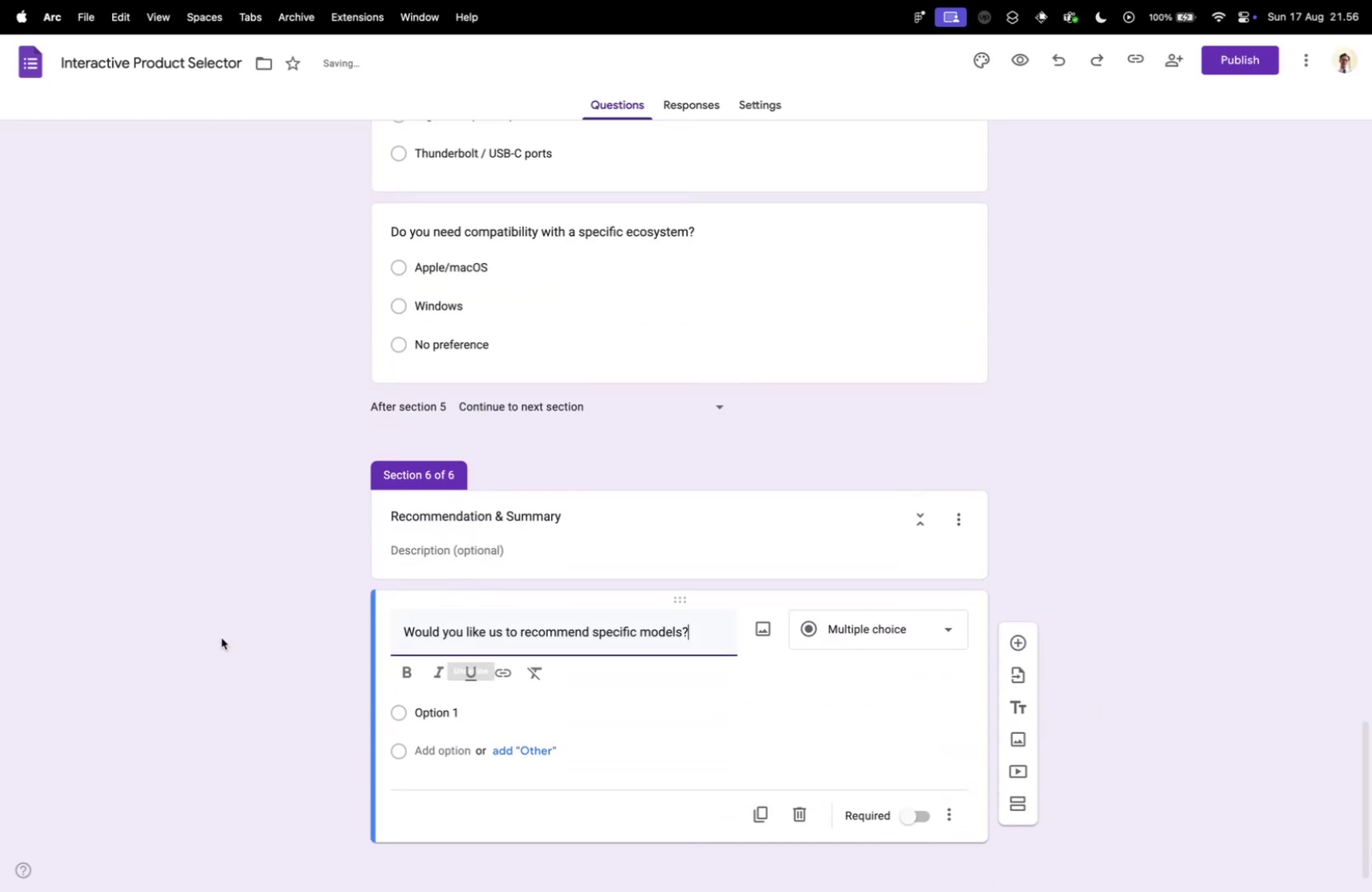 
key(Control+ControlLeft)
 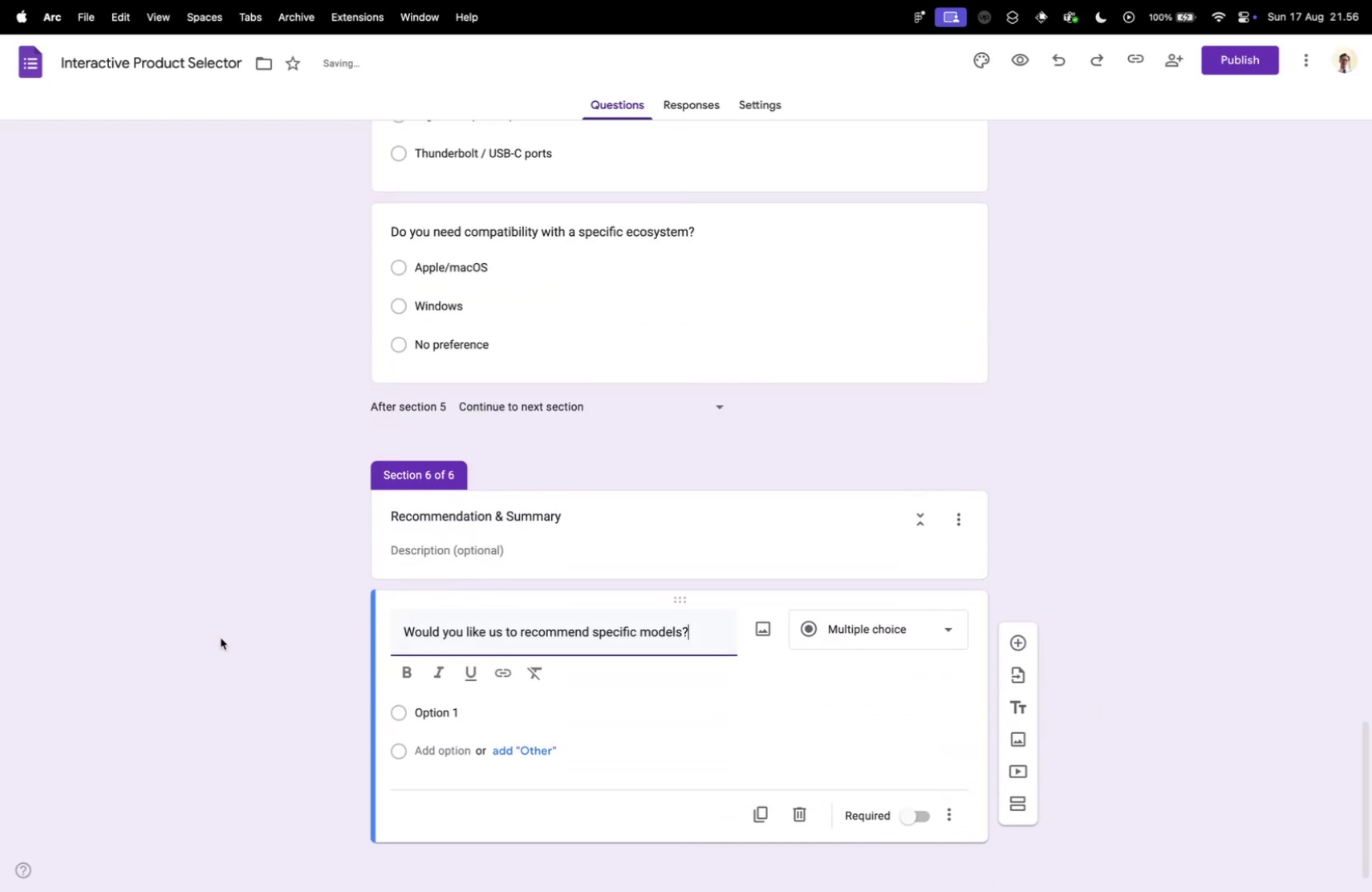 
key(Control+Tab)
 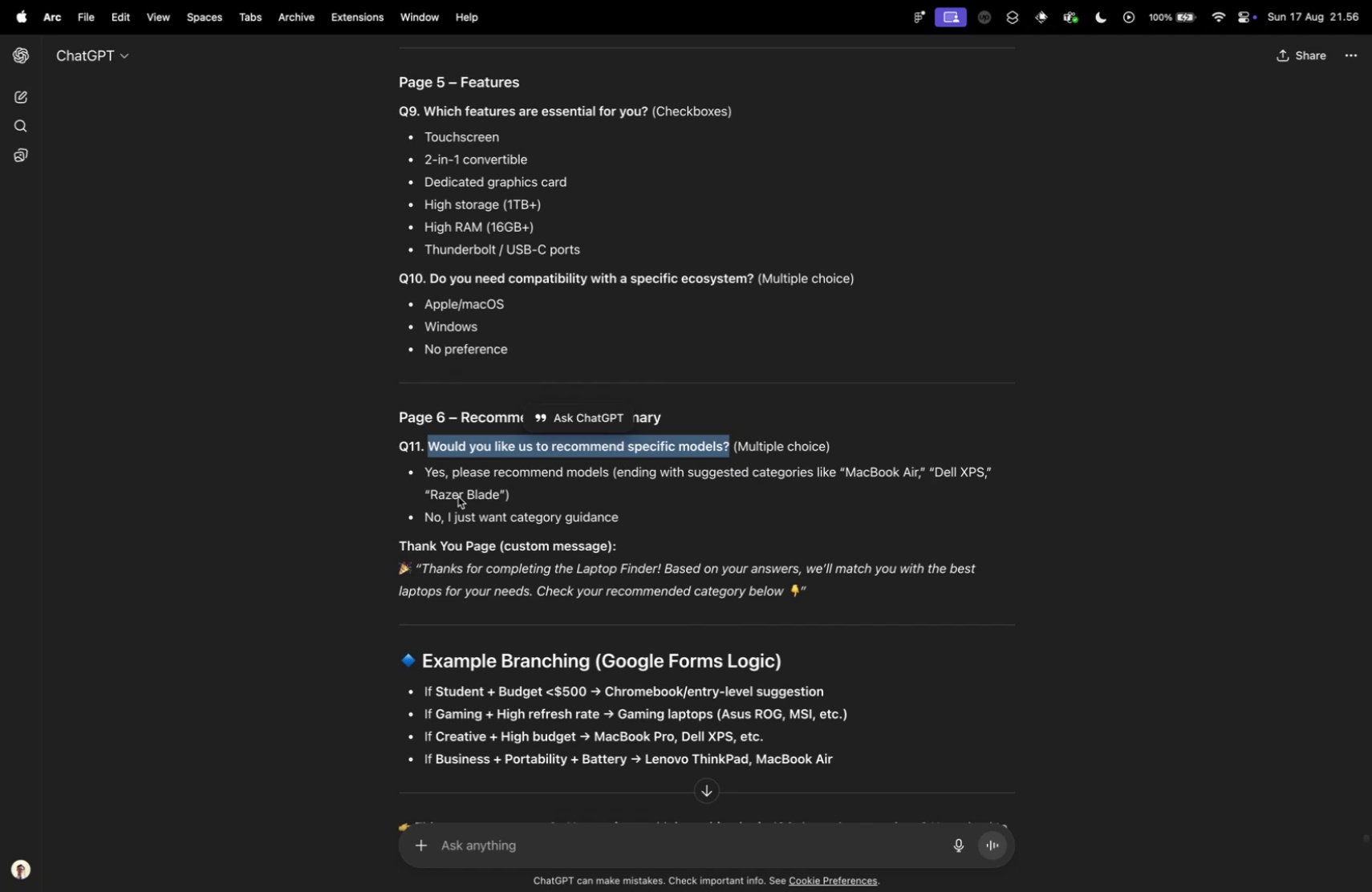 
wait(22.27)
 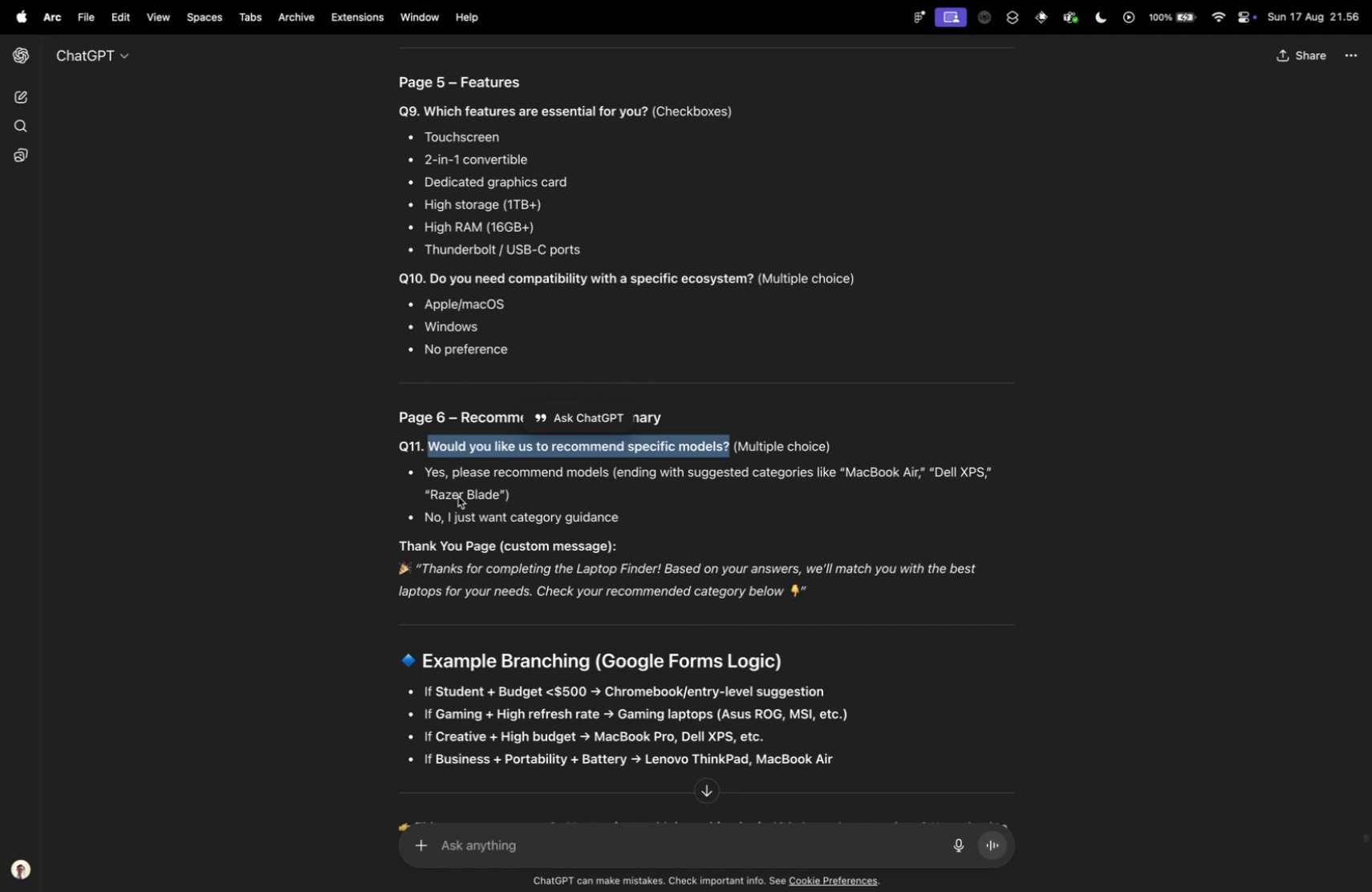 
scroll: coordinate [362, 531], scroll_direction: down, amount: 9.0
 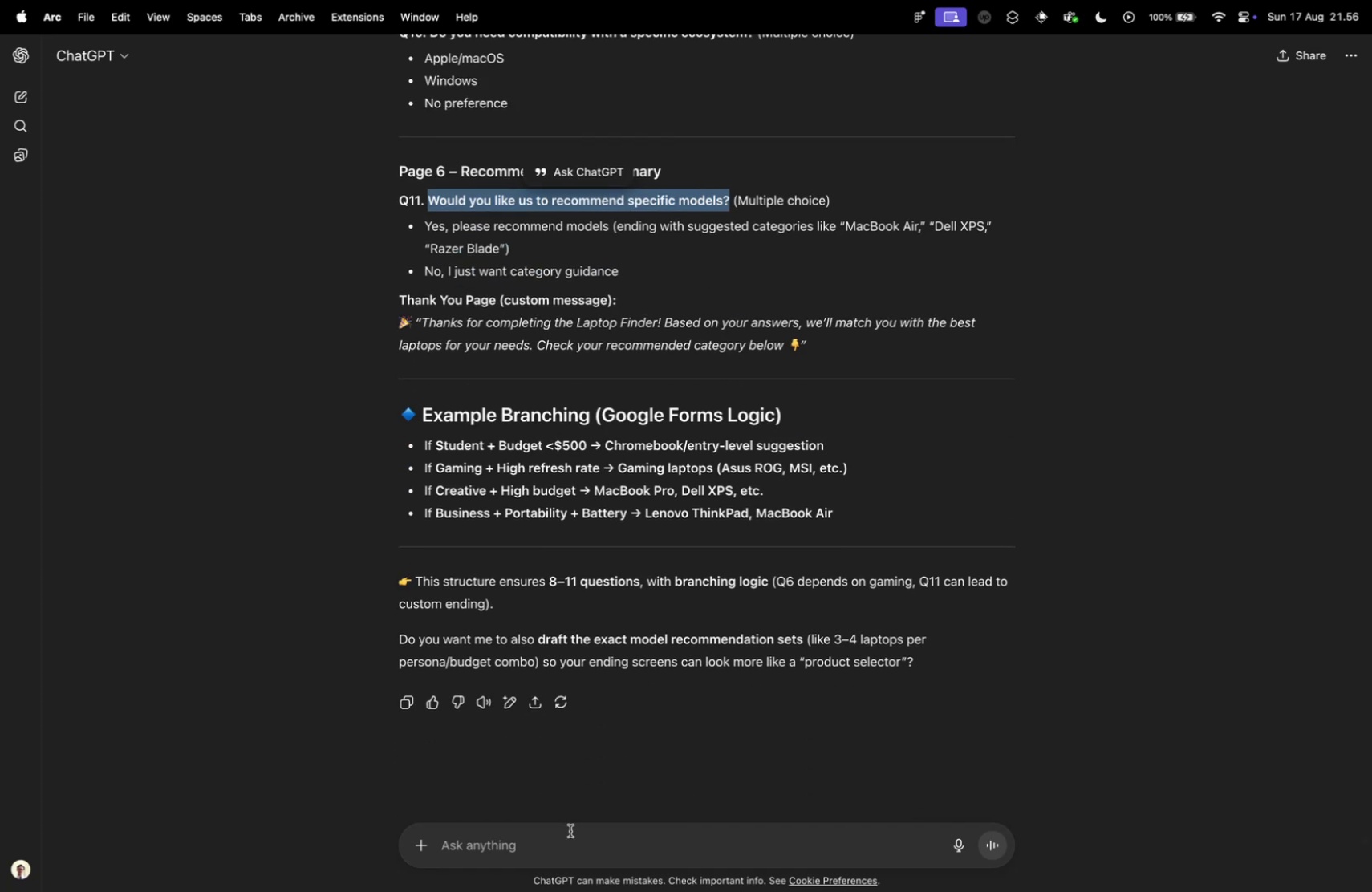 
left_click([572, 837])
 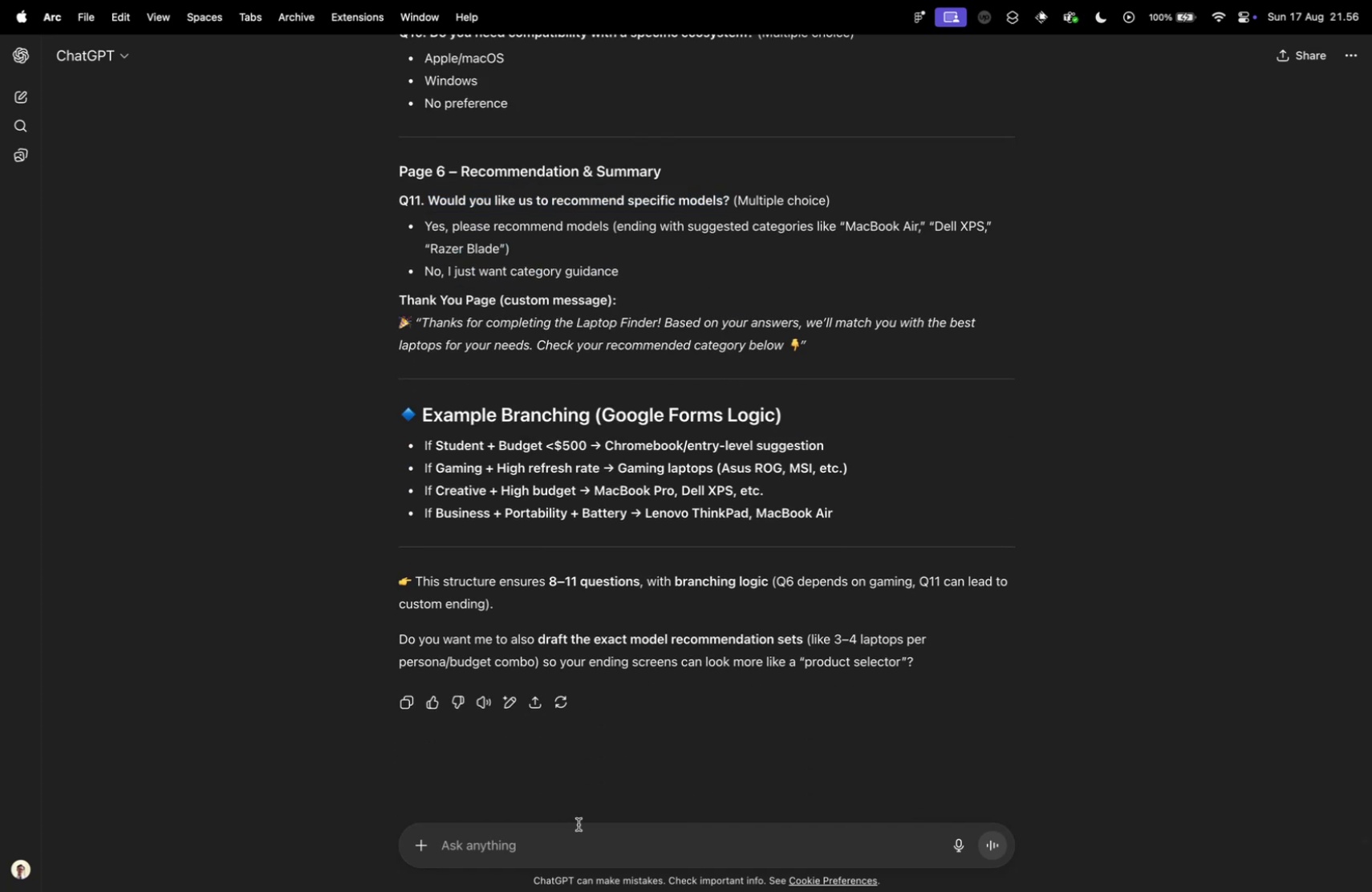 
type(can google form use logic to )
 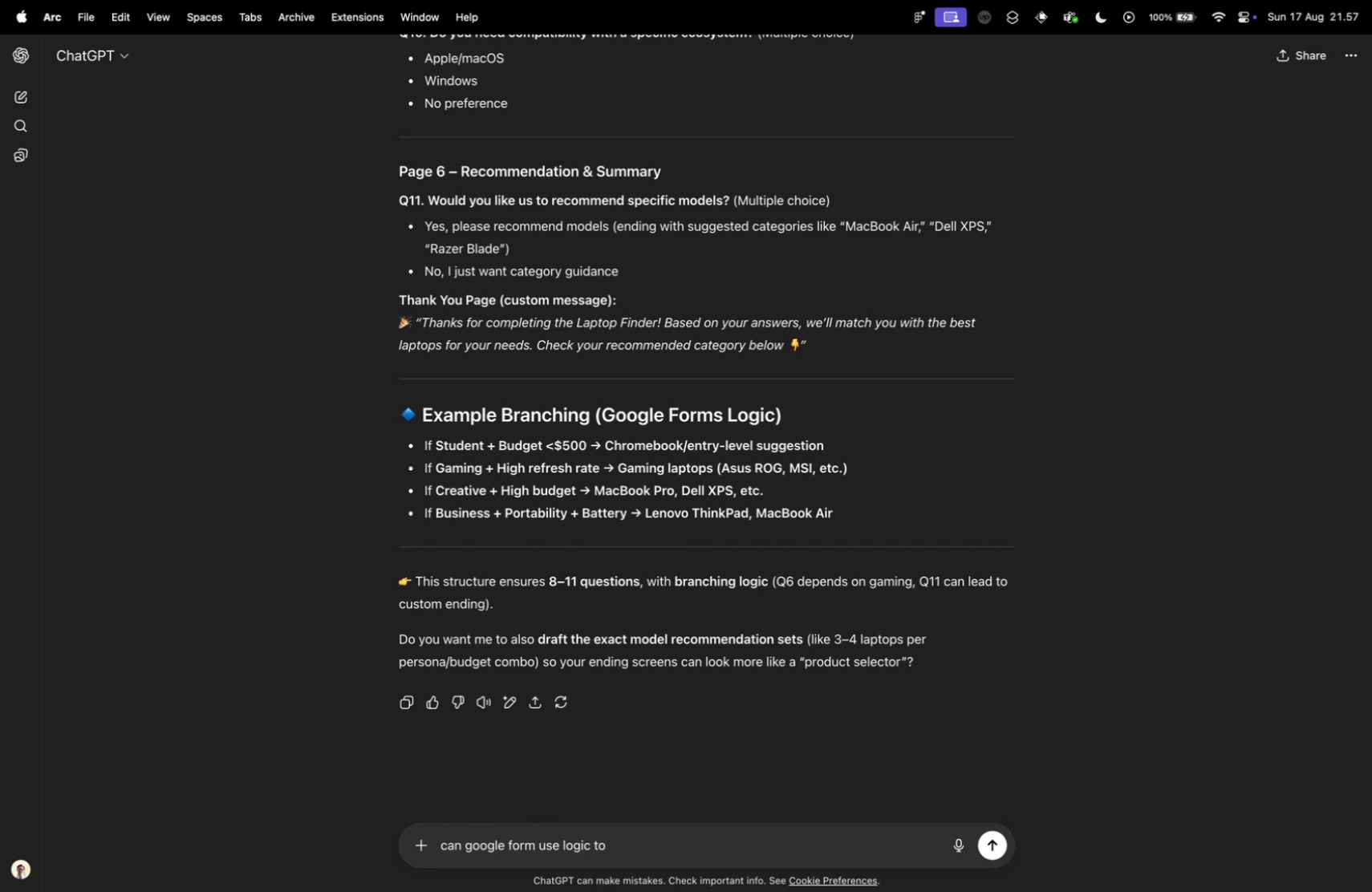 
wait(11.69)
 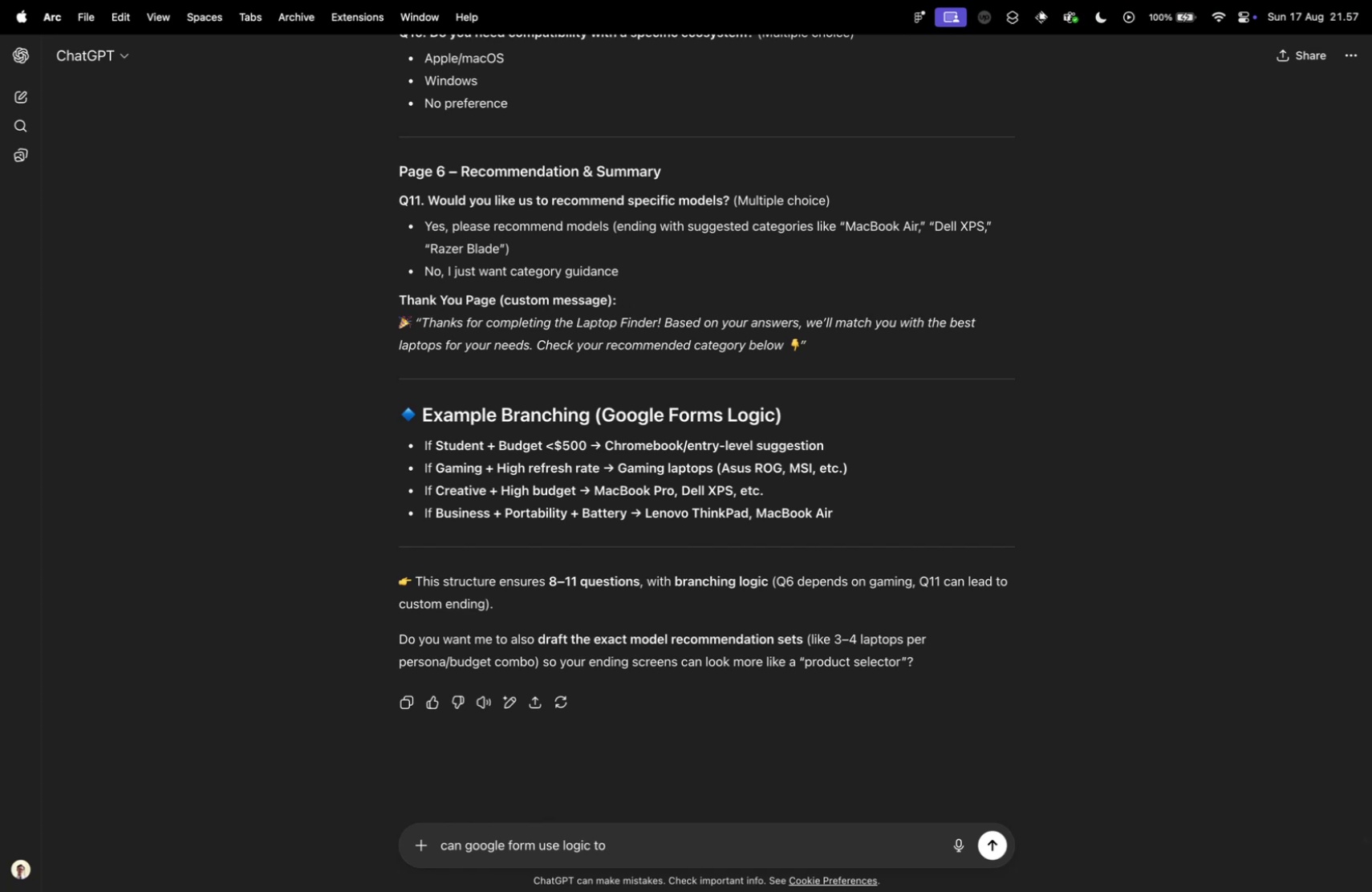 
type(specify like example brac)
key(Backspace)
type(nching you gave?)
 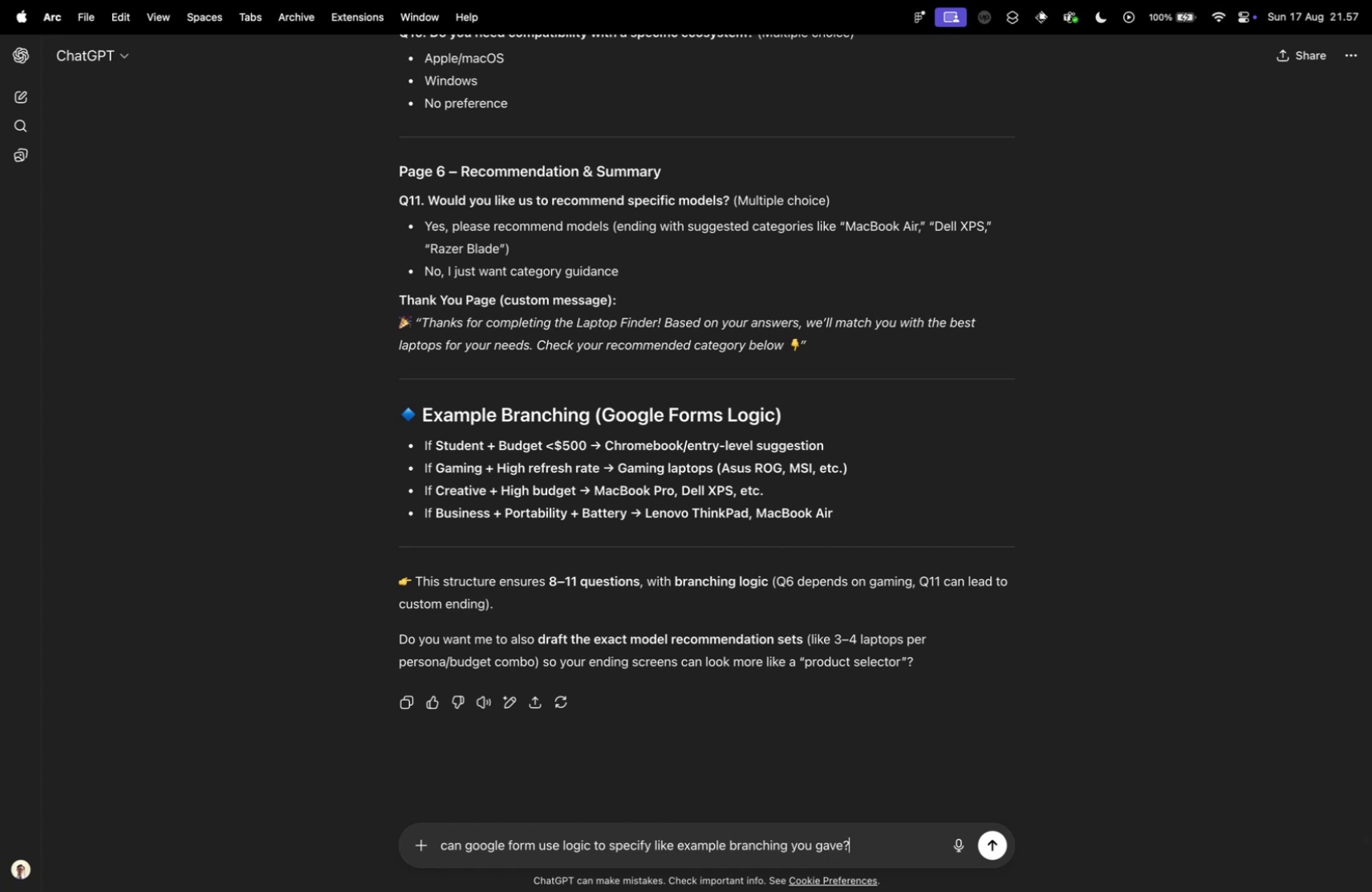 
 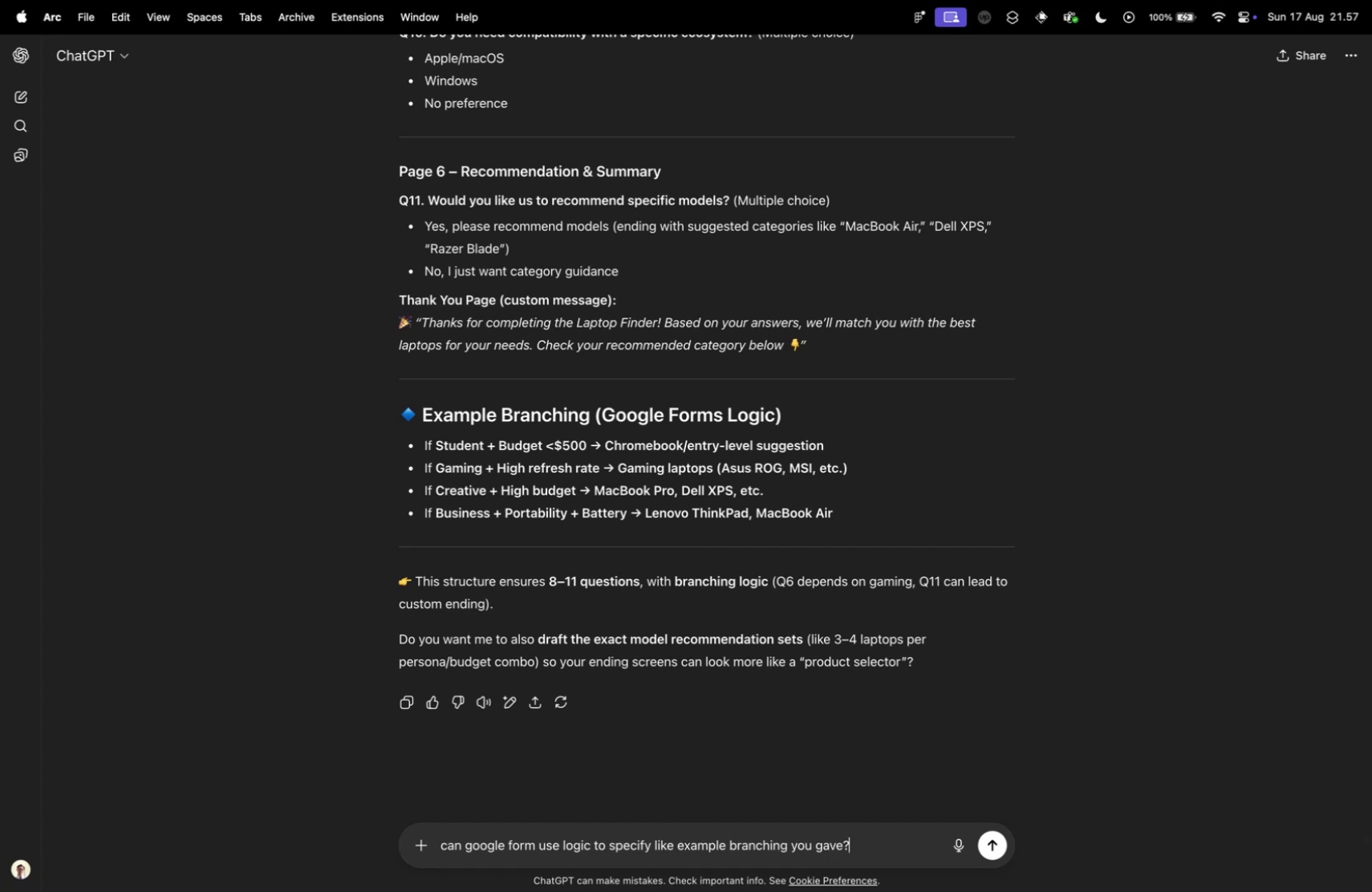 
key(Enter)
 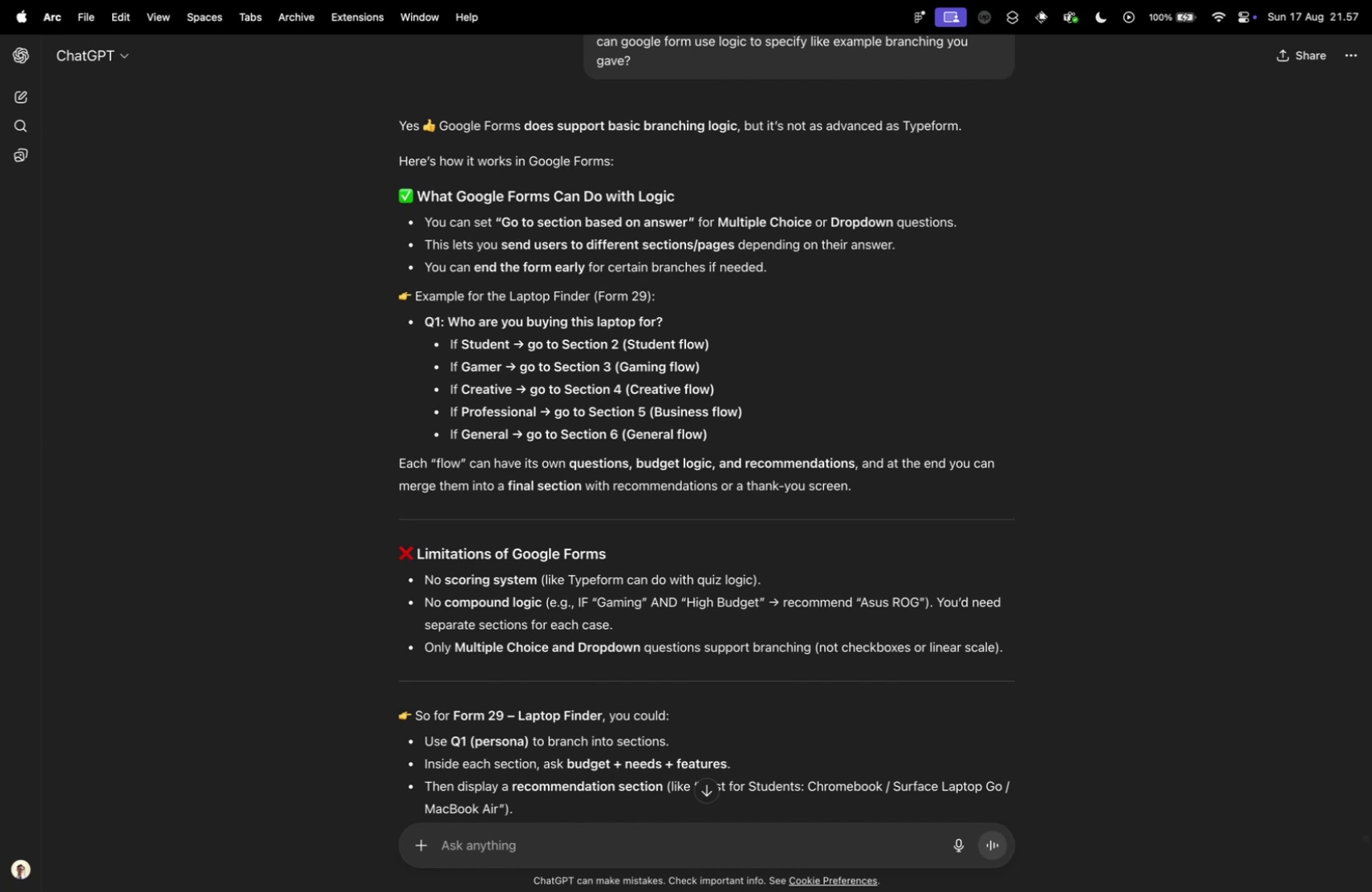 
wait(49.24)
 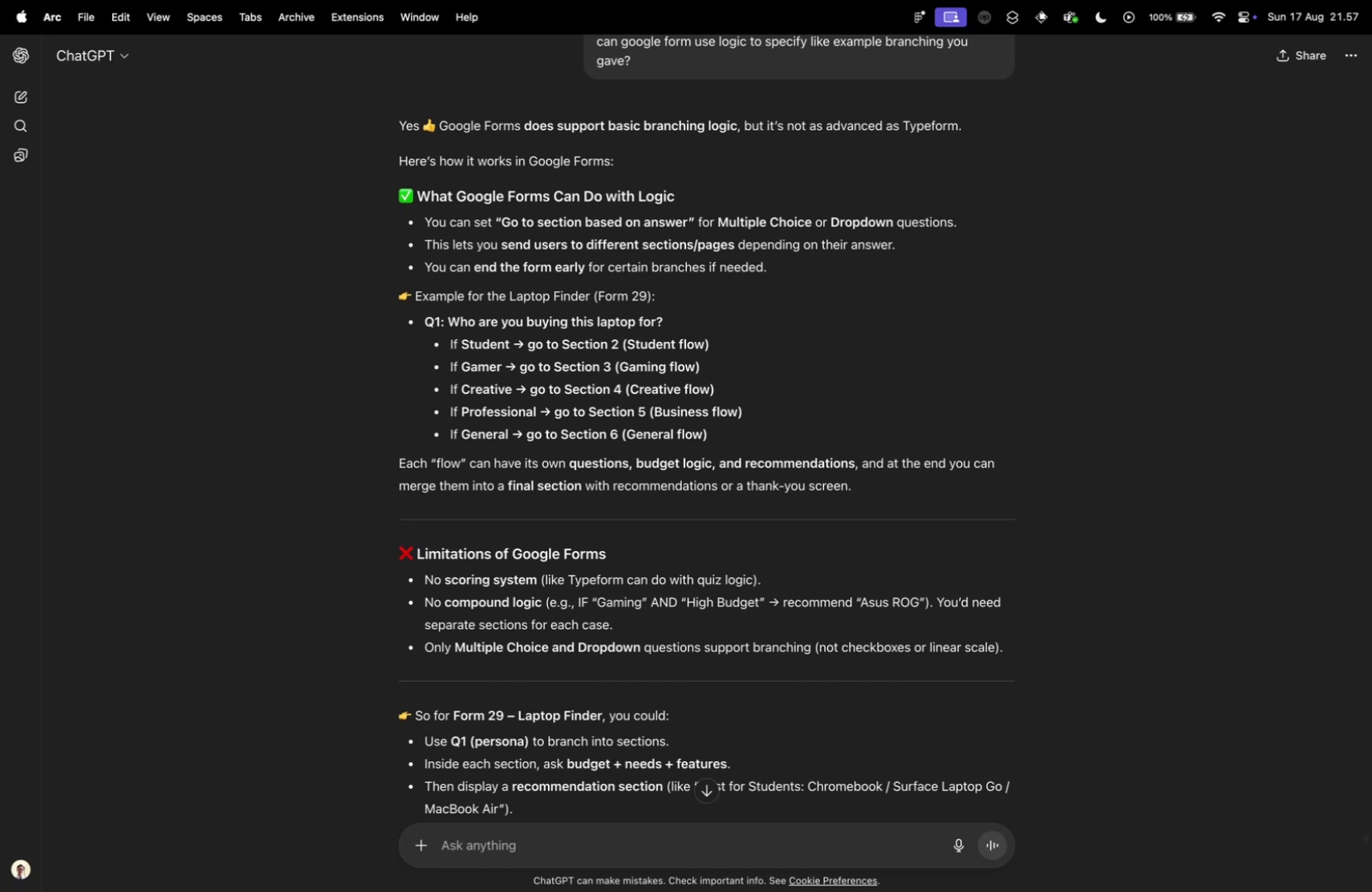 
scroll: coordinate [584, 444], scroll_direction: up, amount: 2.0
 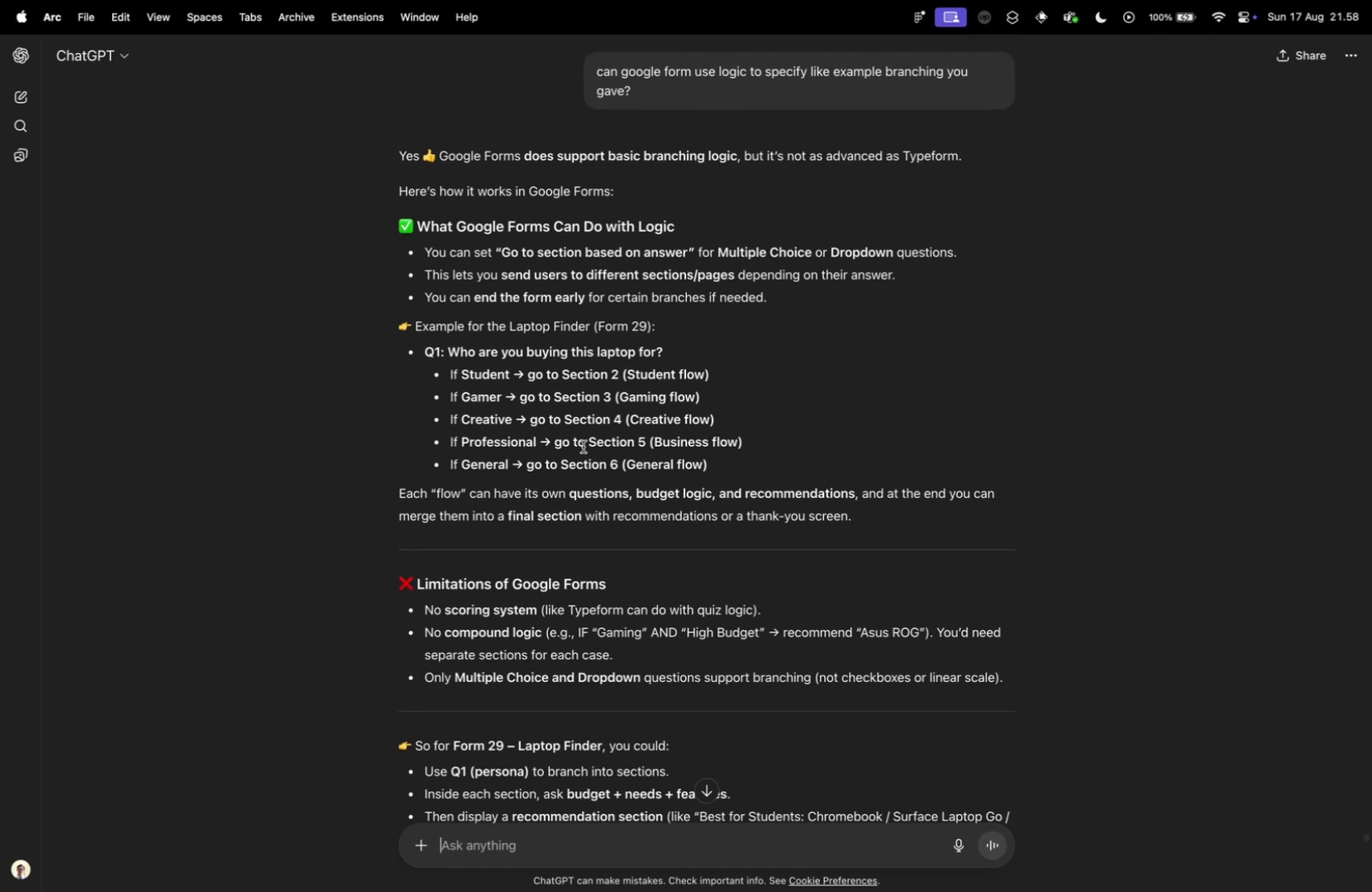 
wait(10.16)
 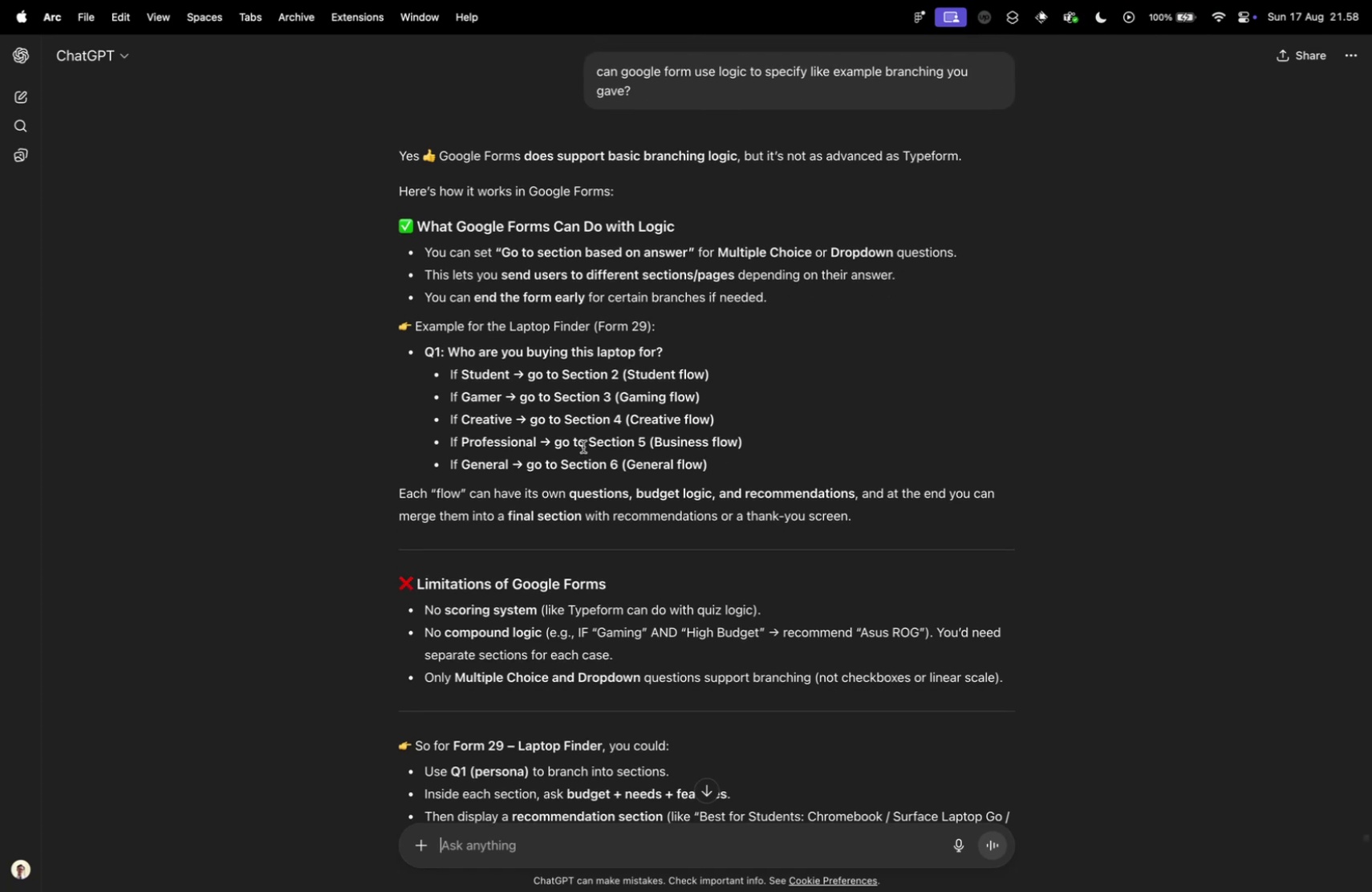 
scroll: coordinate [454, 404], scroll_direction: down, amount: 18.0
 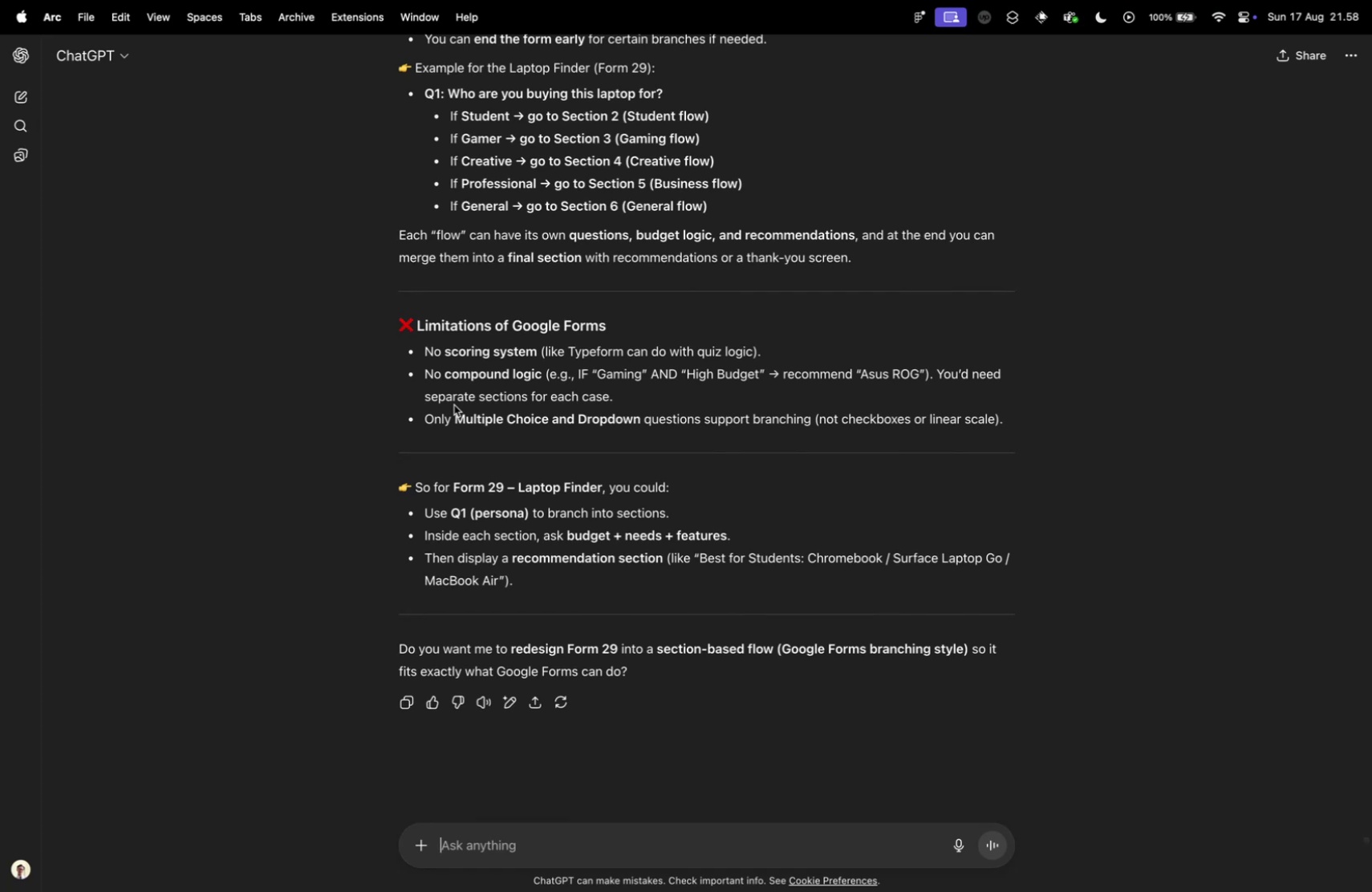 
wait(15.54)
 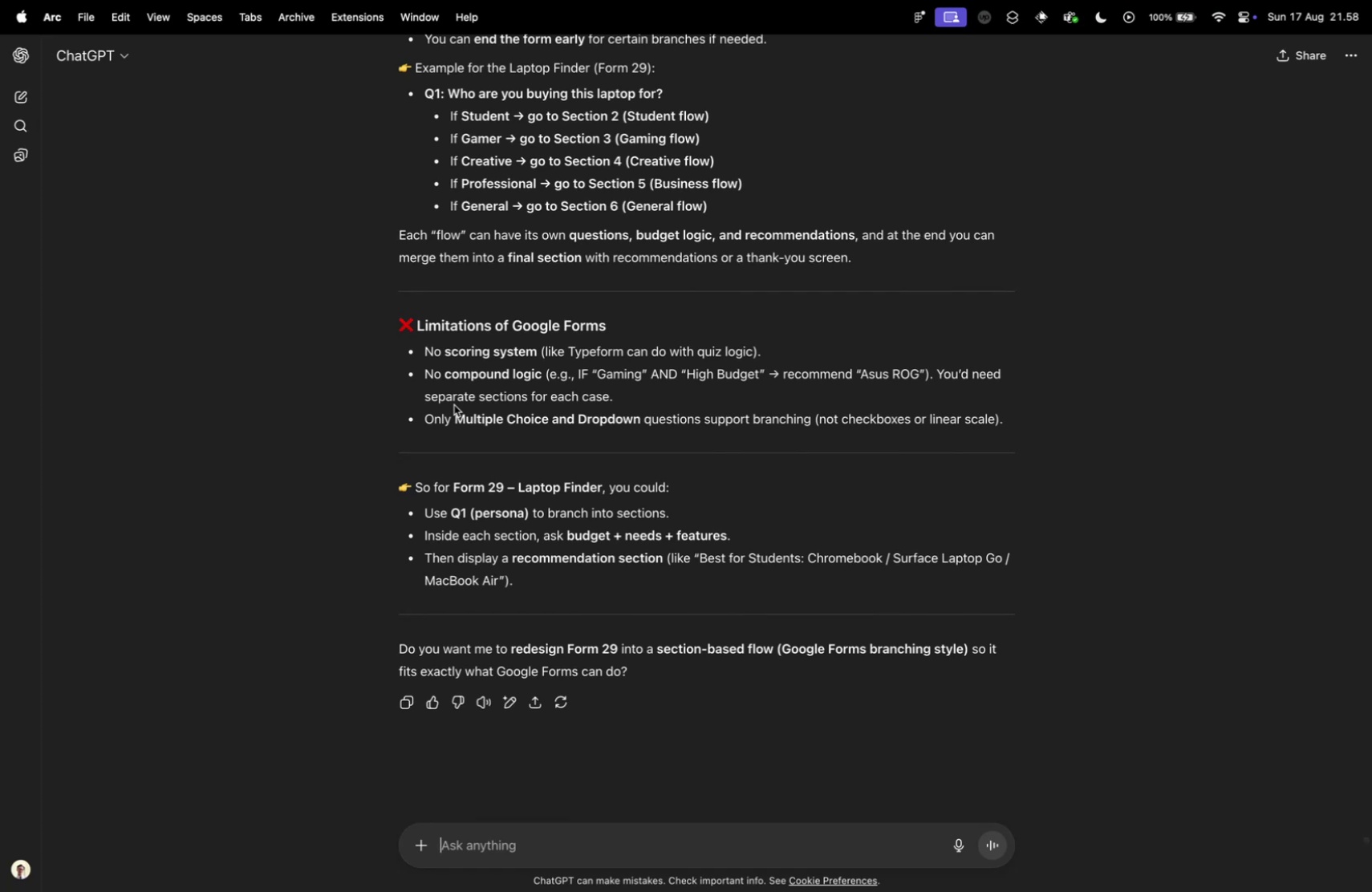 
key(Control+ControlLeft)
 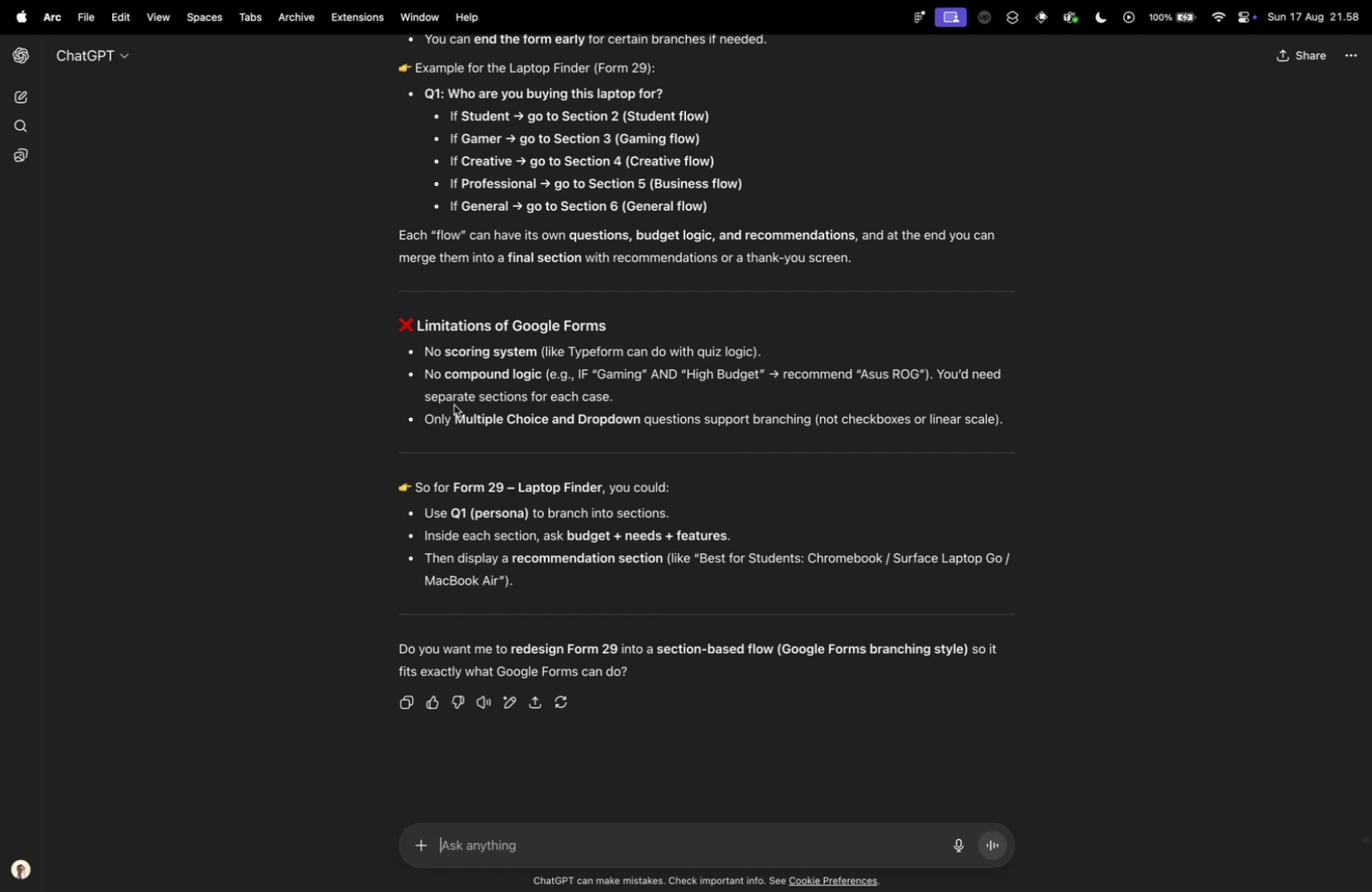 
key(Control+Tab)
 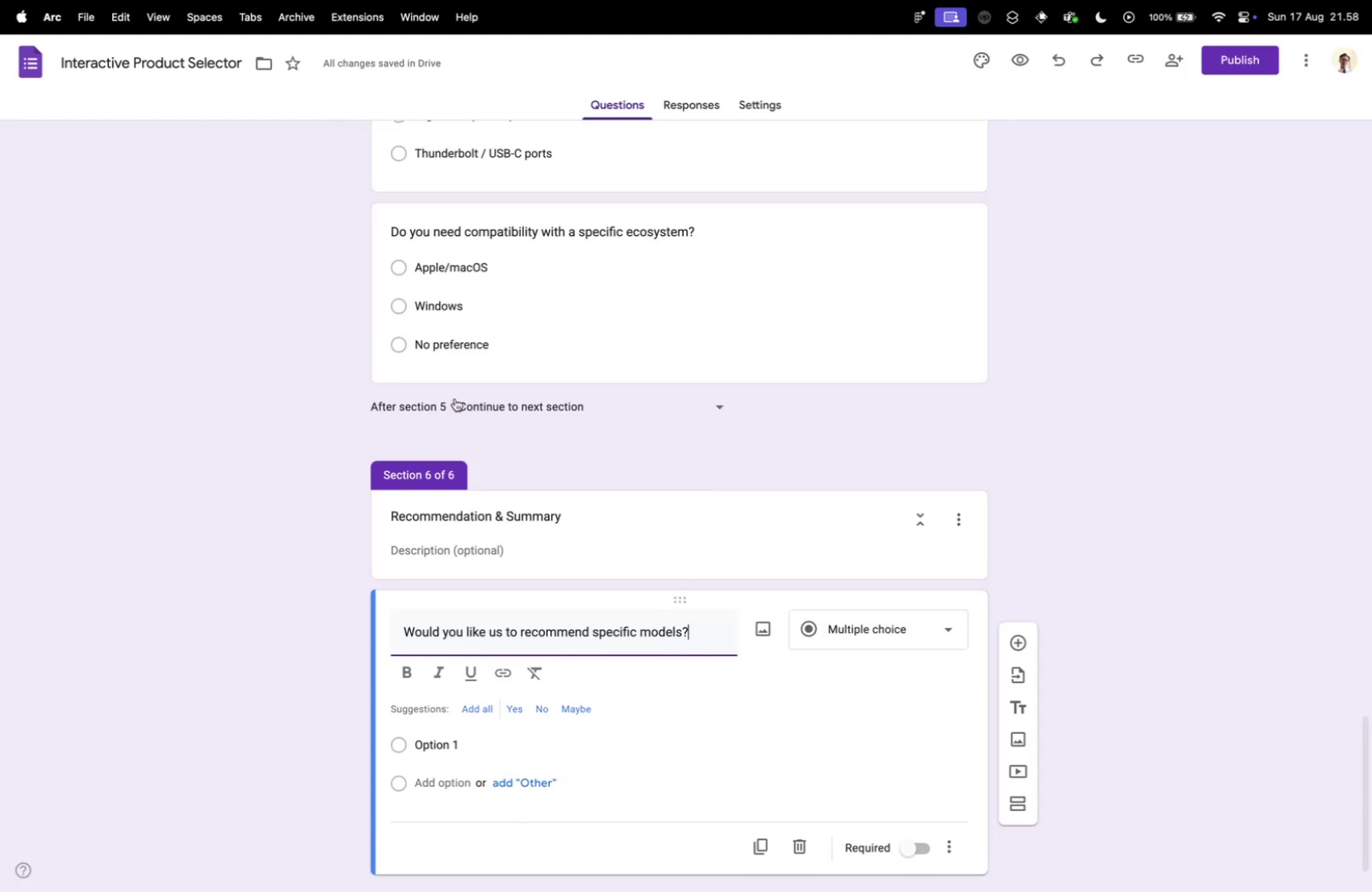 
scroll: coordinate [454, 390], scroll_direction: down, amount: 5.0
 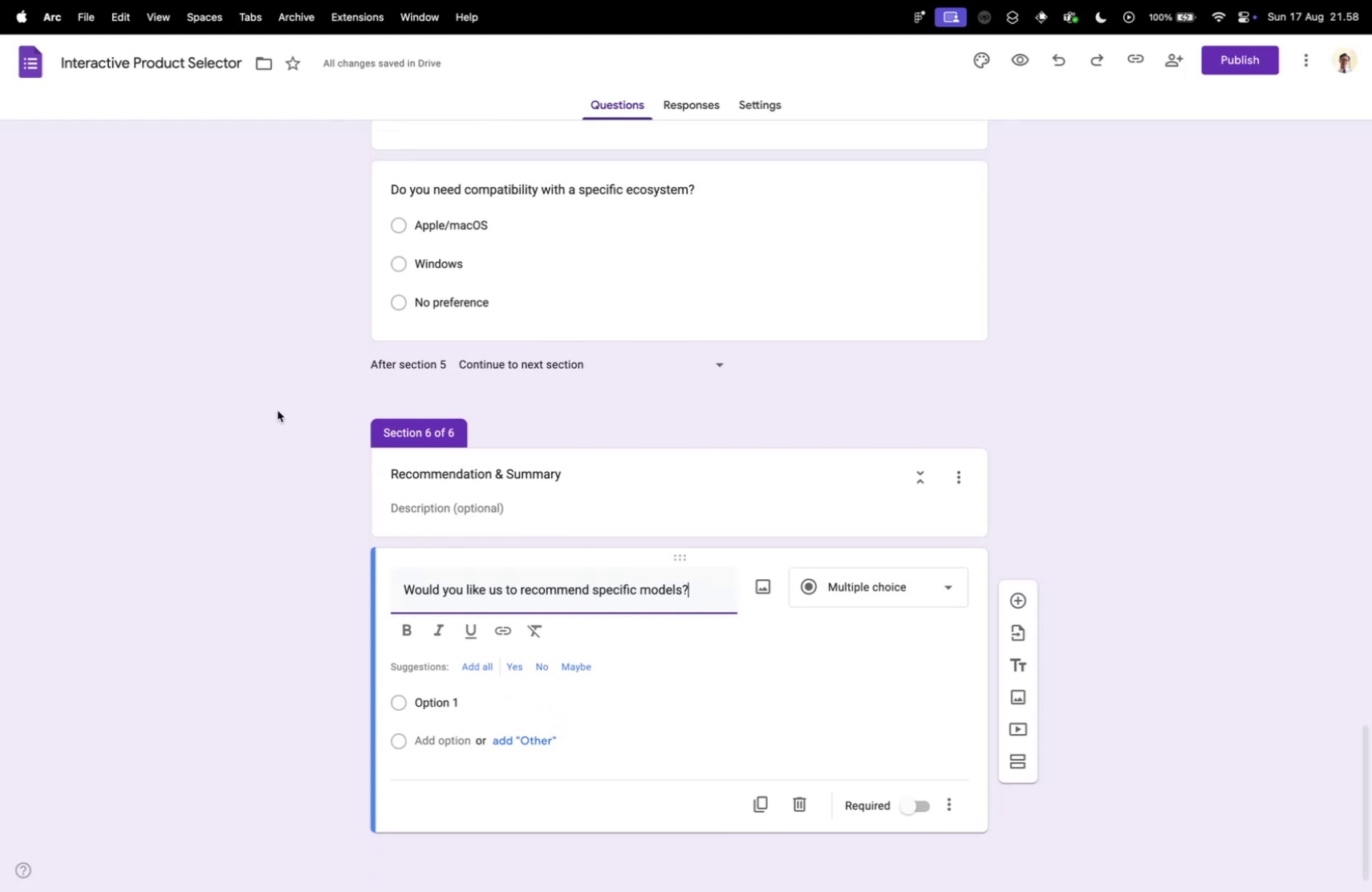 
key(Control+ControlLeft)
 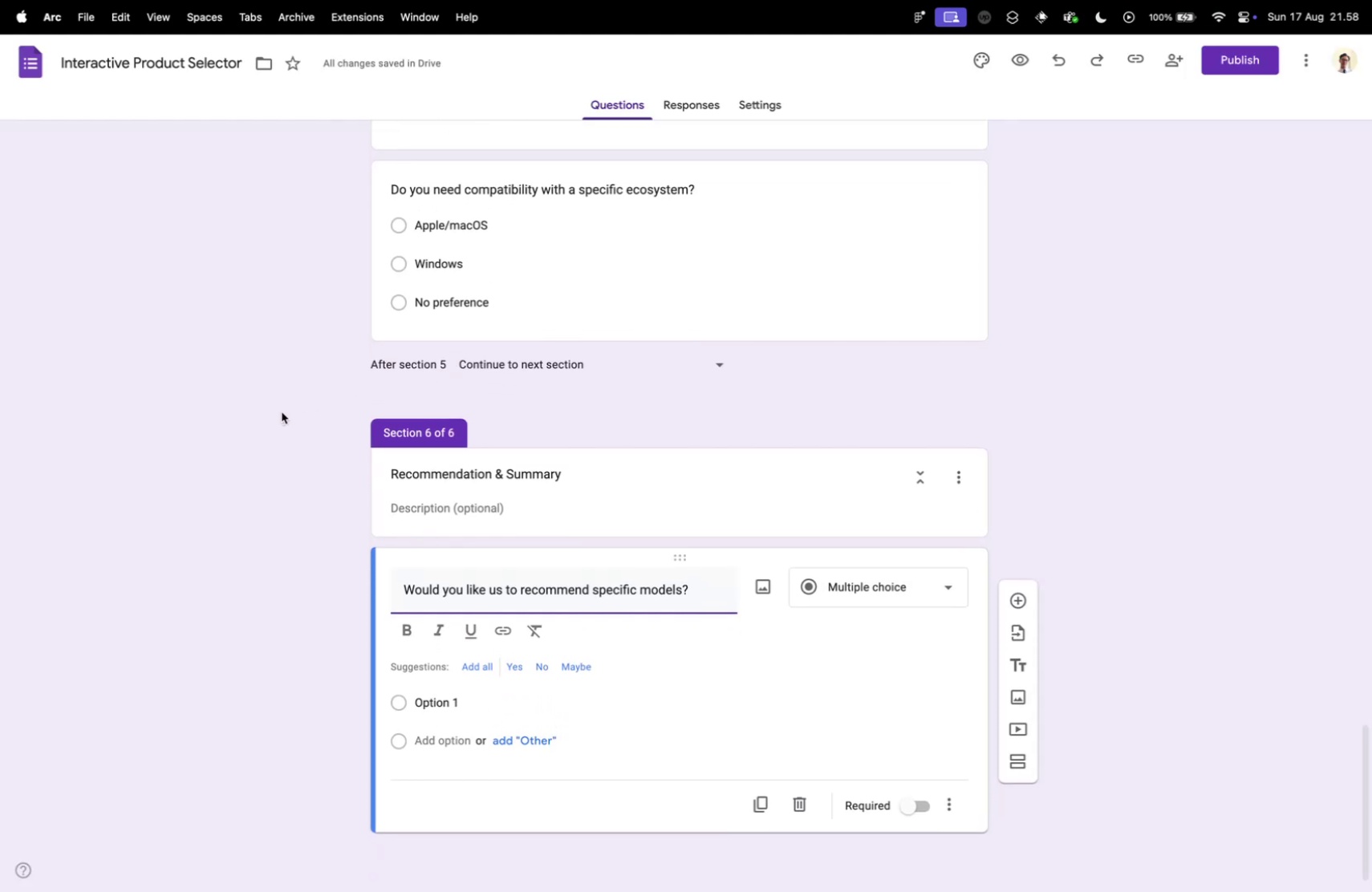 
key(Control+Tab)
 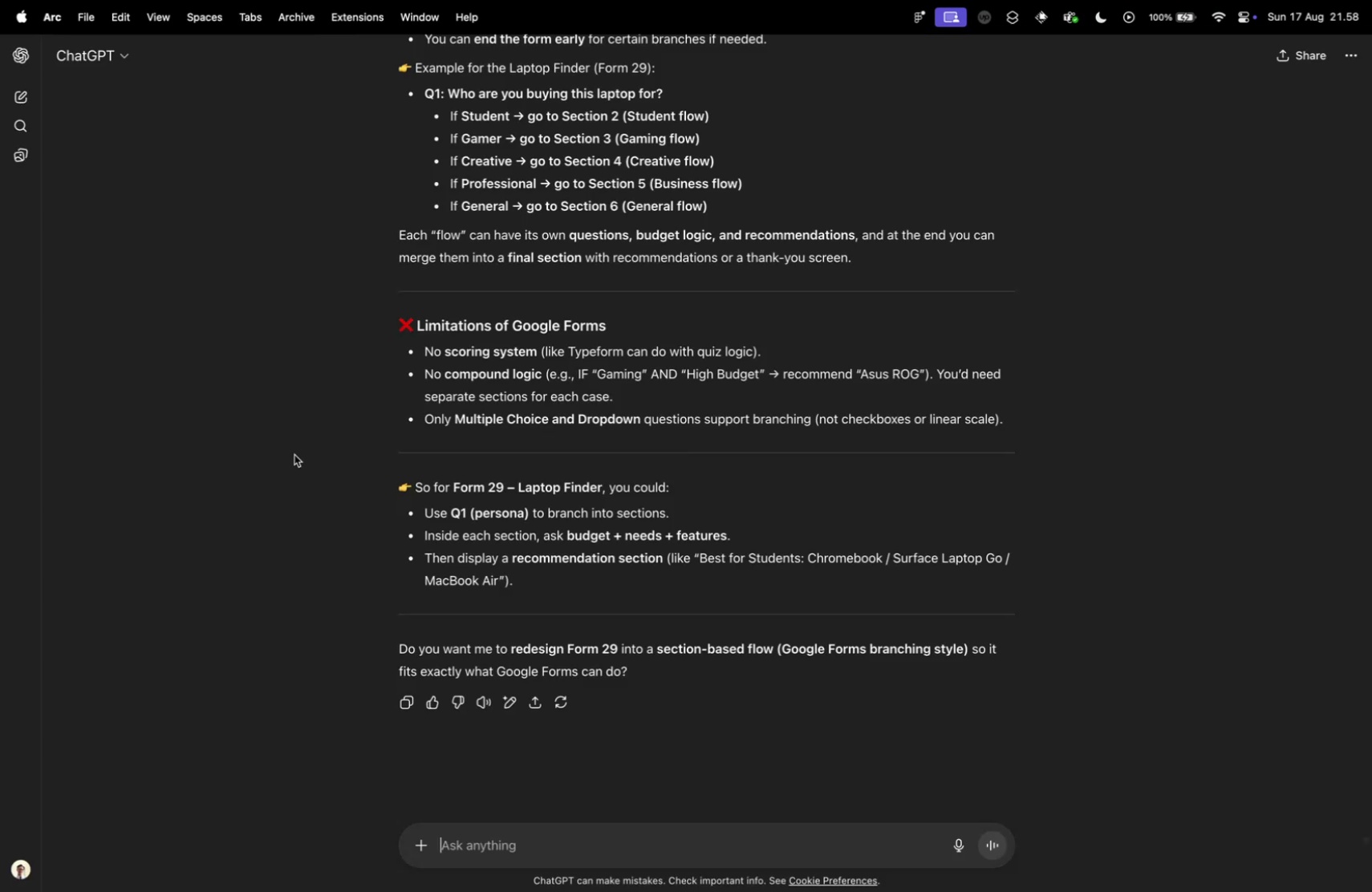 
scroll: coordinate [345, 432], scroll_direction: up, amount: 34.0
 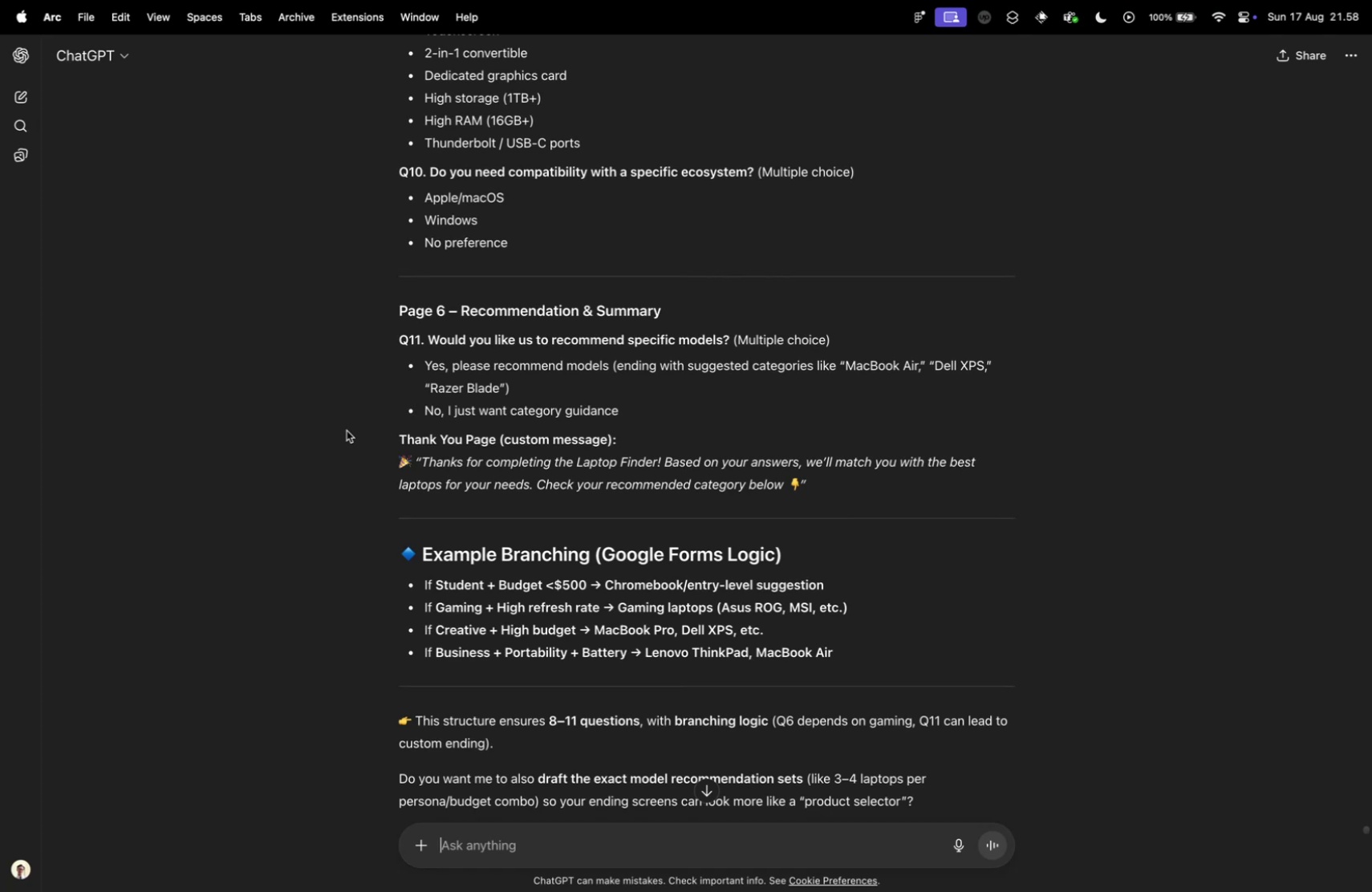 
scroll: coordinate [352, 421], scroll_direction: down, amount: 41.0
 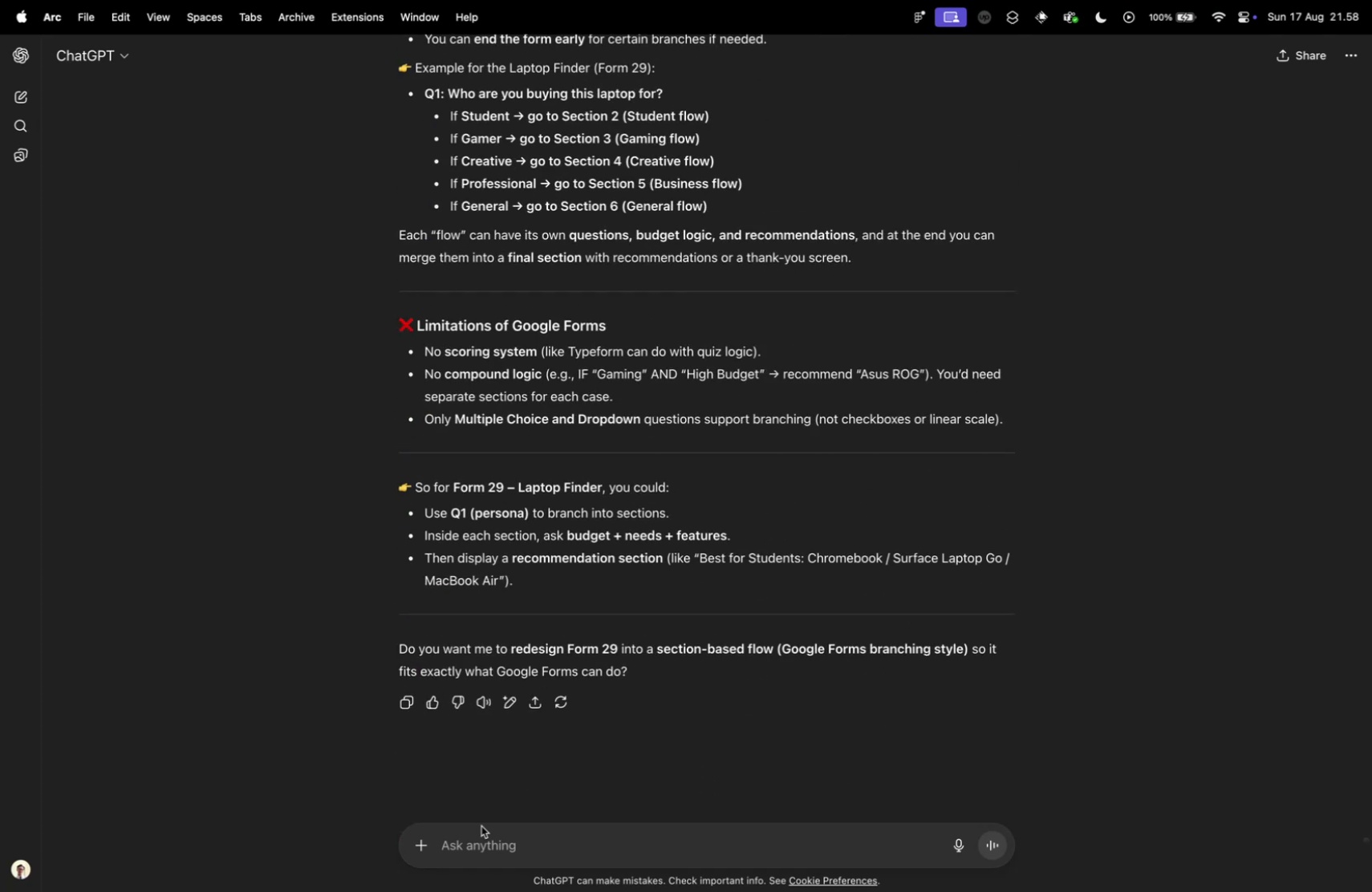 
left_click([485, 834])
 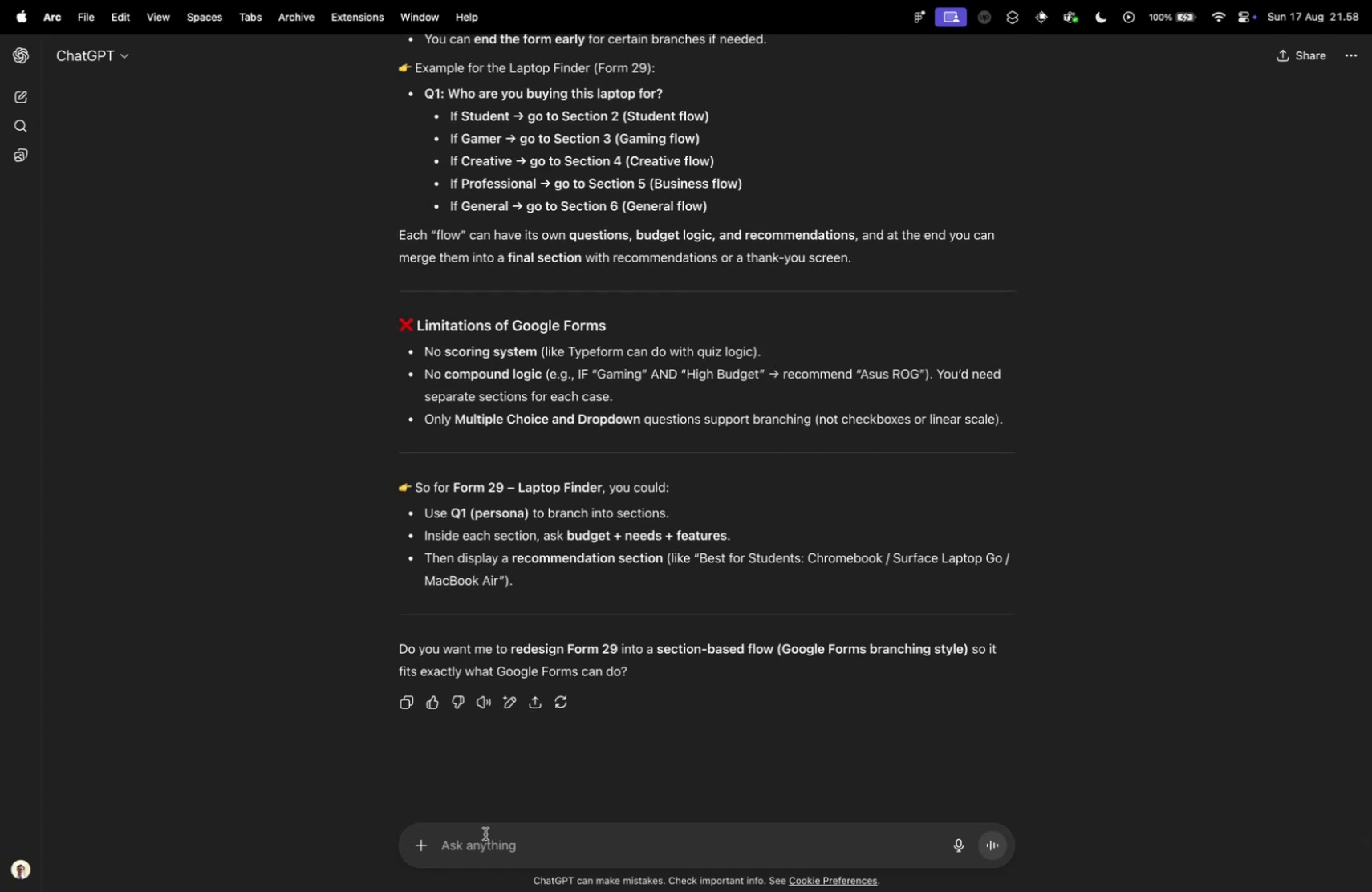 
type(then y)
key(Backspace)
type(why you gi)
key(Backspace)
type(ave me )
 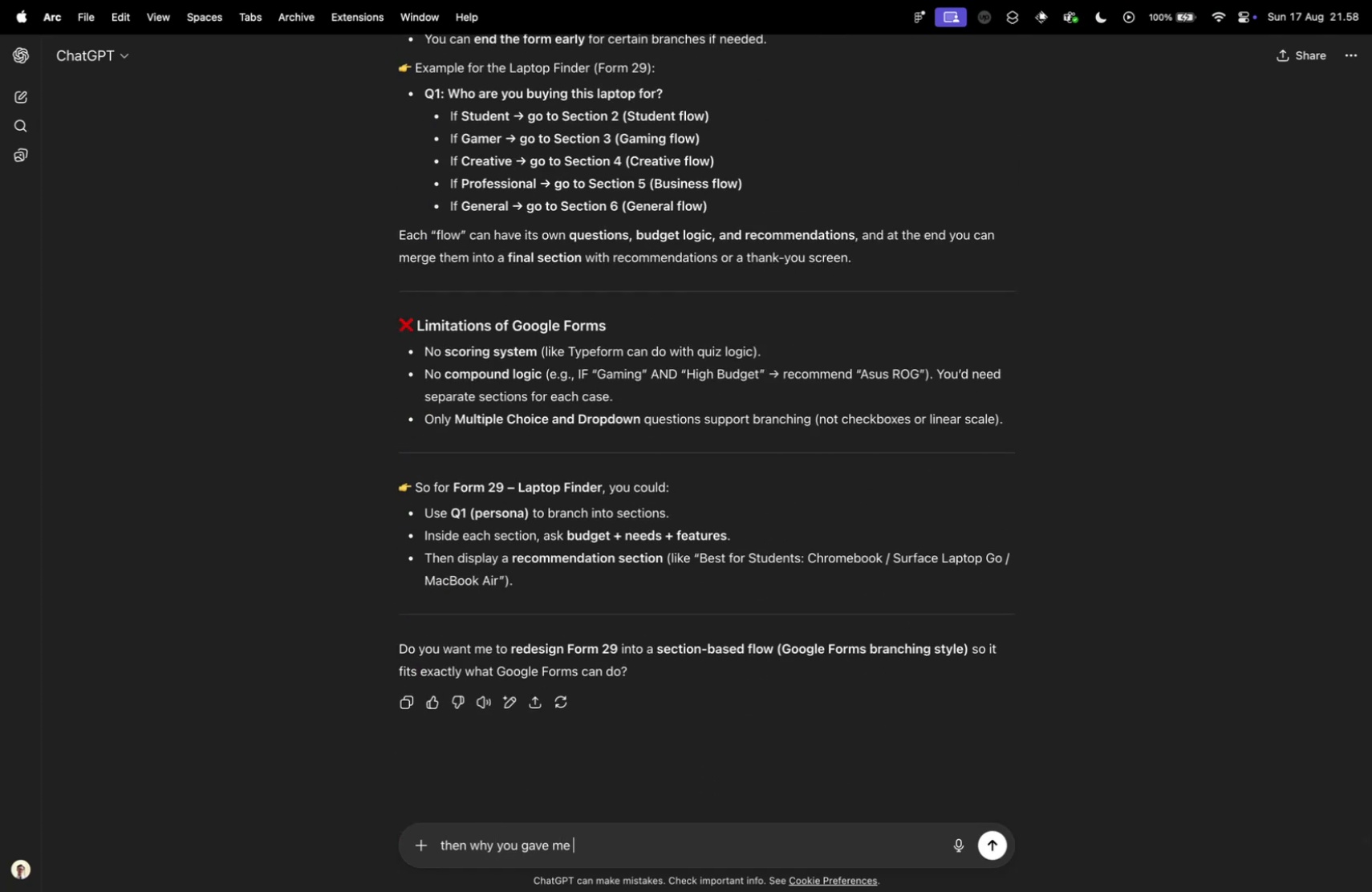 
key(Control+ControlLeft)
 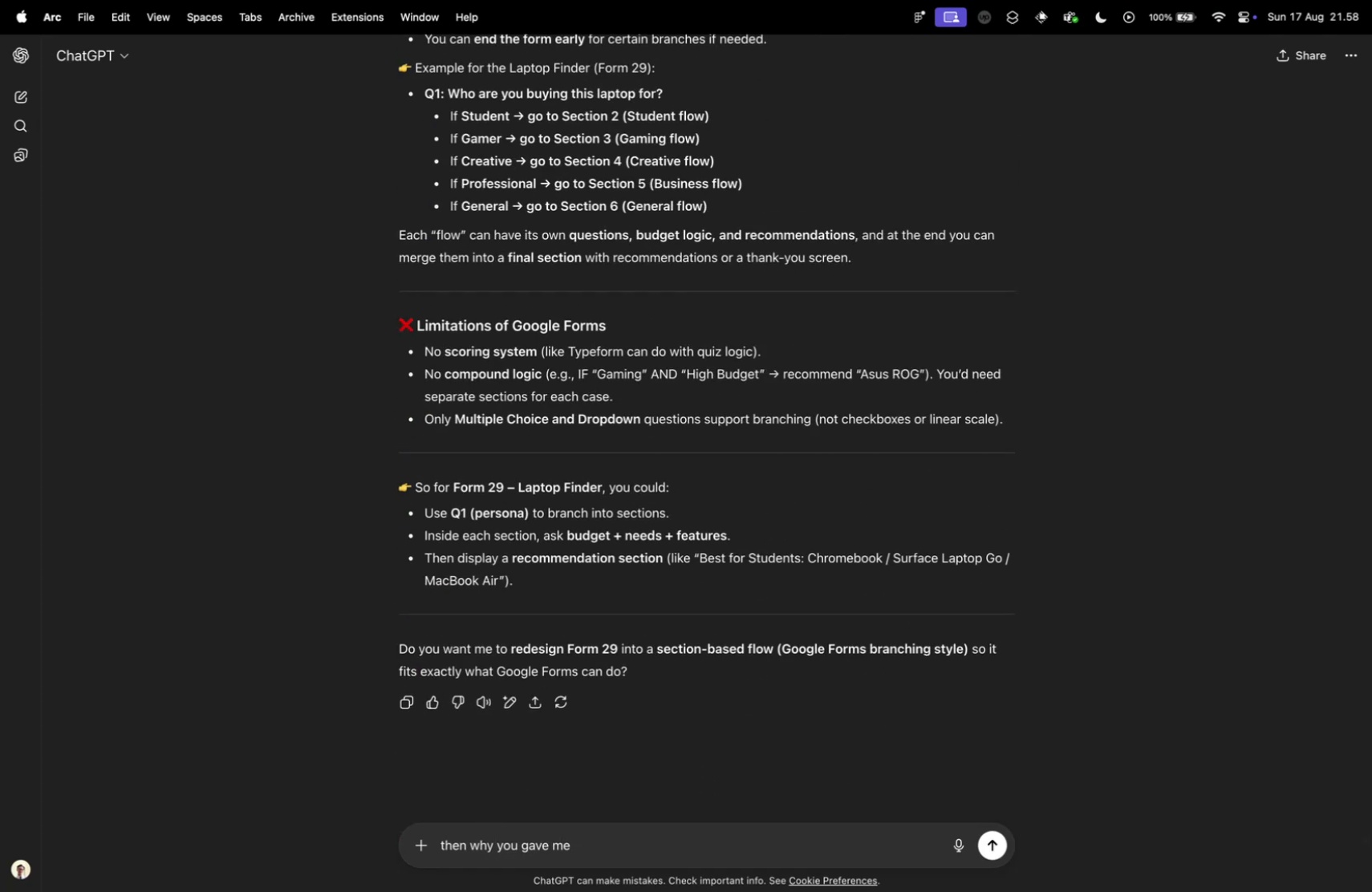 
key(Control+Tab)
 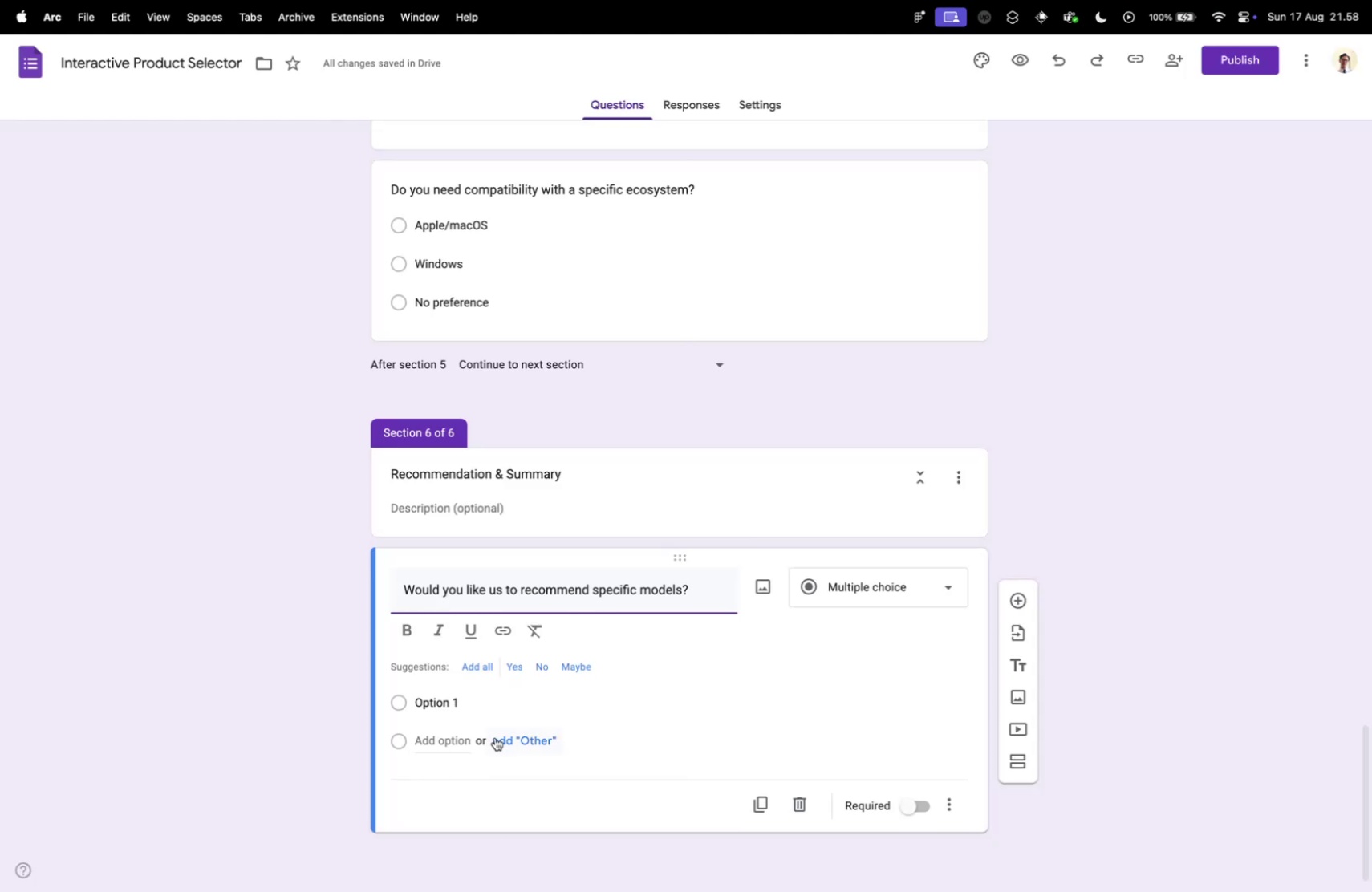 
scroll: coordinate [486, 570], scroll_direction: down, amount: 5.0
 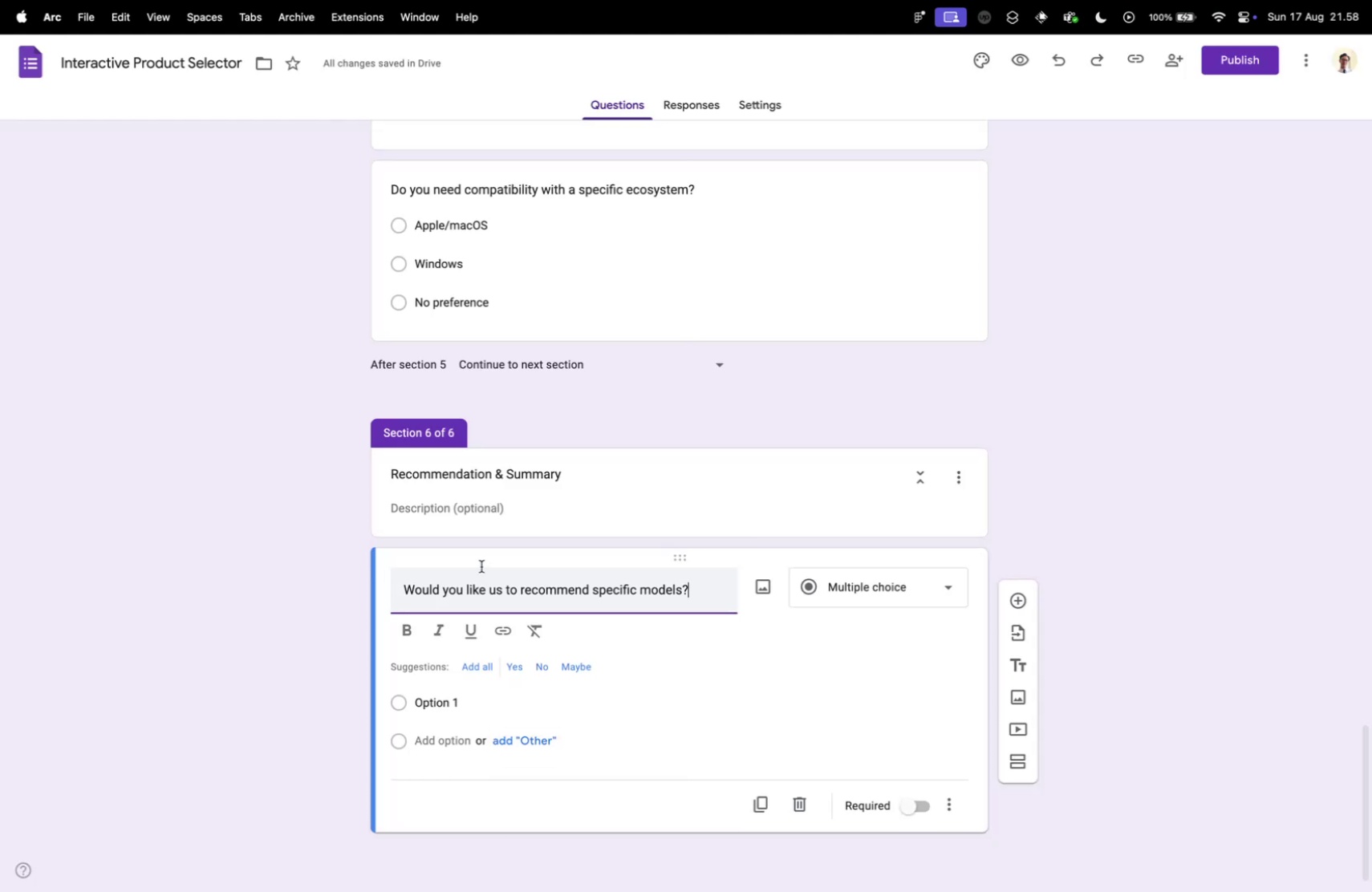 
key(Control+ControlLeft)
 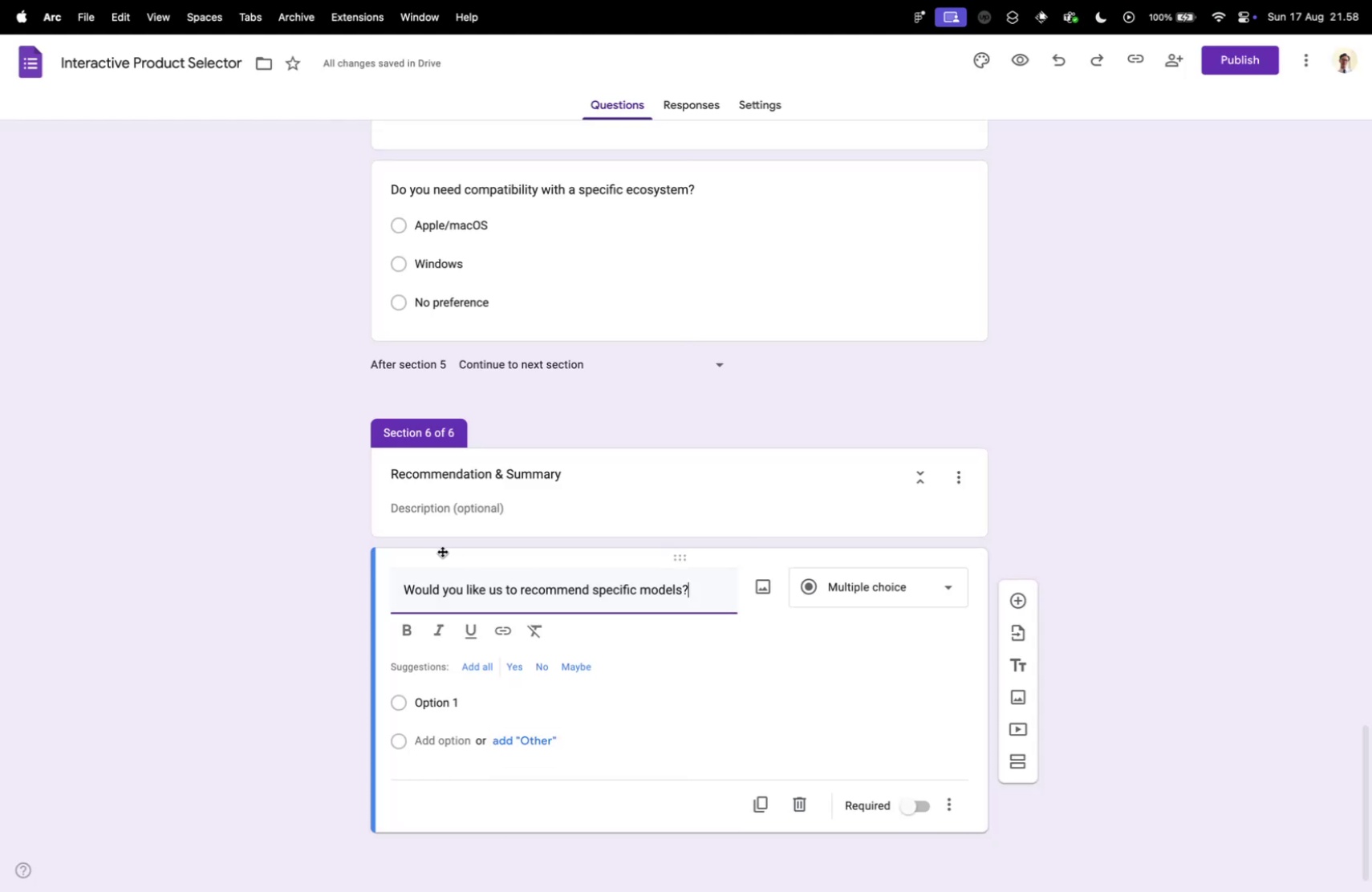 
key(Control+Tab)
 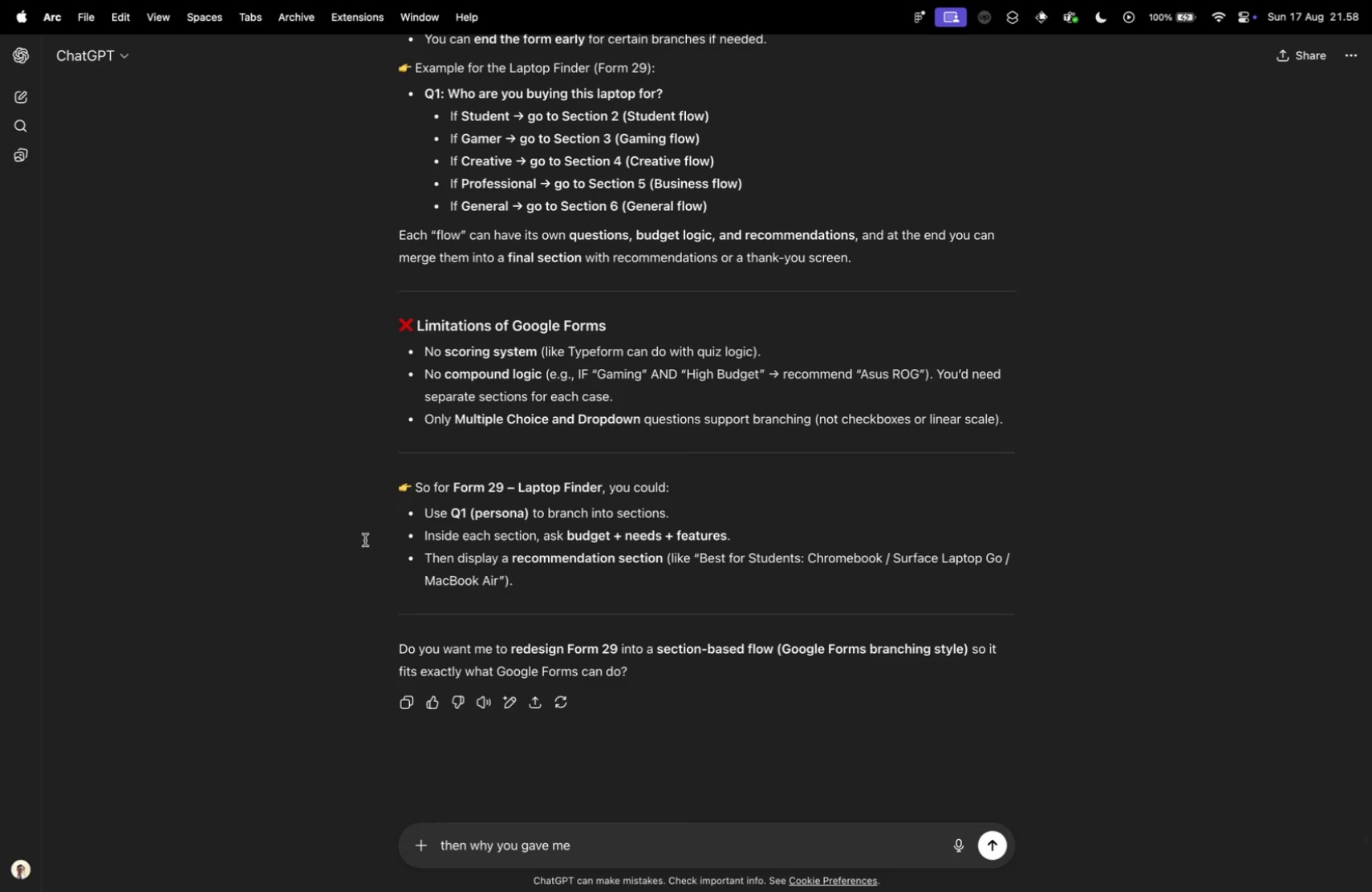 
scroll: coordinate [425, 464], scroll_direction: up, amount: 17.0
 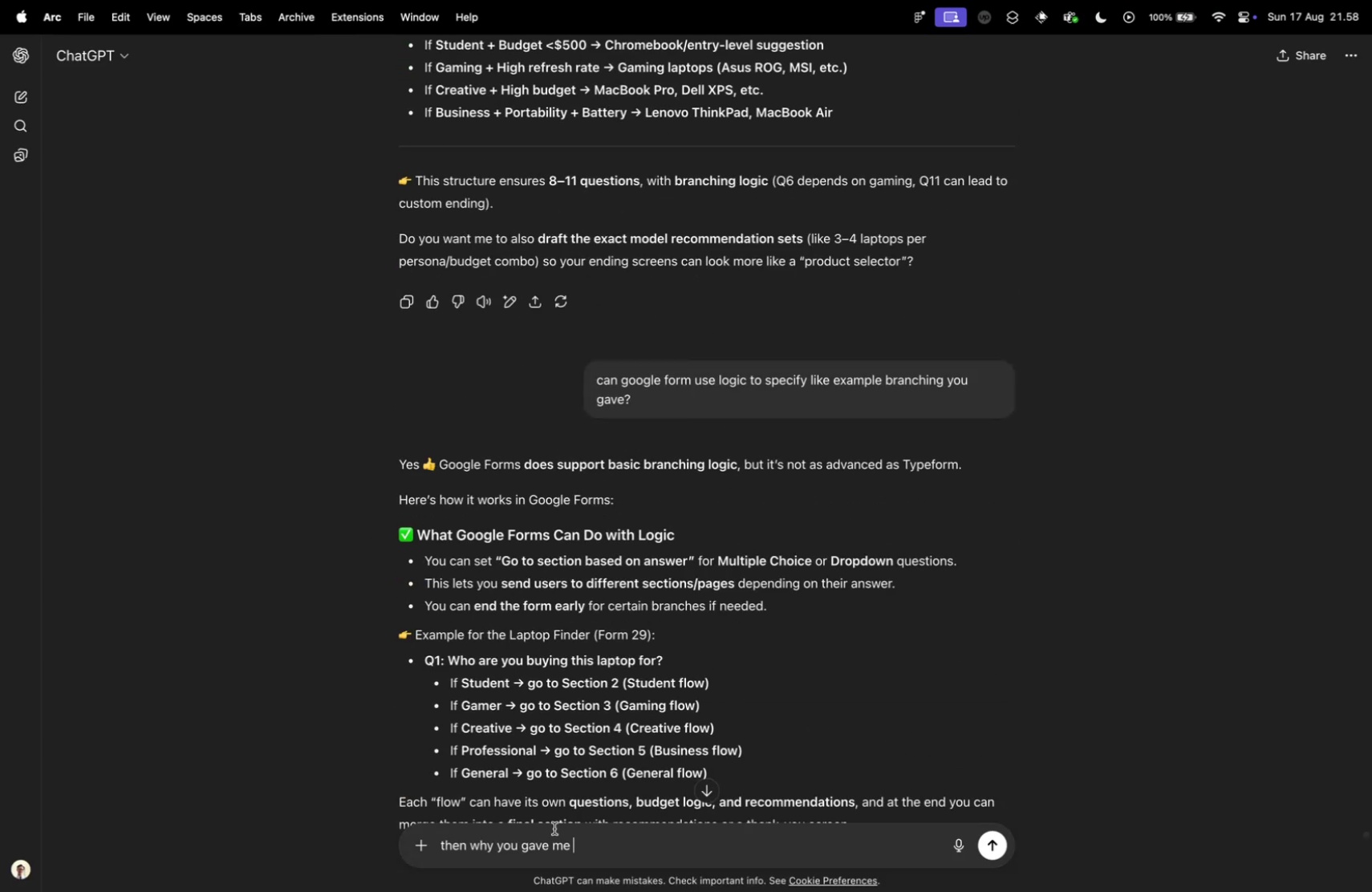 
key(Meta+CommandLeft)
 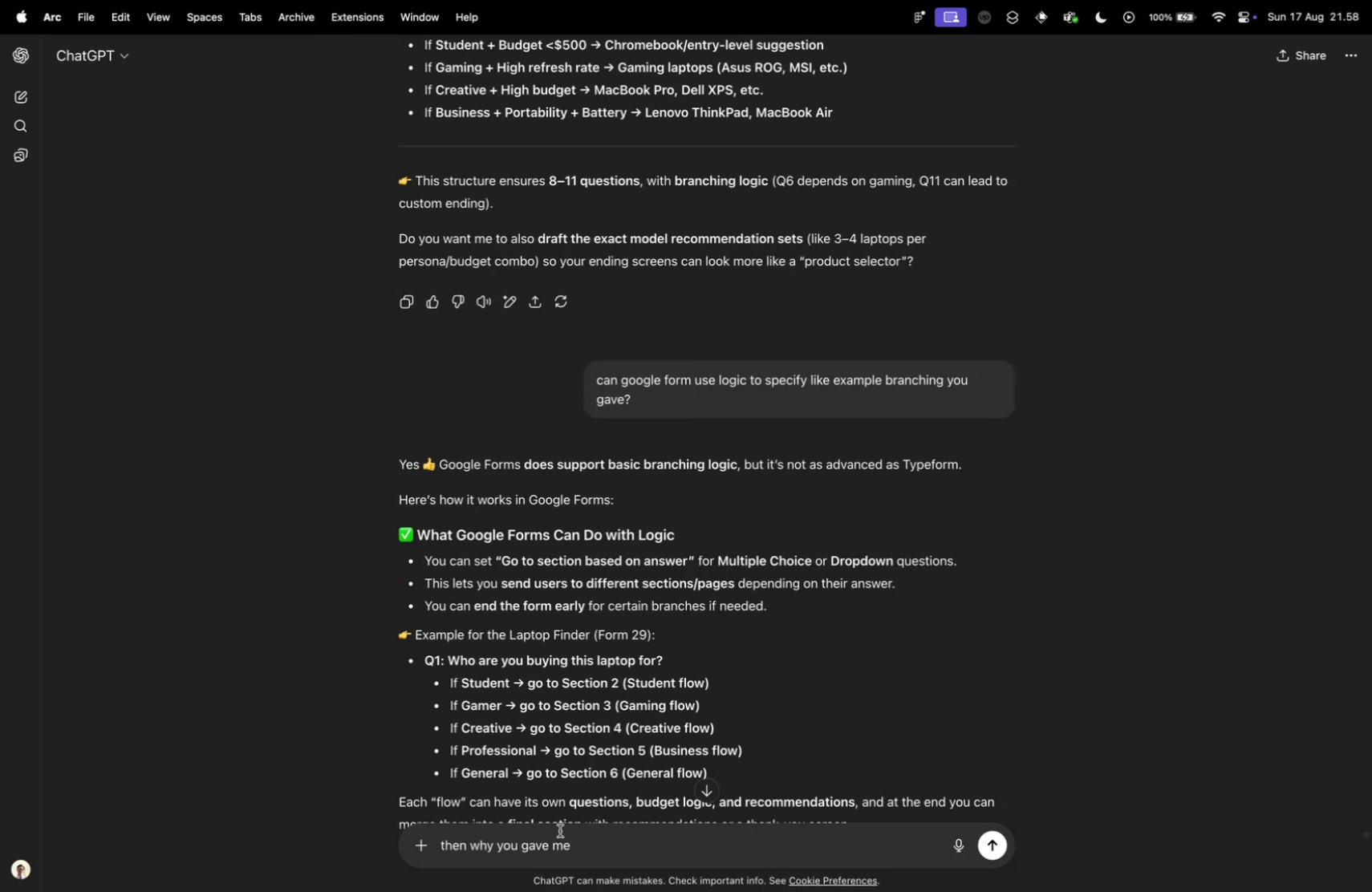 
key(Meta+A)
 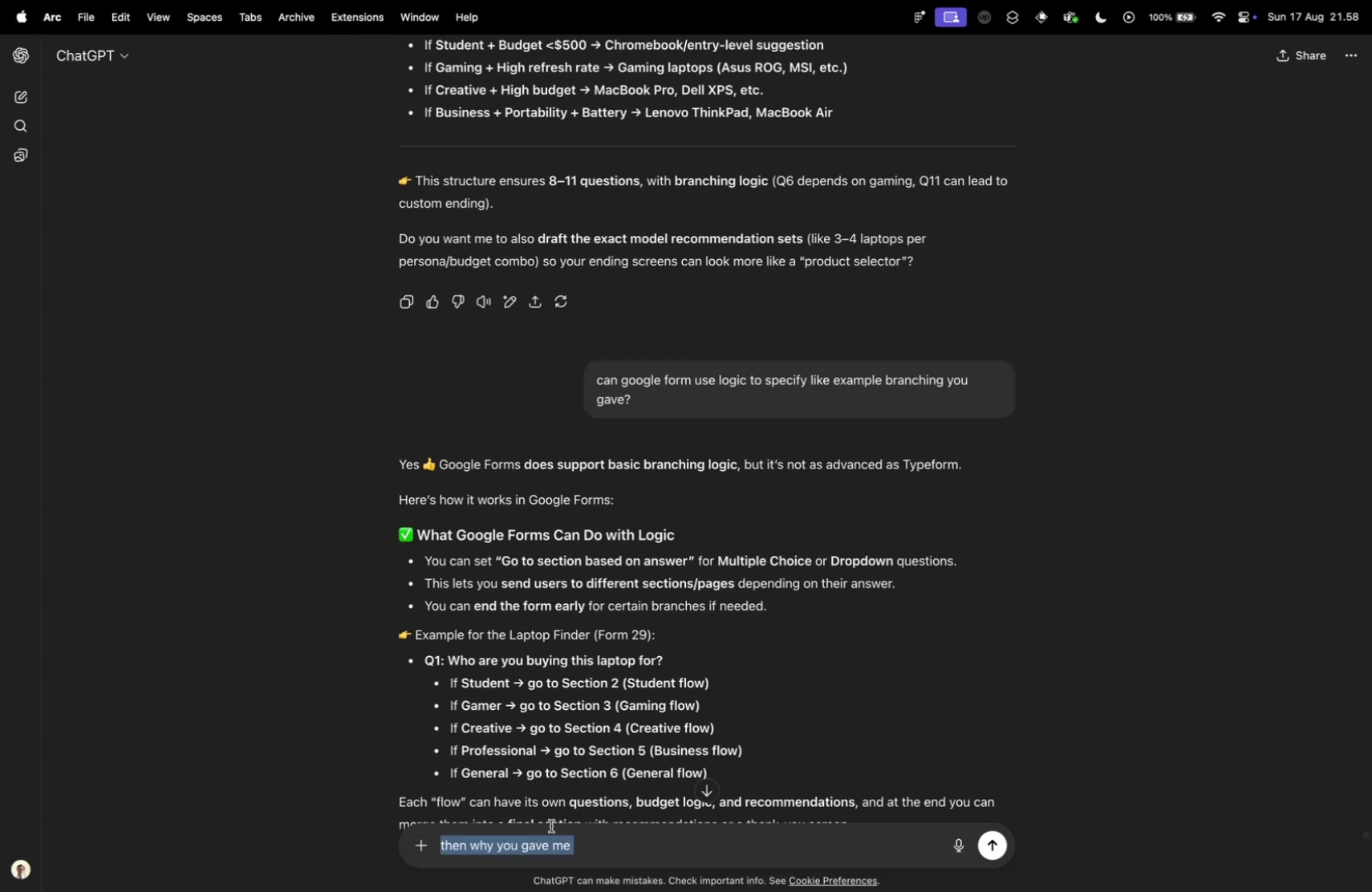 
key(Backspace)
 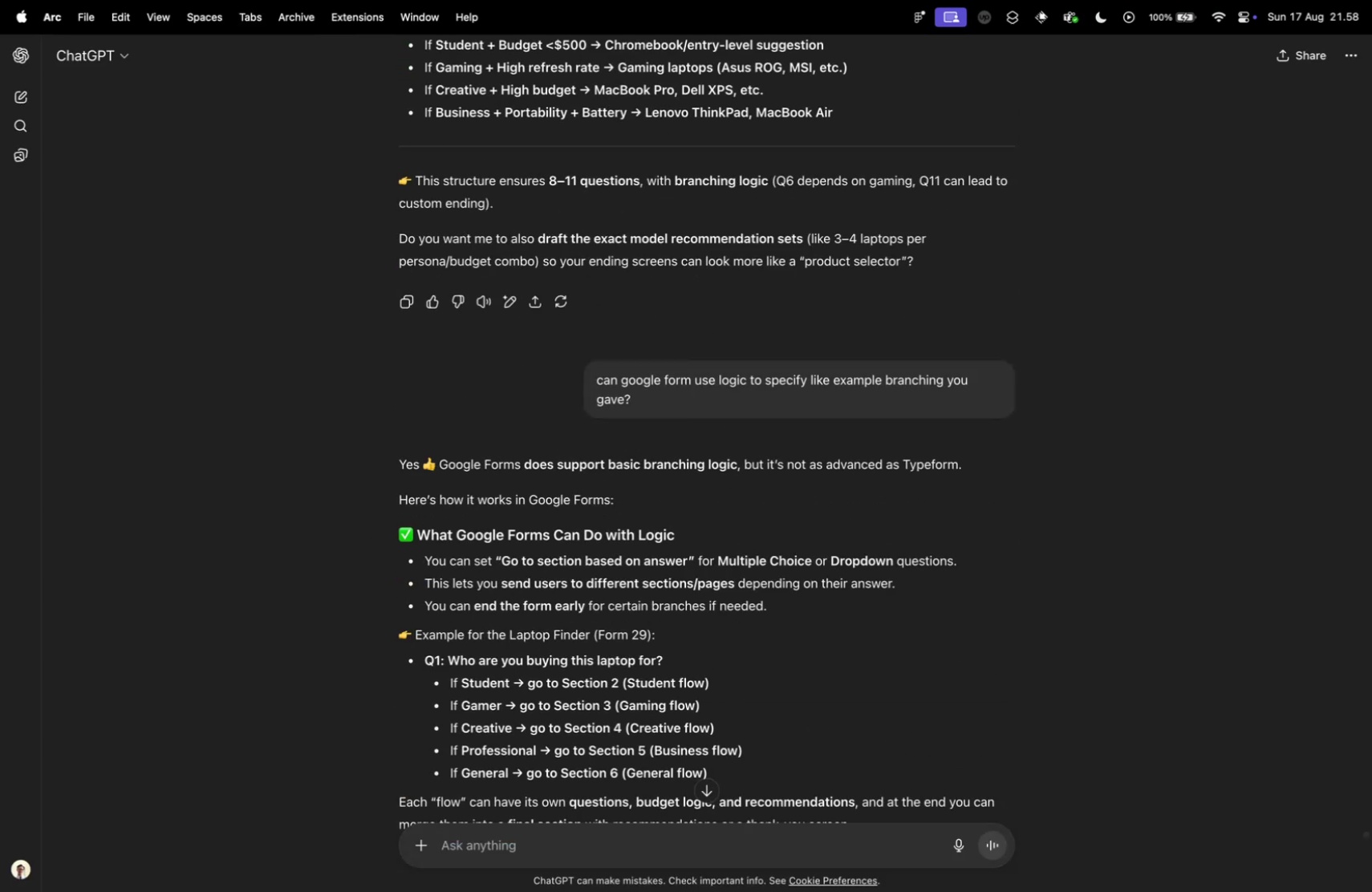 
scroll: coordinate [493, 522], scroll_direction: up, amount: 16.0
 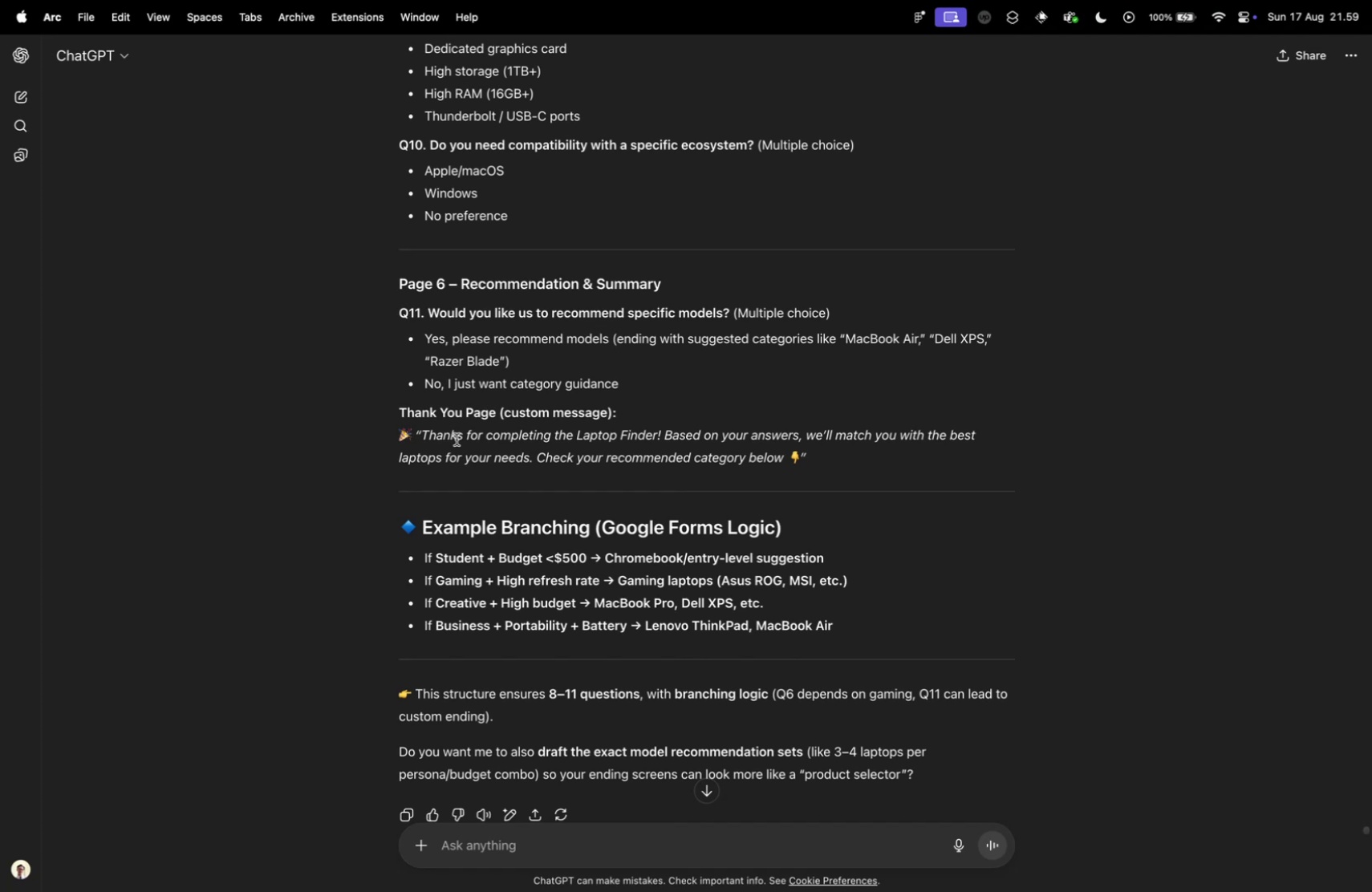 
wait(12.16)
 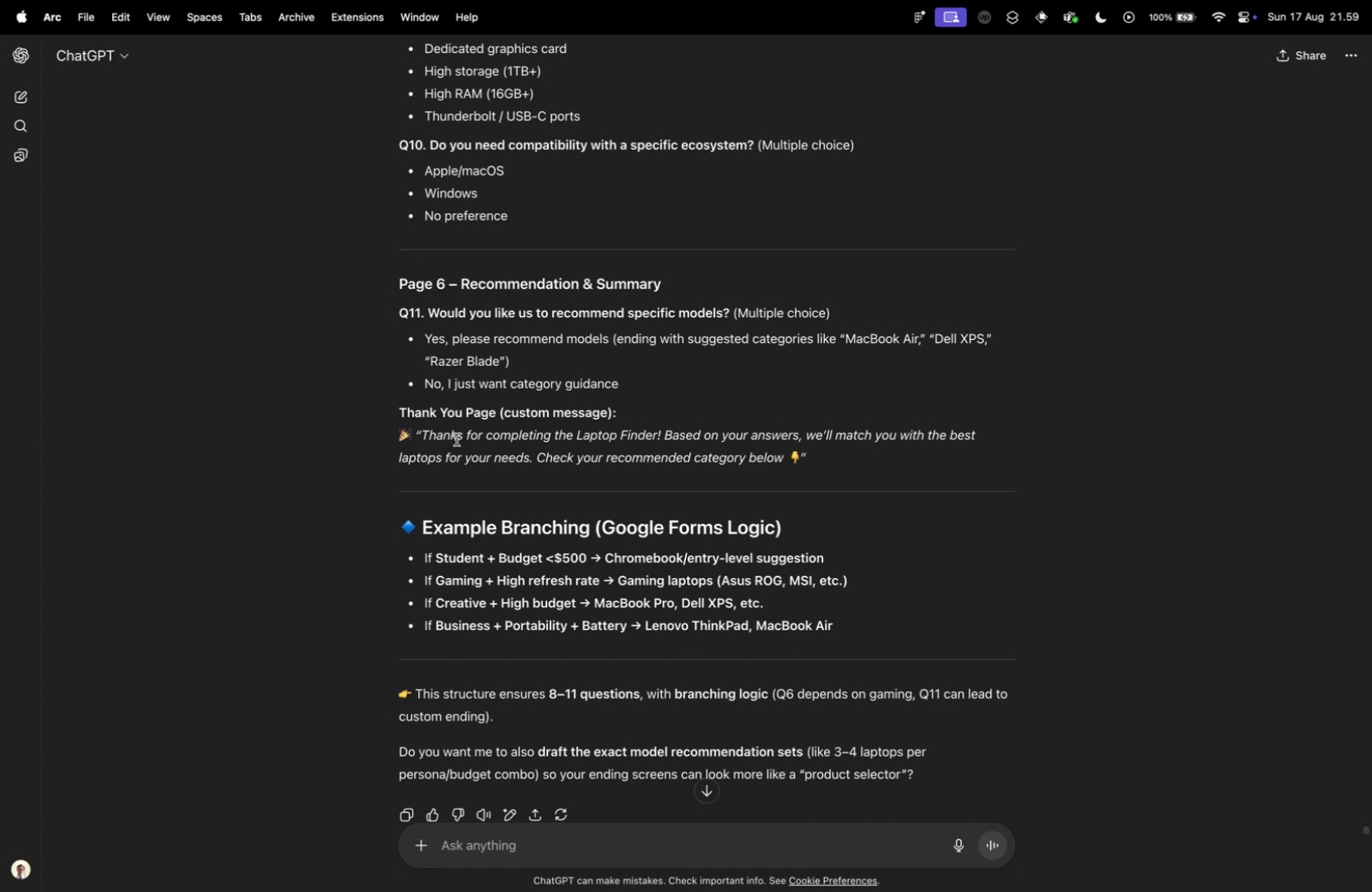 
scroll: coordinate [506, 415], scroll_direction: up, amount: 249.0
 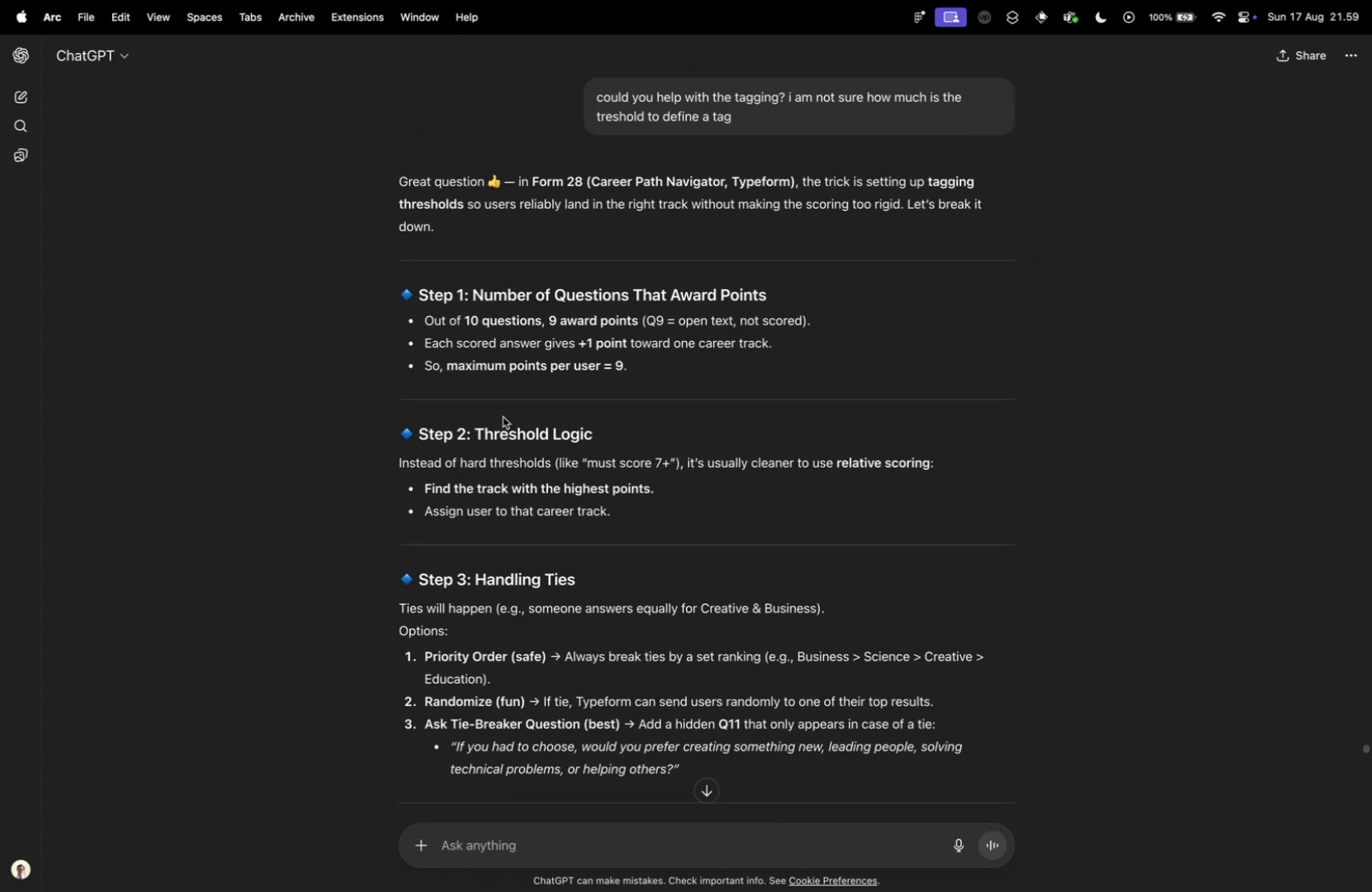 
scroll: coordinate [505, 412], scroll_direction: up, amount: 61.0
 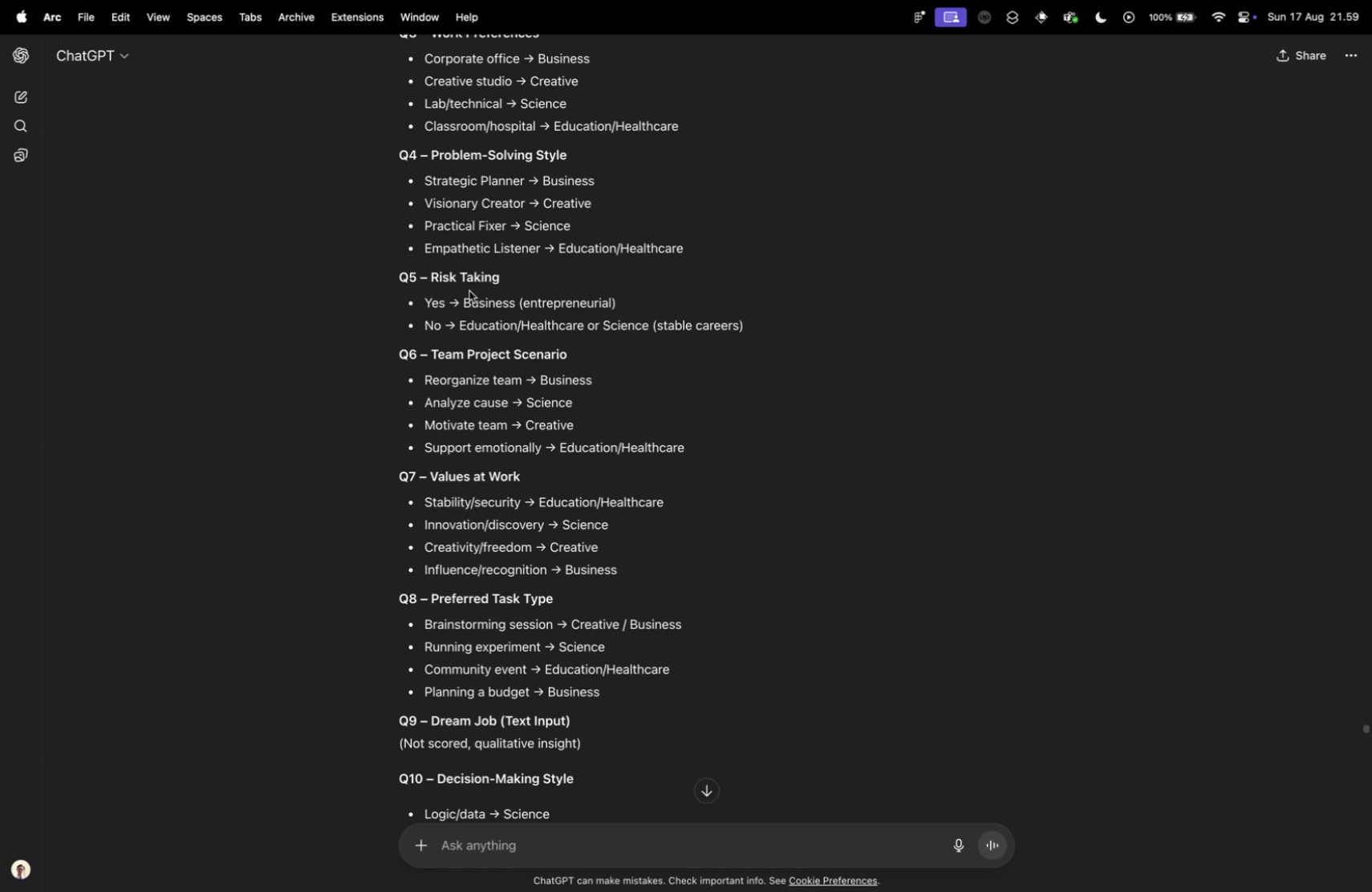 
wait(28.49)
 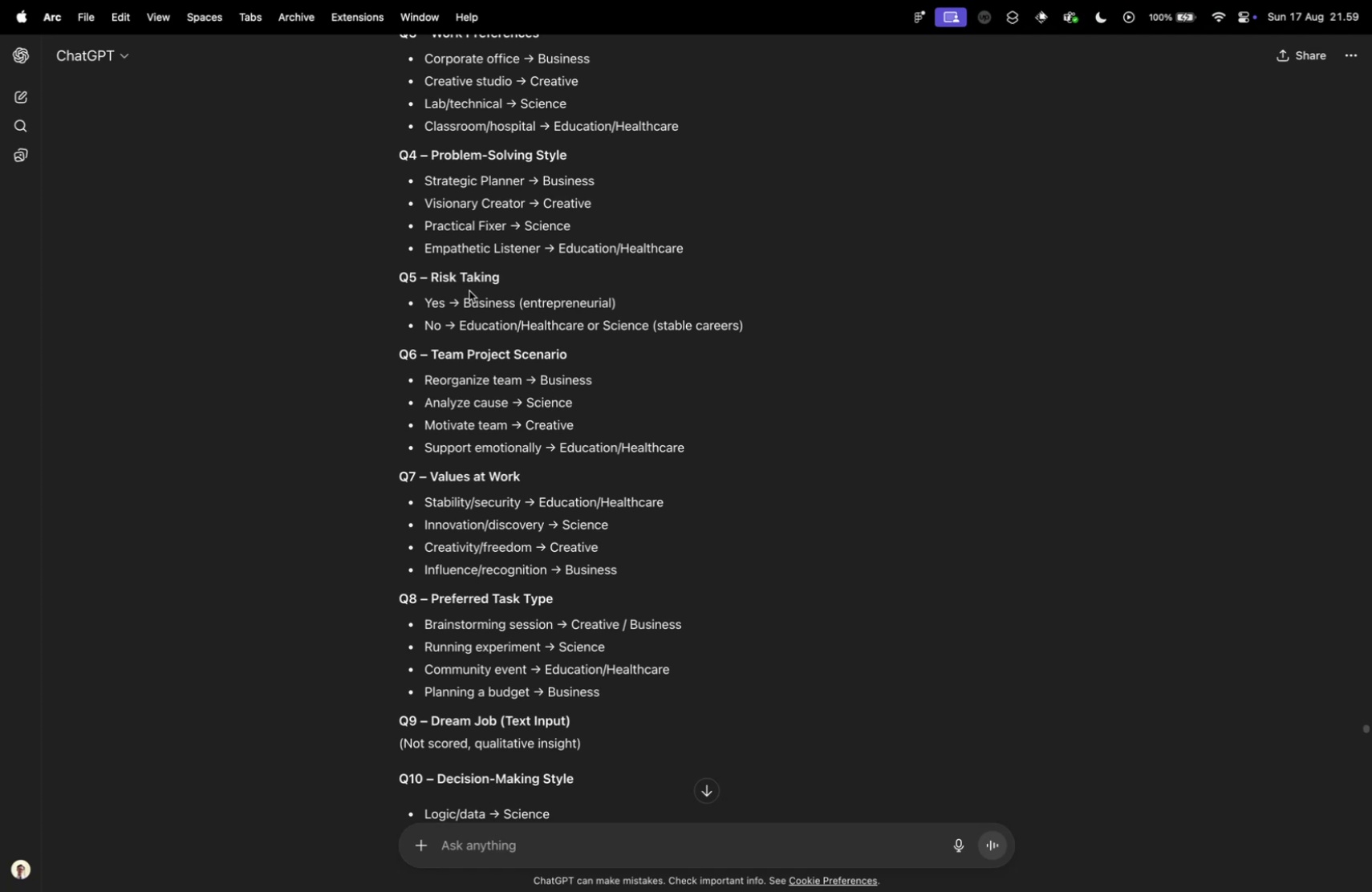 
scroll: coordinate [467, 286], scroll_direction: down, amount: 3.0
 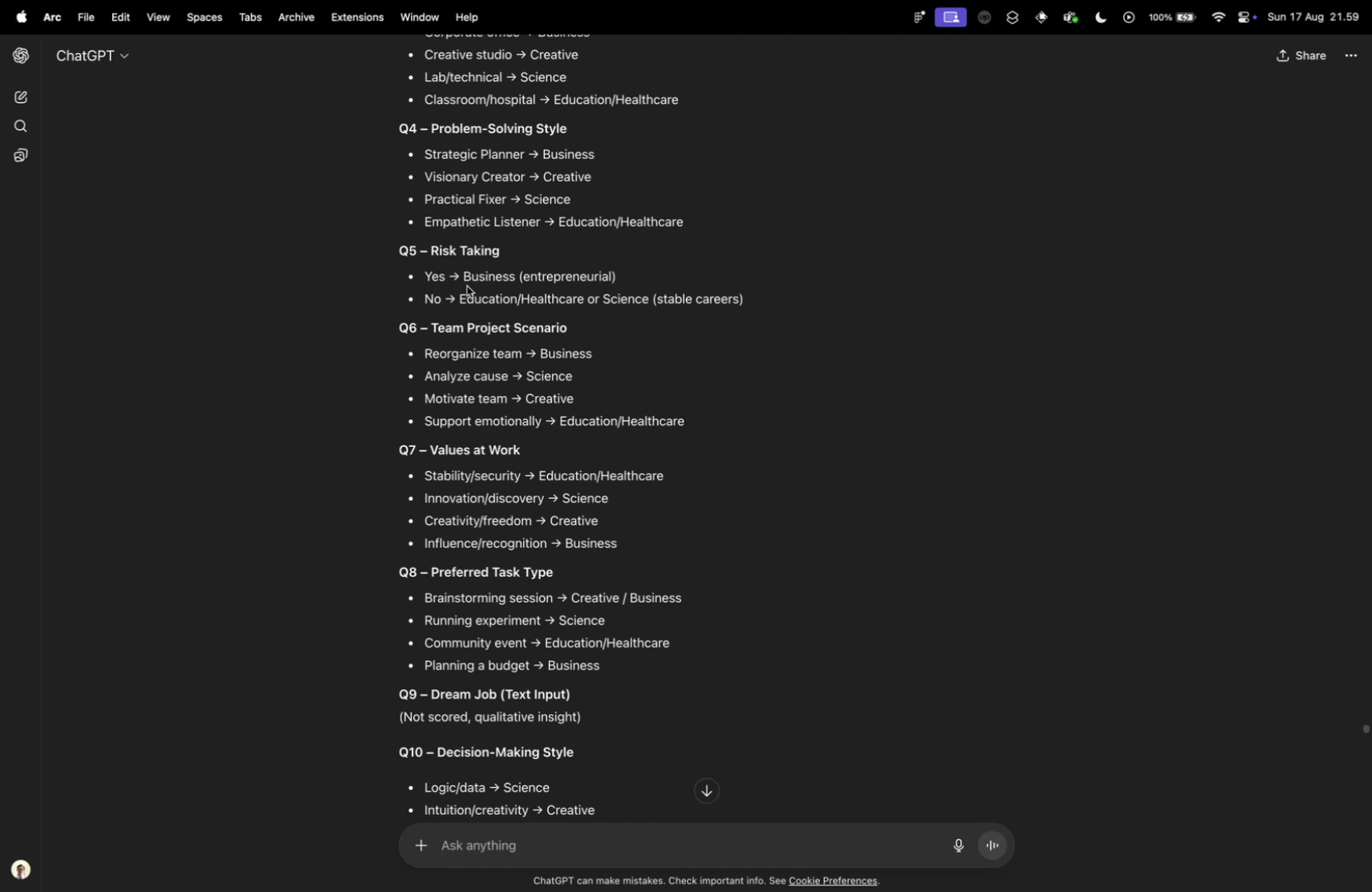 
wait(7.67)
 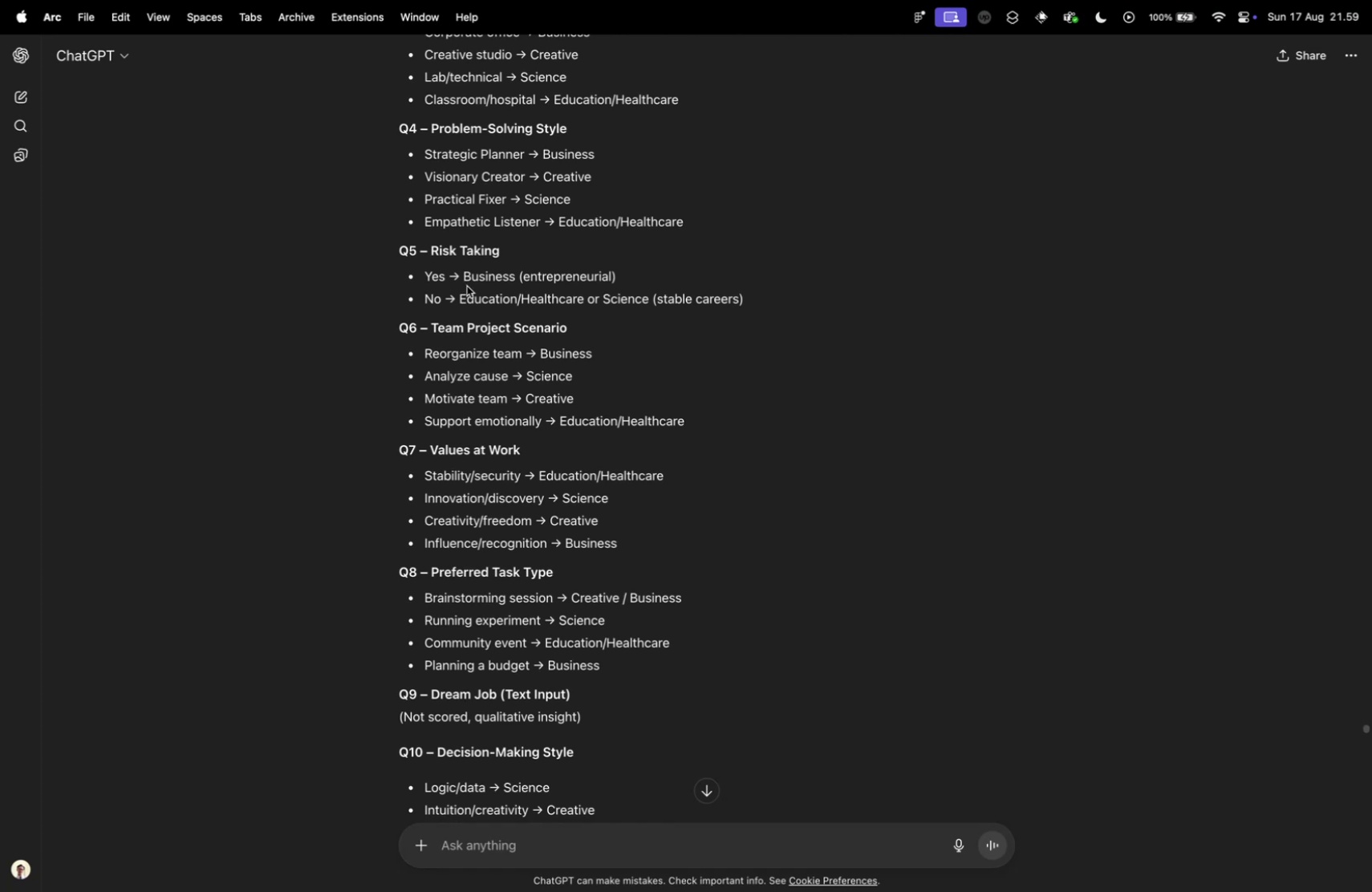 
scroll: coordinate [642, 345], scroll_direction: up, amount: 171.0
 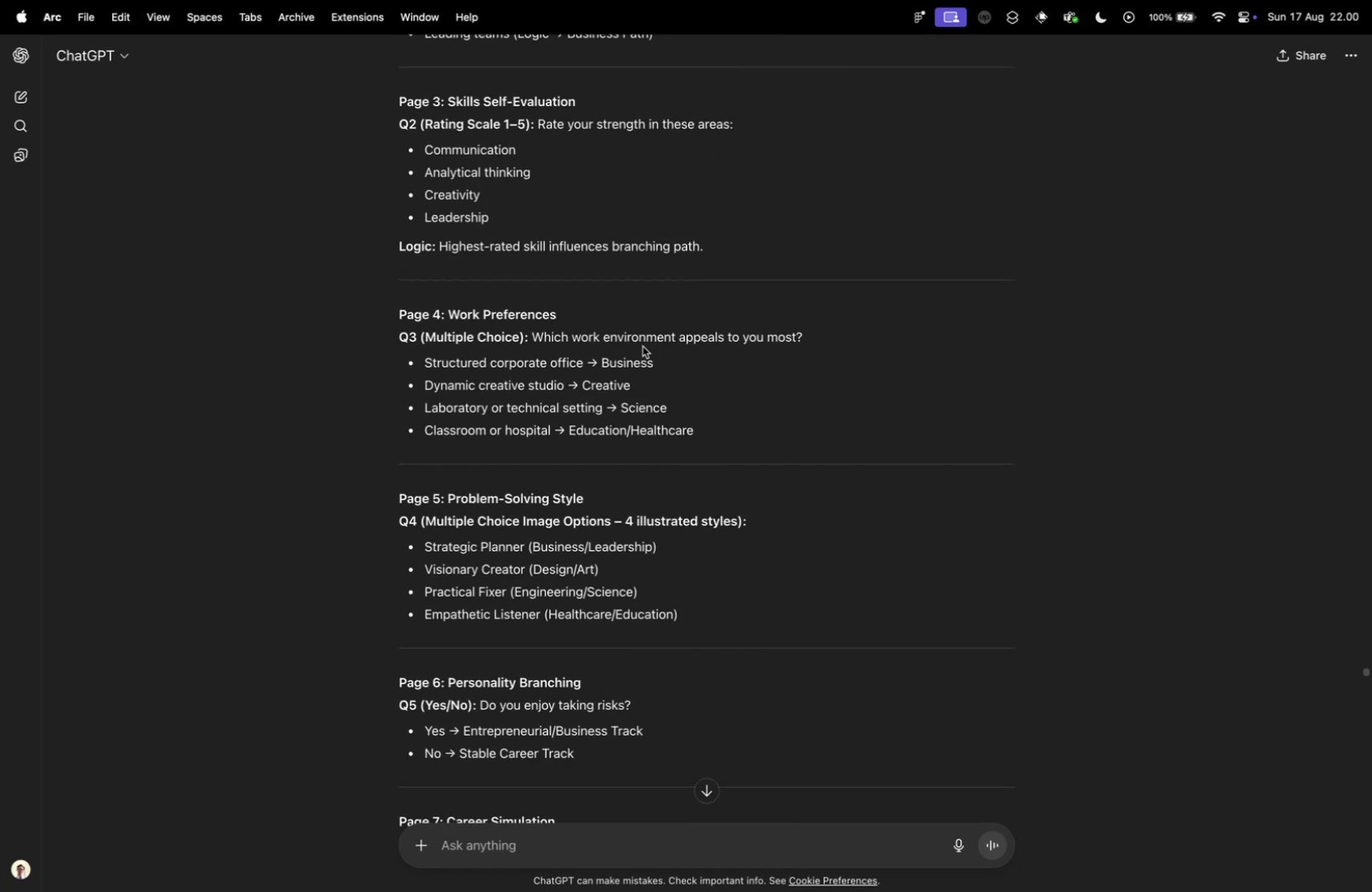 
scroll: coordinate [641, 314], scroll_direction: up, amount: 94.0
 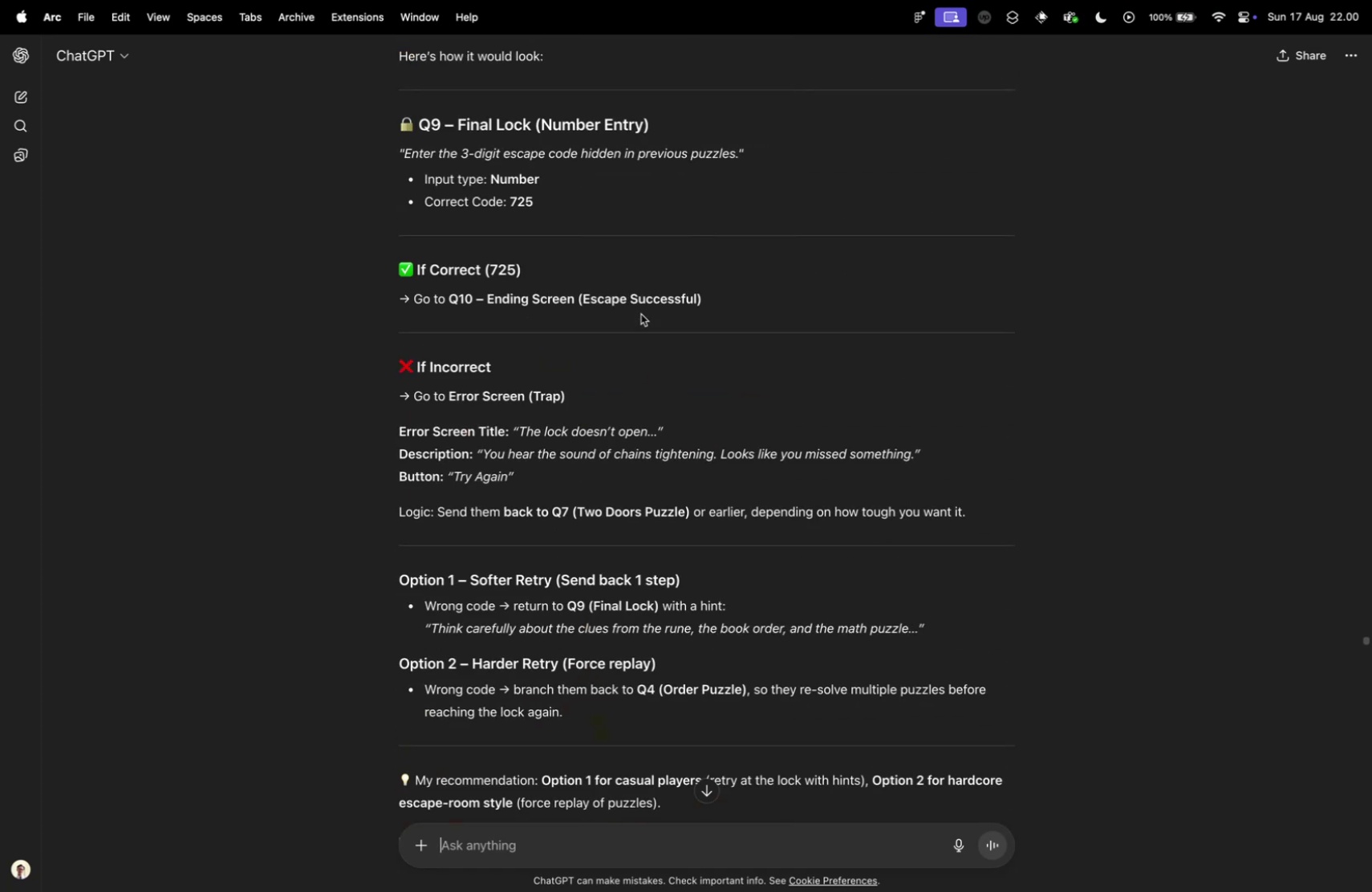 
scroll: coordinate [633, 316], scroll_direction: down, amount: 140.0
 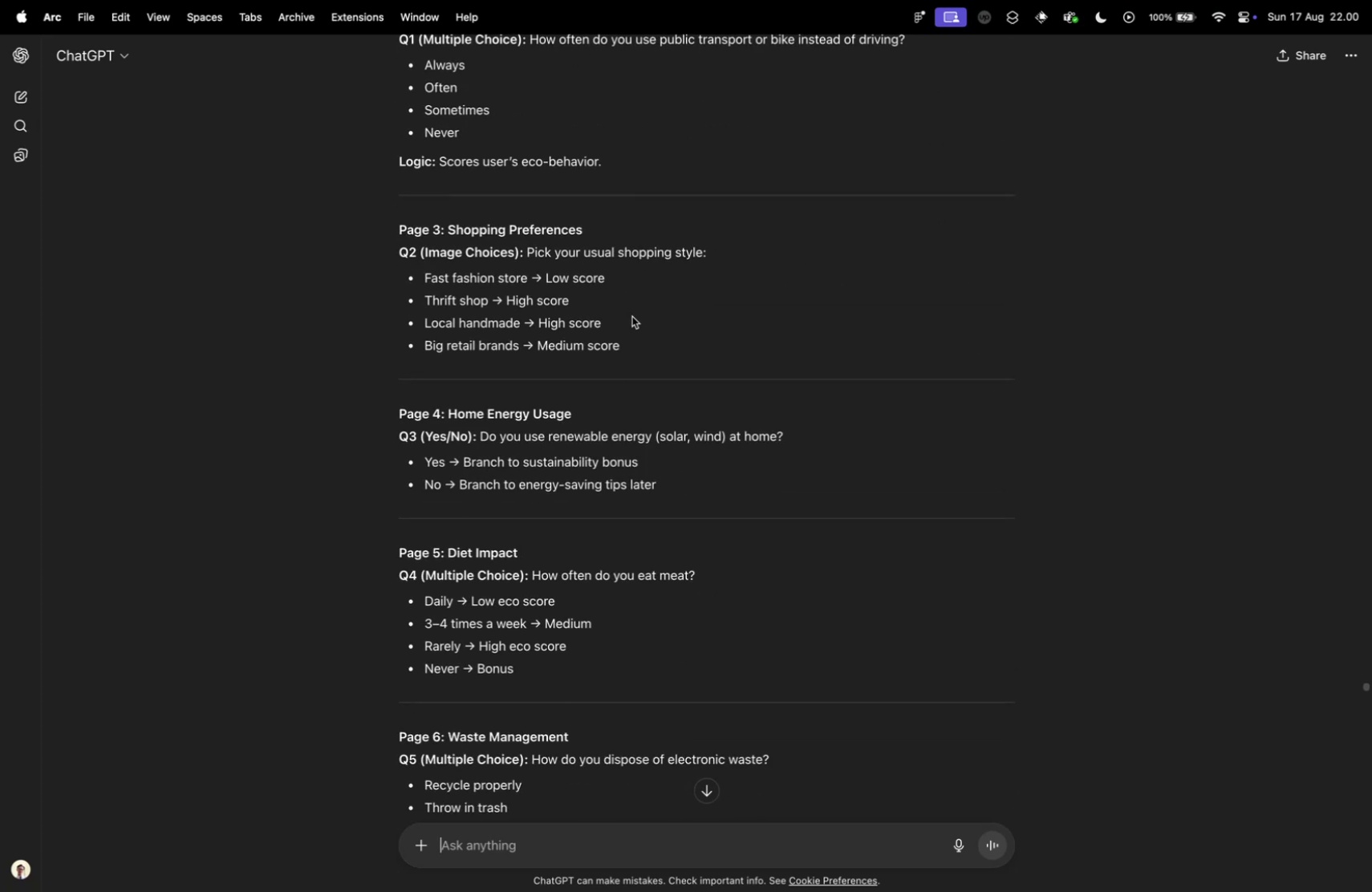 
scroll: coordinate [656, 336], scroll_direction: up, amount: 225.0
 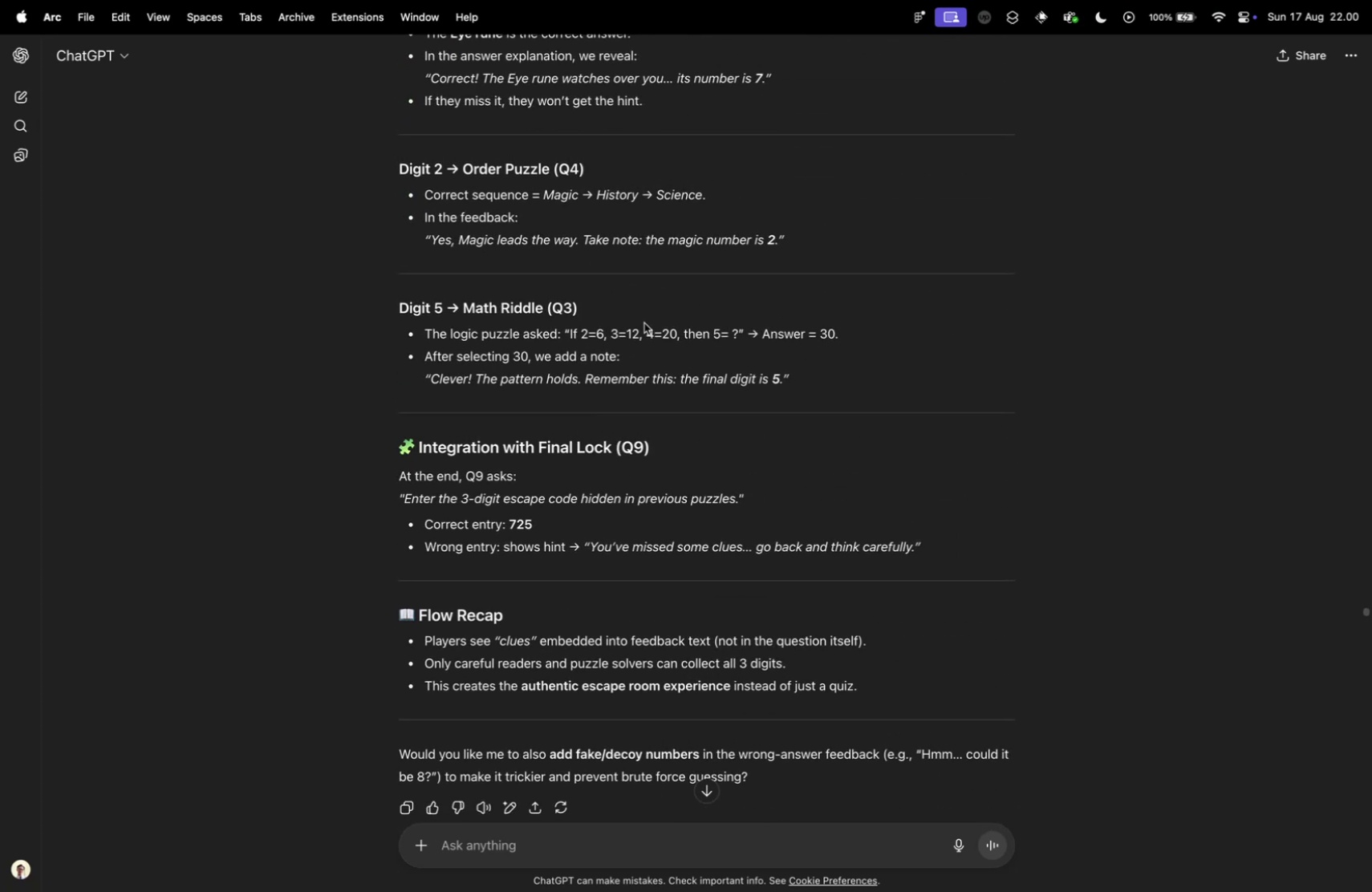 
scroll: coordinate [640, 331], scroll_direction: down, amount: 5.0
 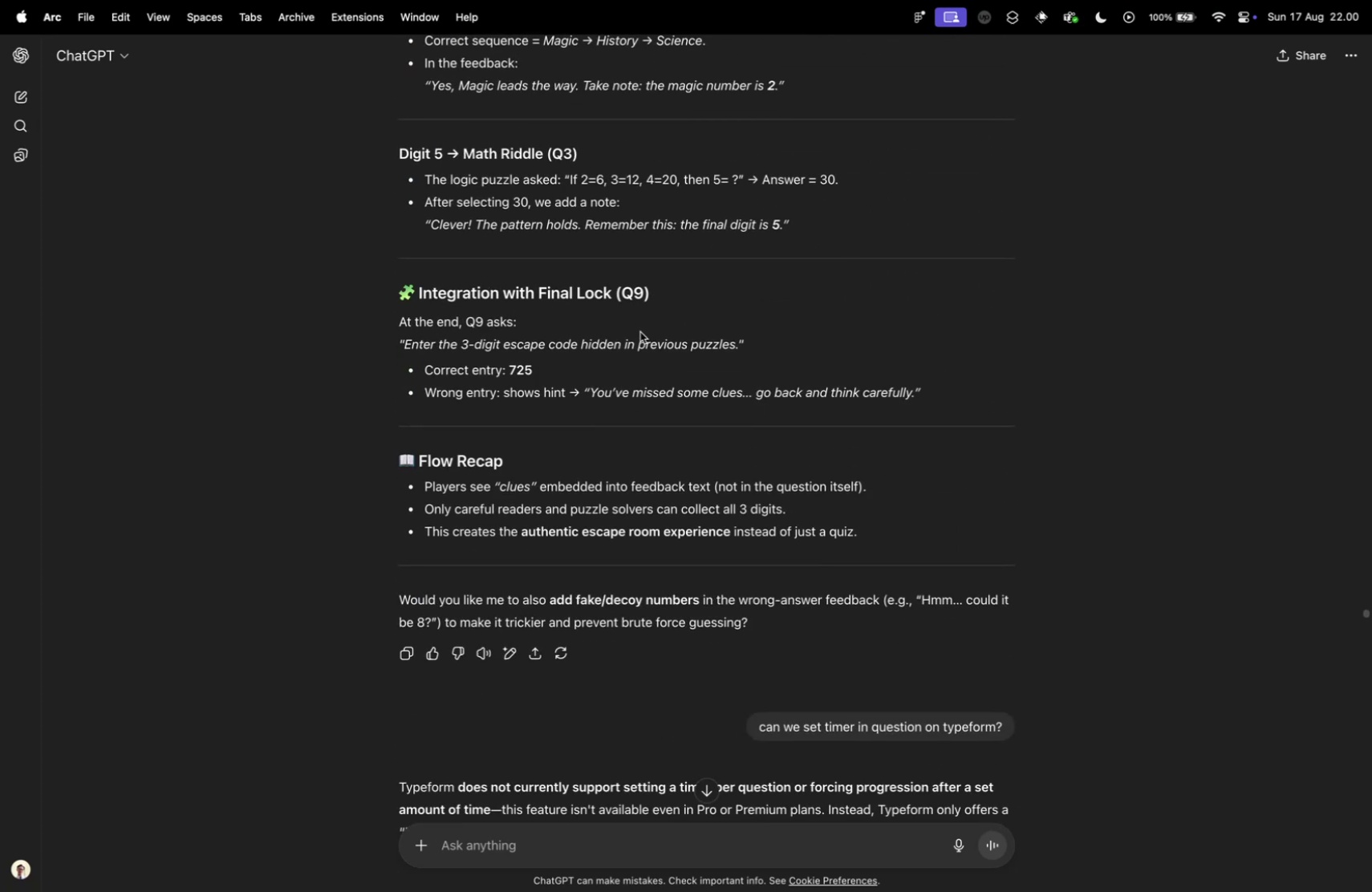 
scroll: coordinate [693, 375], scroll_direction: up, amount: 143.0
 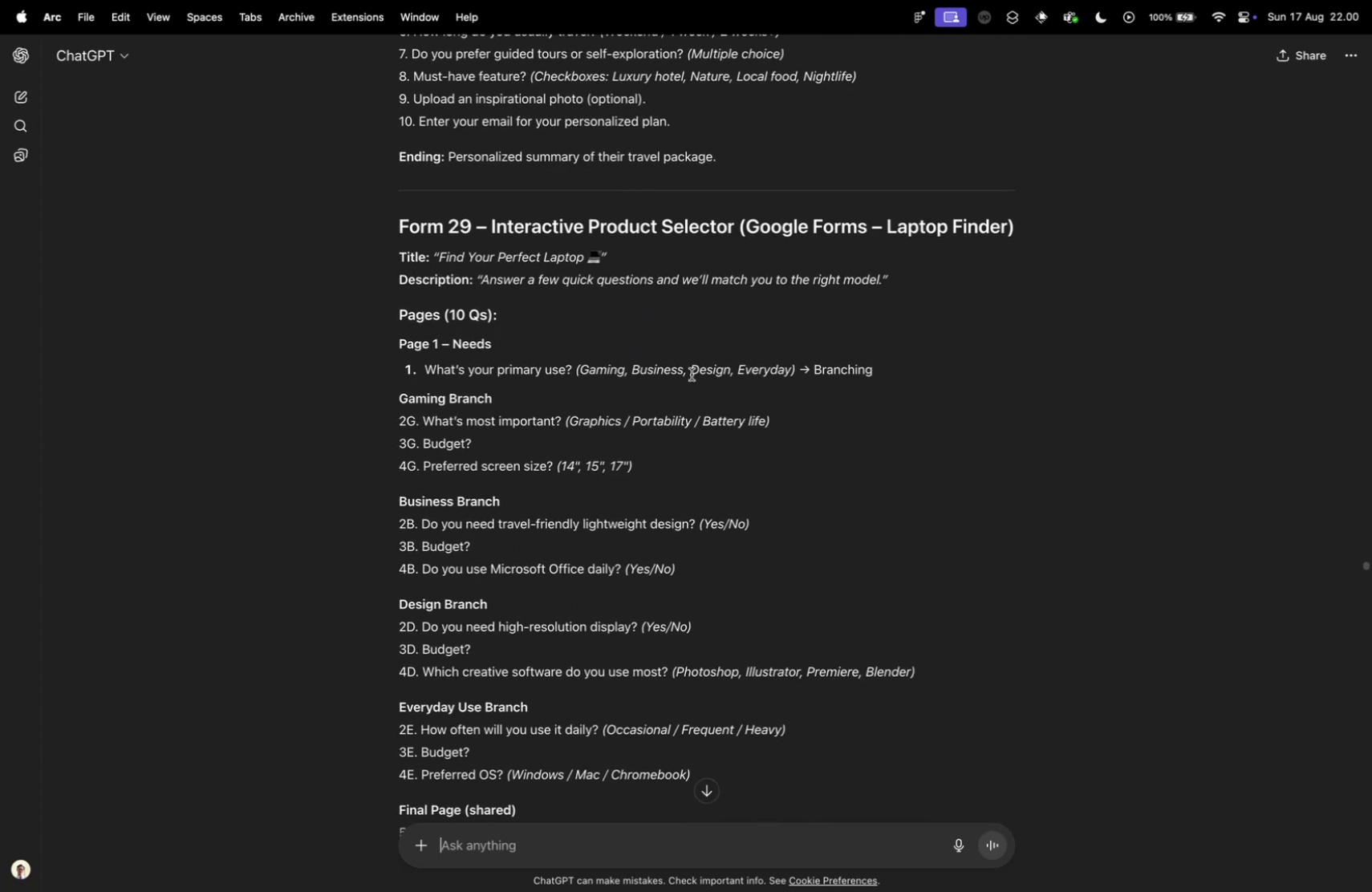 
scroll: coordinate [844, 804], scroll_direction: down, amount: 23.0
 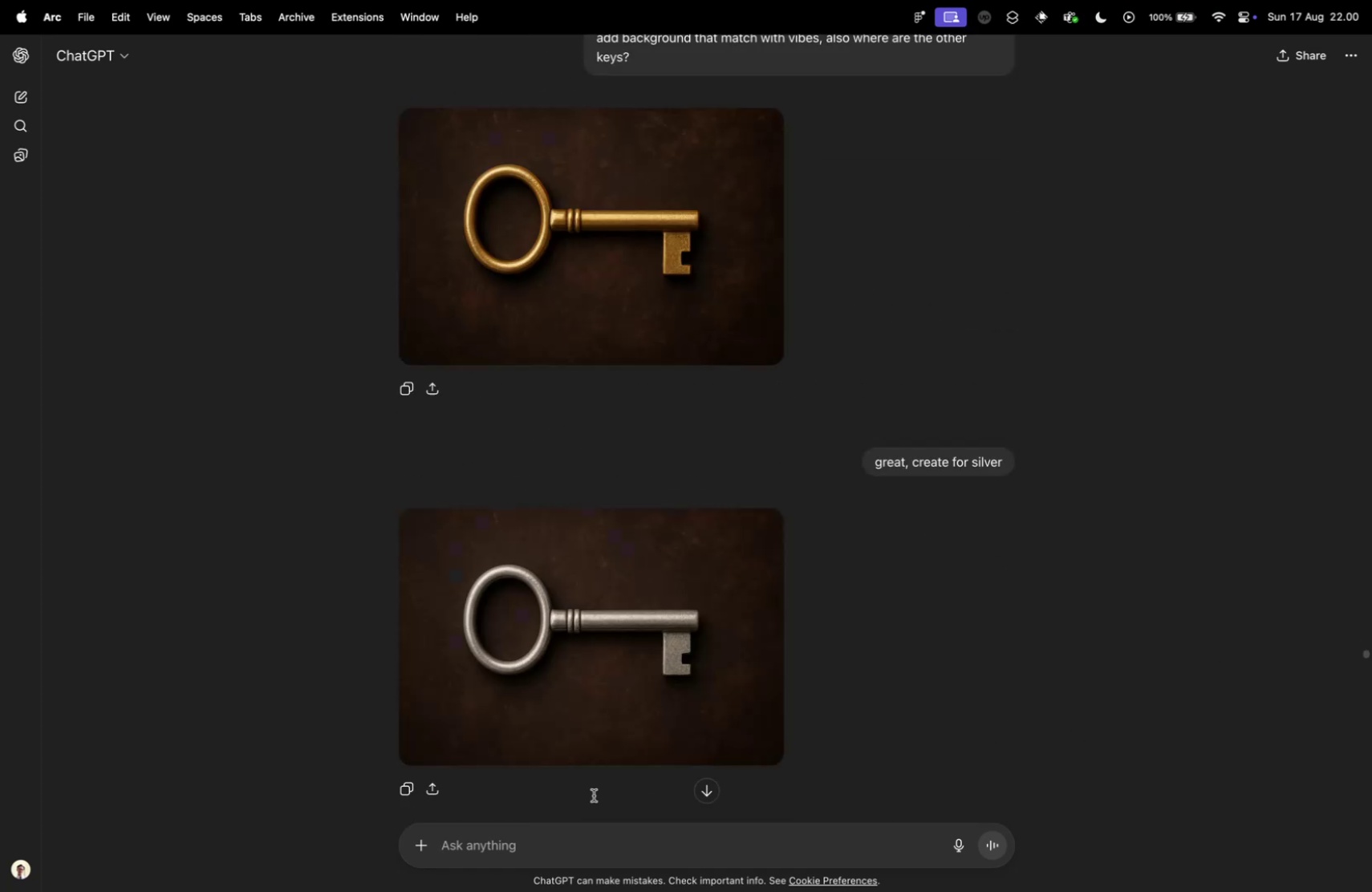 
left_click([529, 838])
 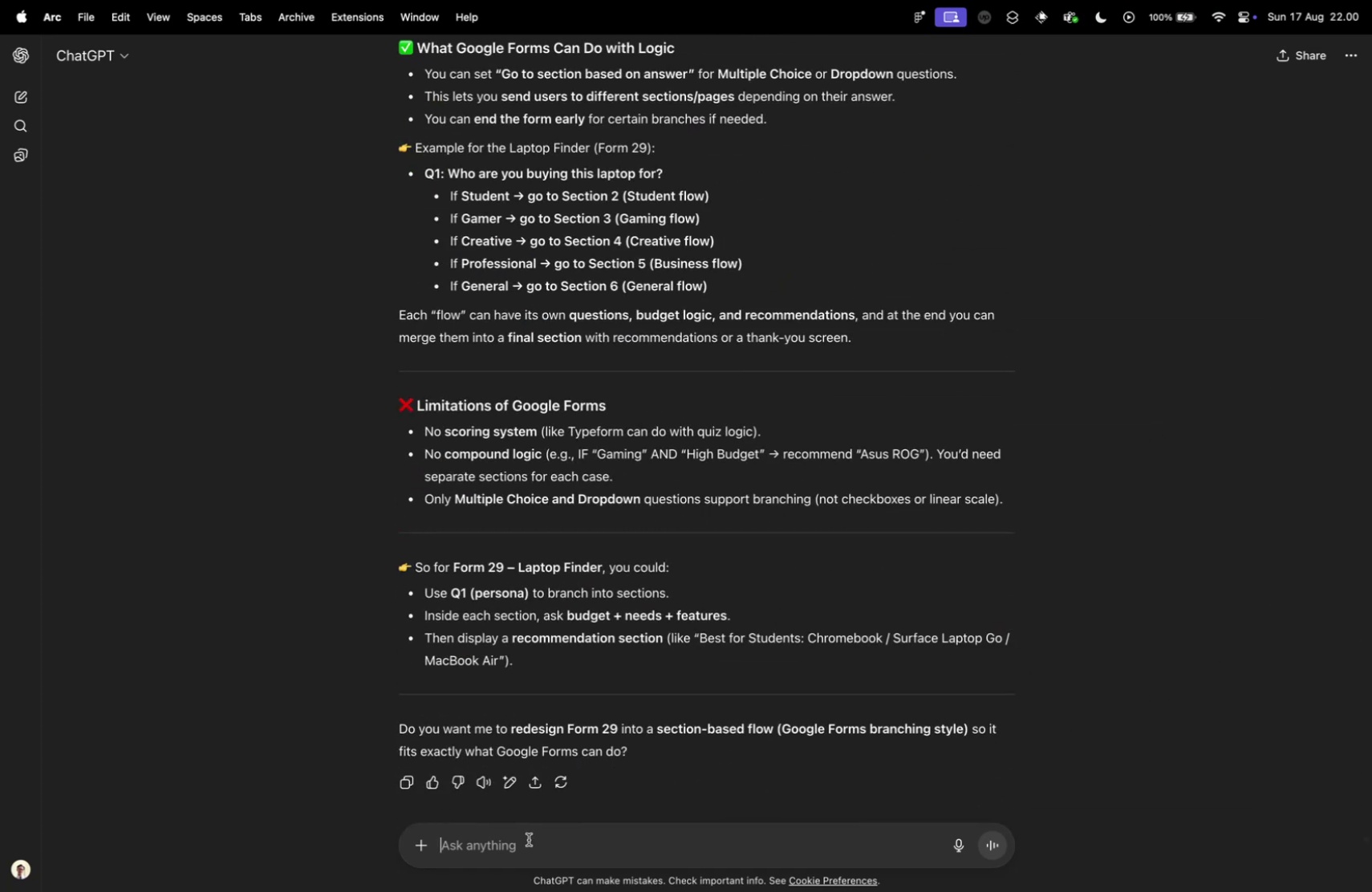 
type(then change the final section to gice)
key(Backspace)
key(Backspace)
type(ve email fopr)
key(Backspace)
key(Backspace)
key(Backspace)
key(Backspace)
type(to send t)
key(Backspace)
type(recommendation)
 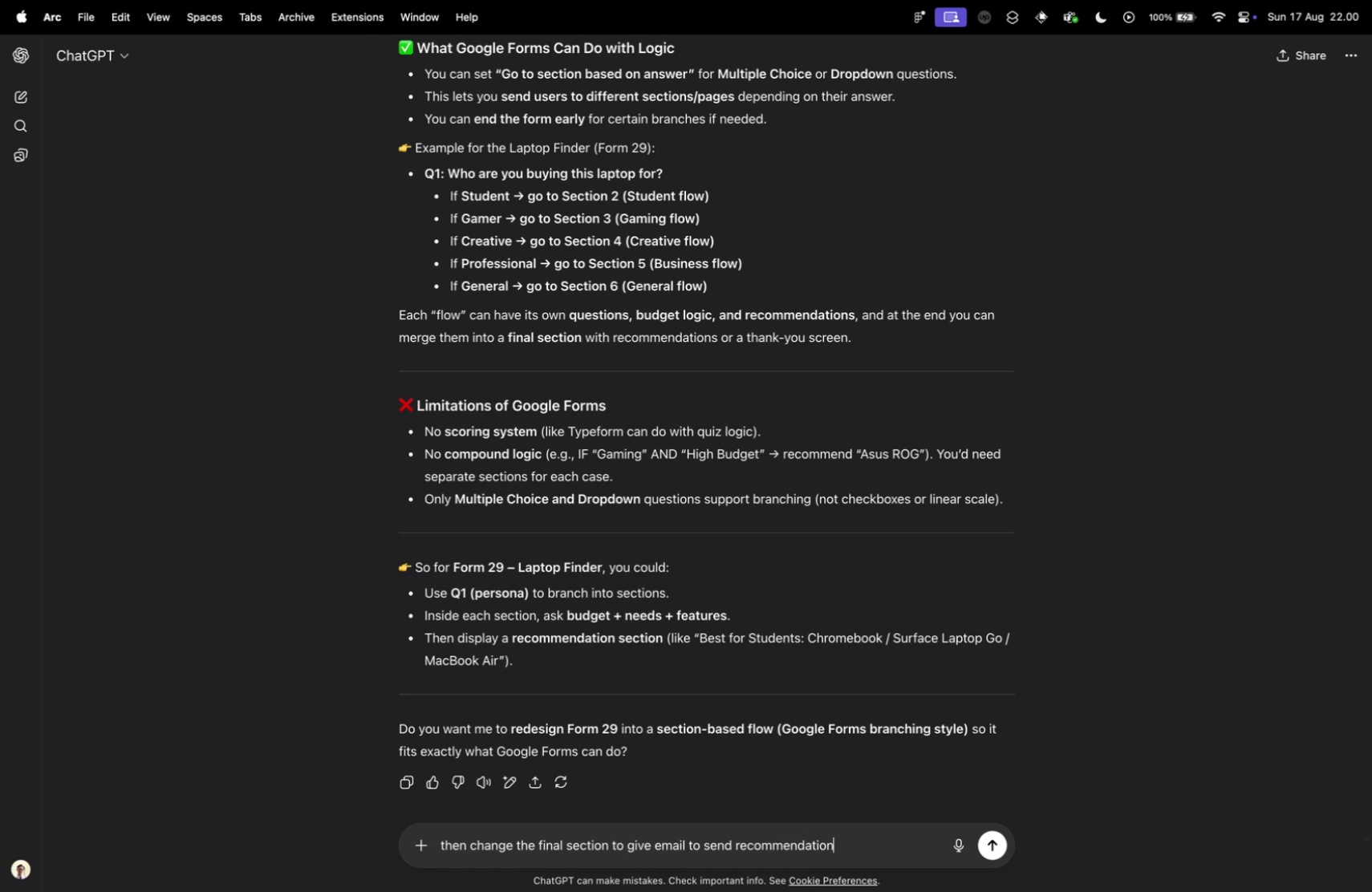 
key(Enter)
 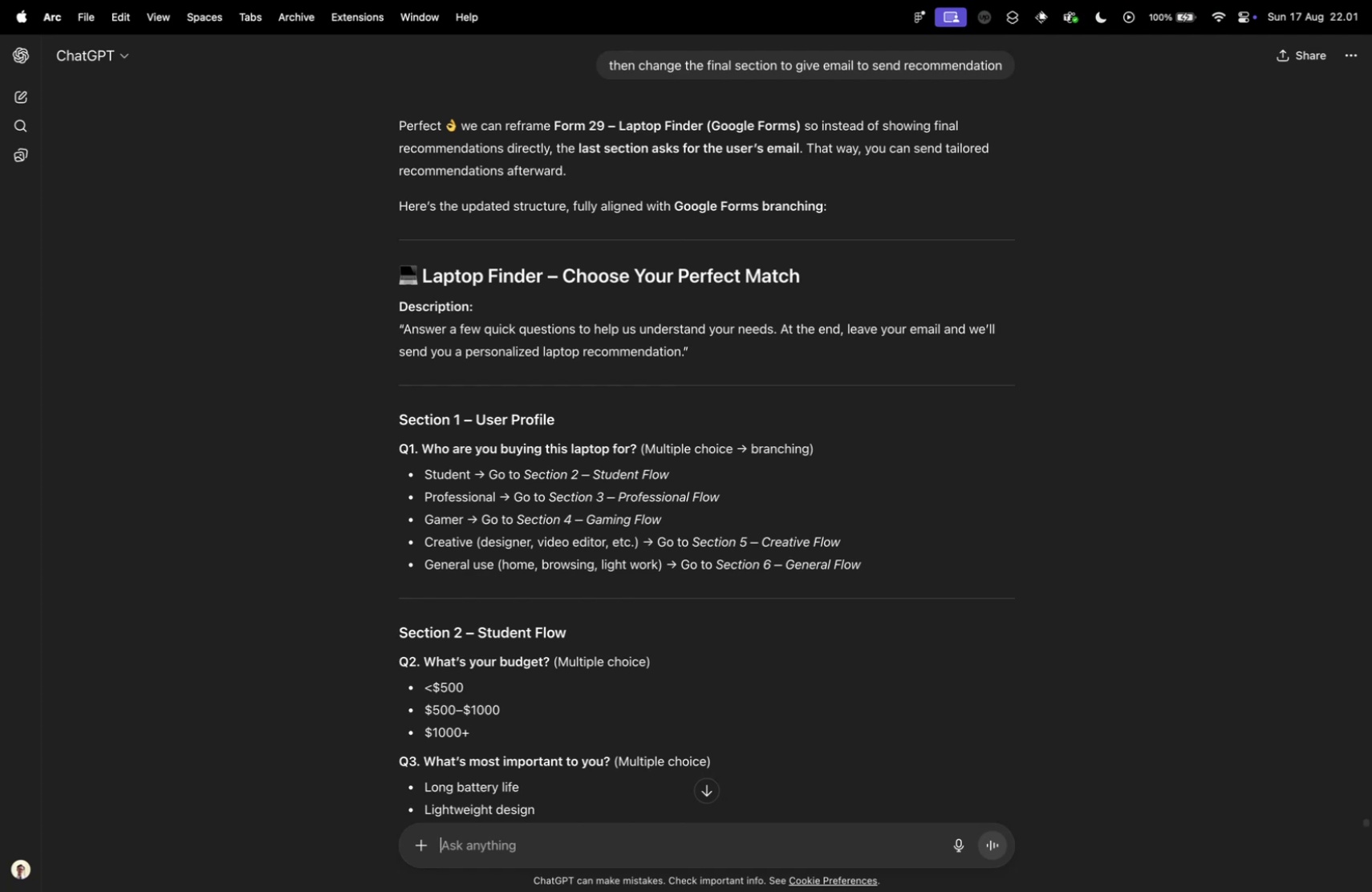 
wait(53.65)
 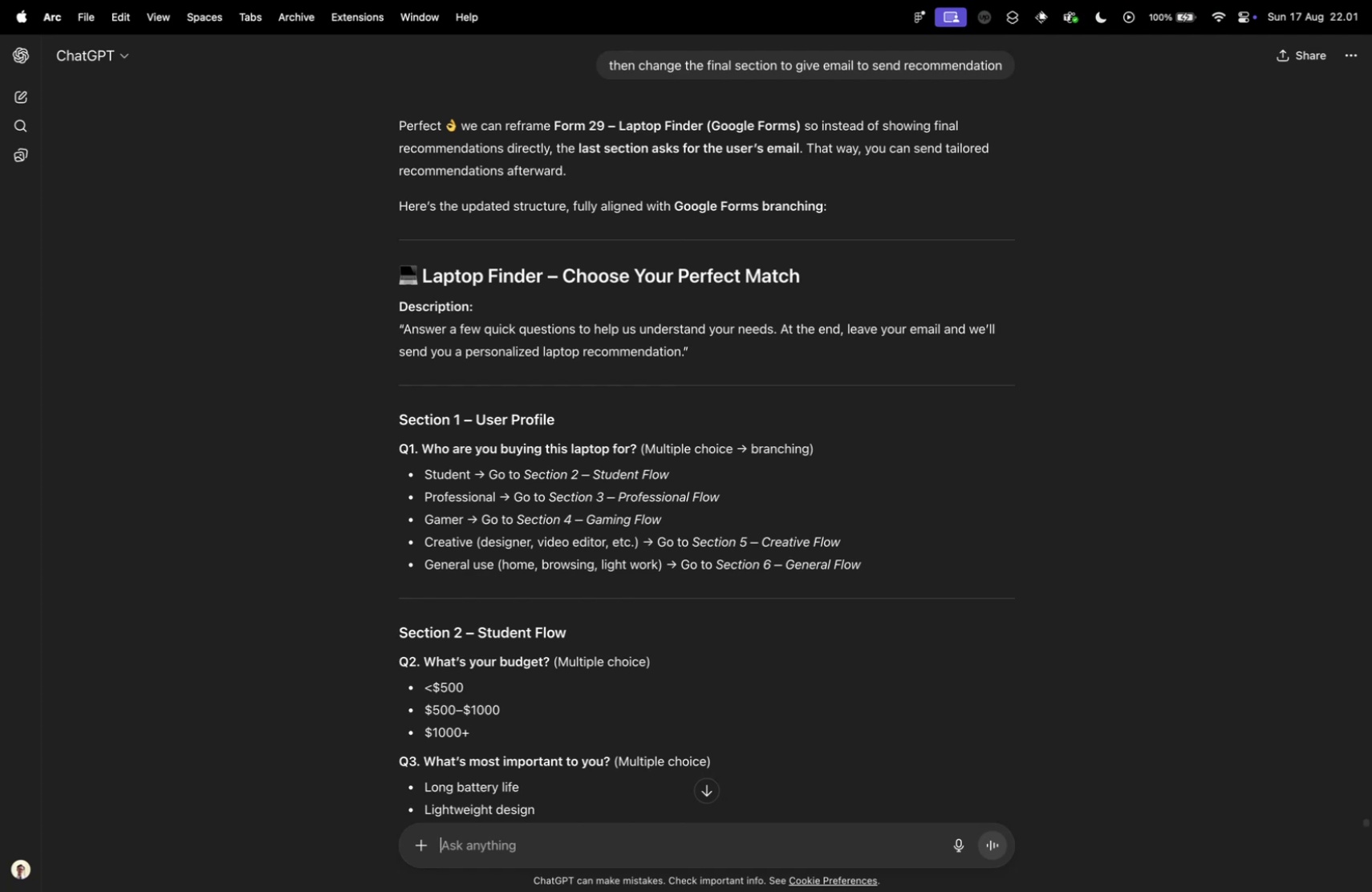 
scroll: coordinate [471, 484], scroll_direction: down, amount: 103.0
 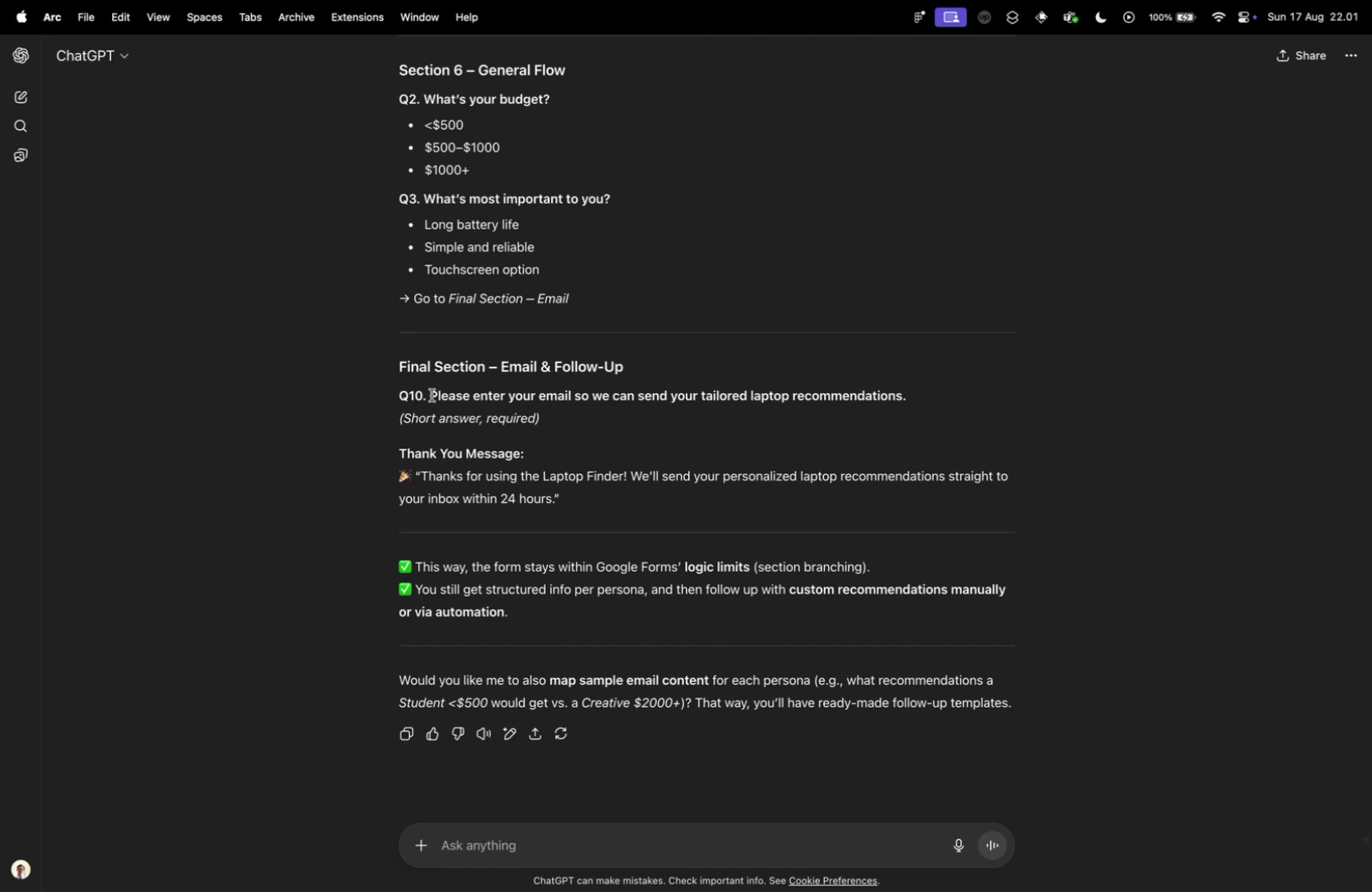 
wait(5.04)
 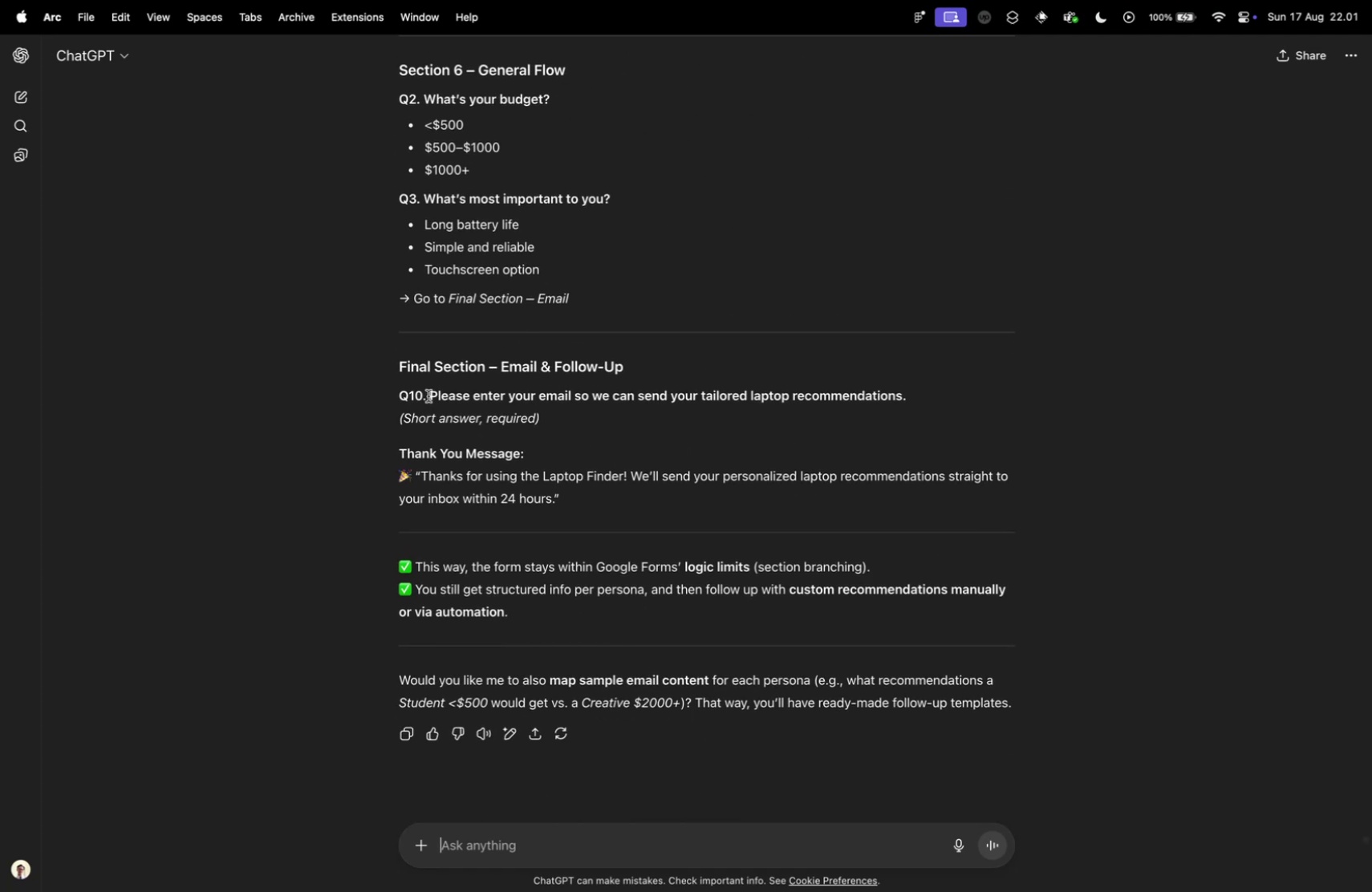 
scroll: coordinate [404, 444], scroll_direction: up, amount: 25.0
 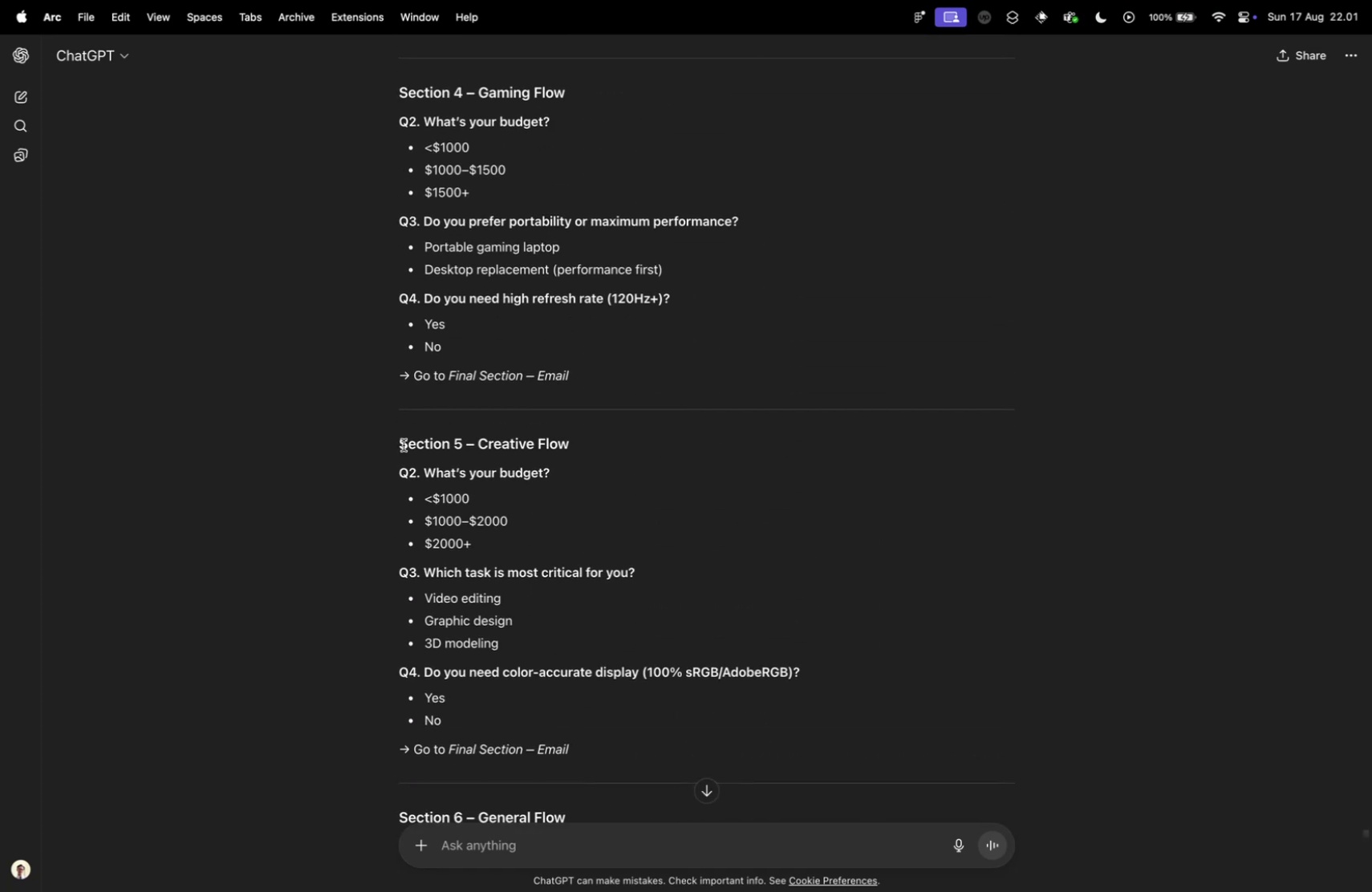 
scroll: coordinate [404, 444], scroll_direction: down, amount: 6.0
 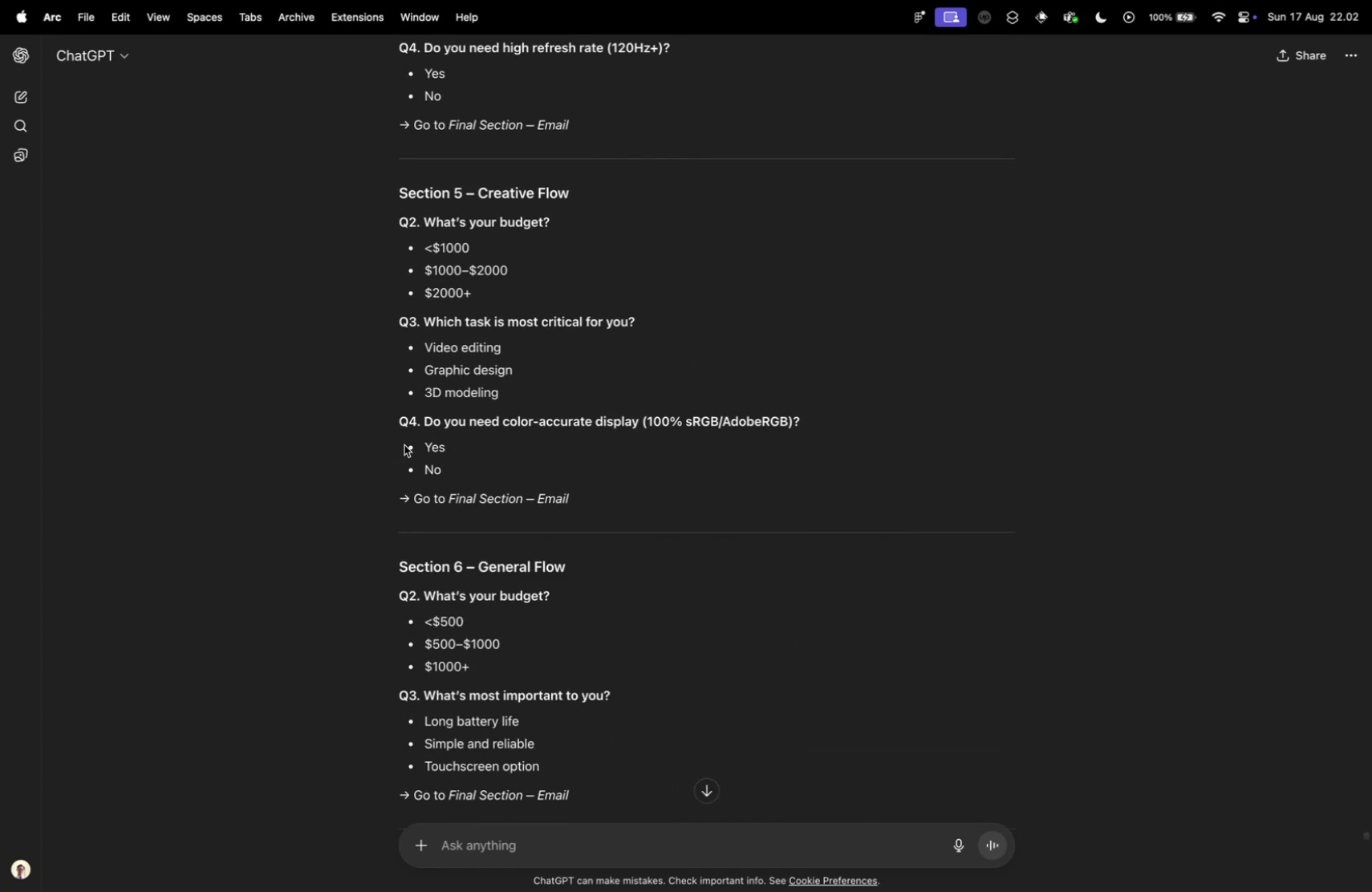 
scroll: coordinate [411, 448], scroll_direction: up, amount: 32.0
 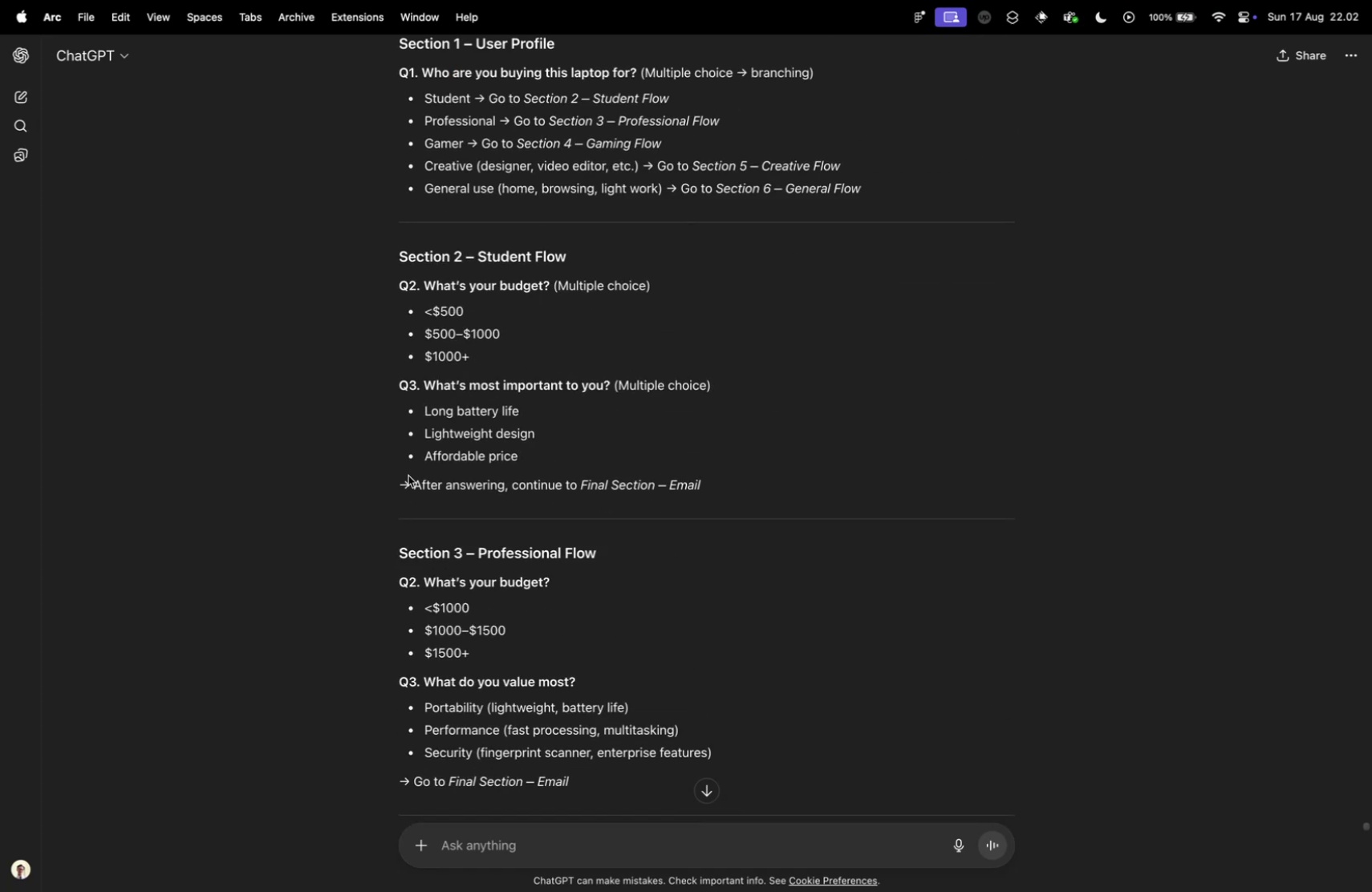 
key(Control+ControlLeft)
 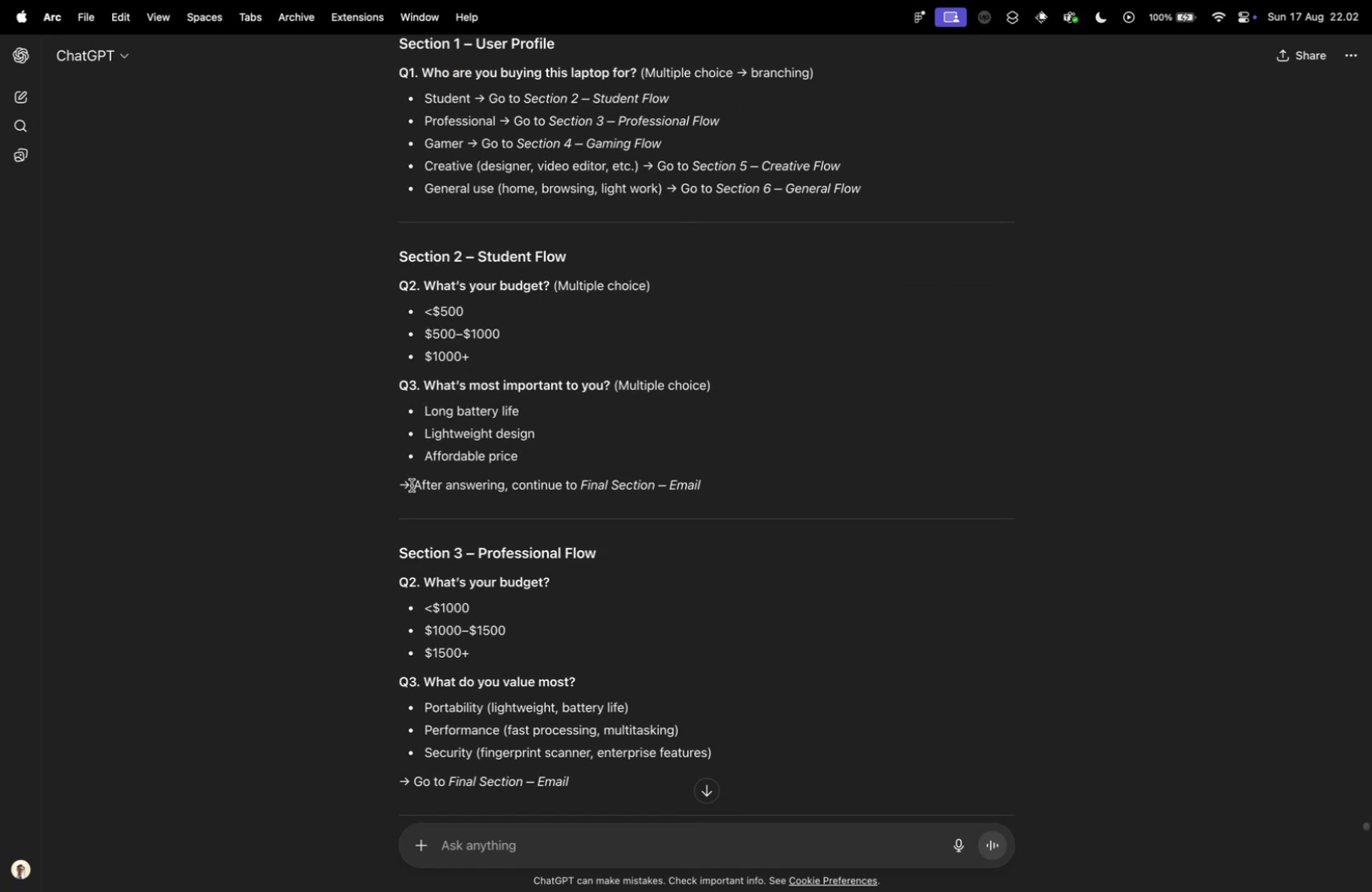 
key(Control+Tab)
 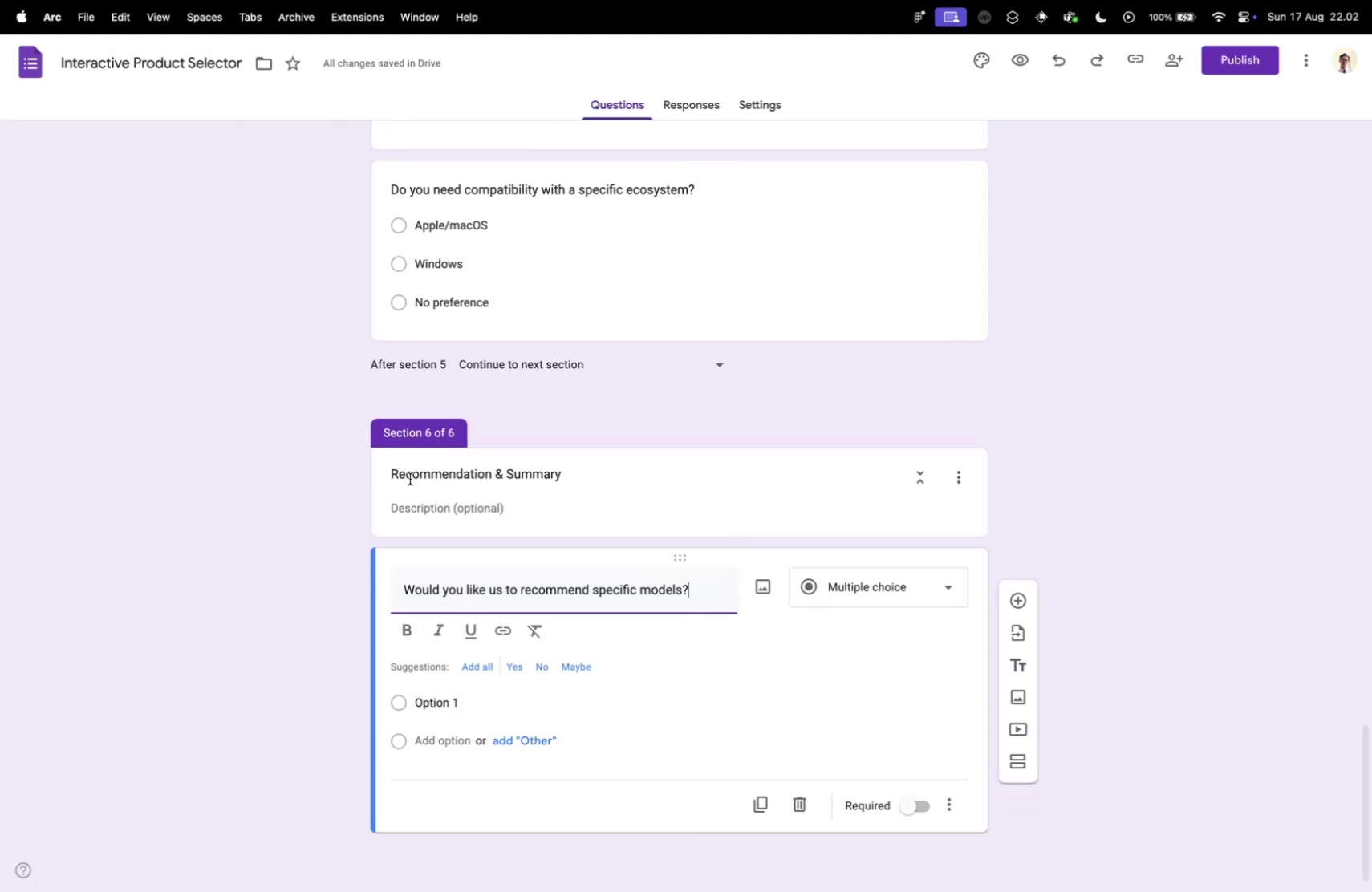 
scroll: coordinate [339, 484], scroll_direction: up, amount: 86.0
 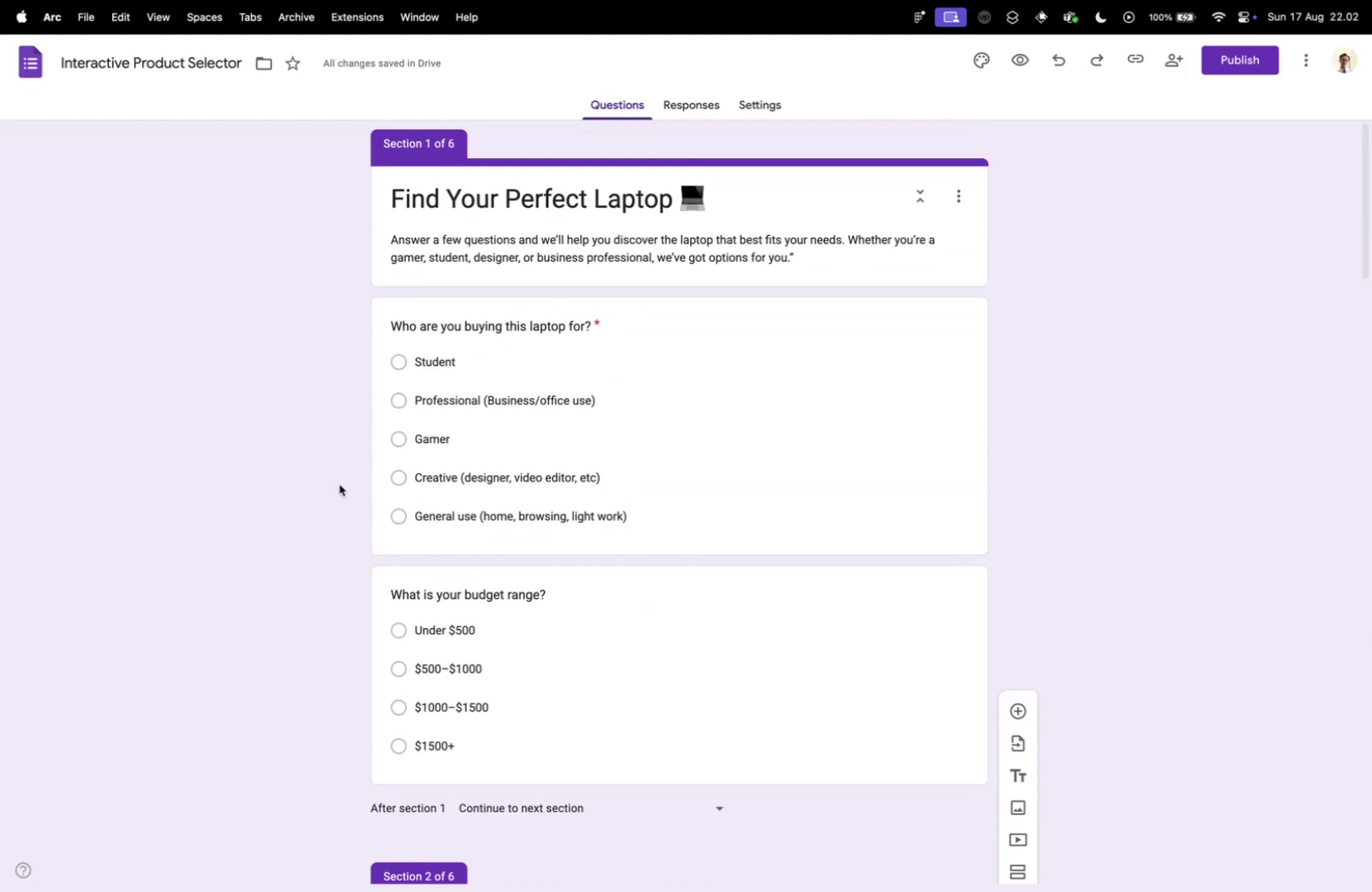 
key(Control+ControlLeft)
 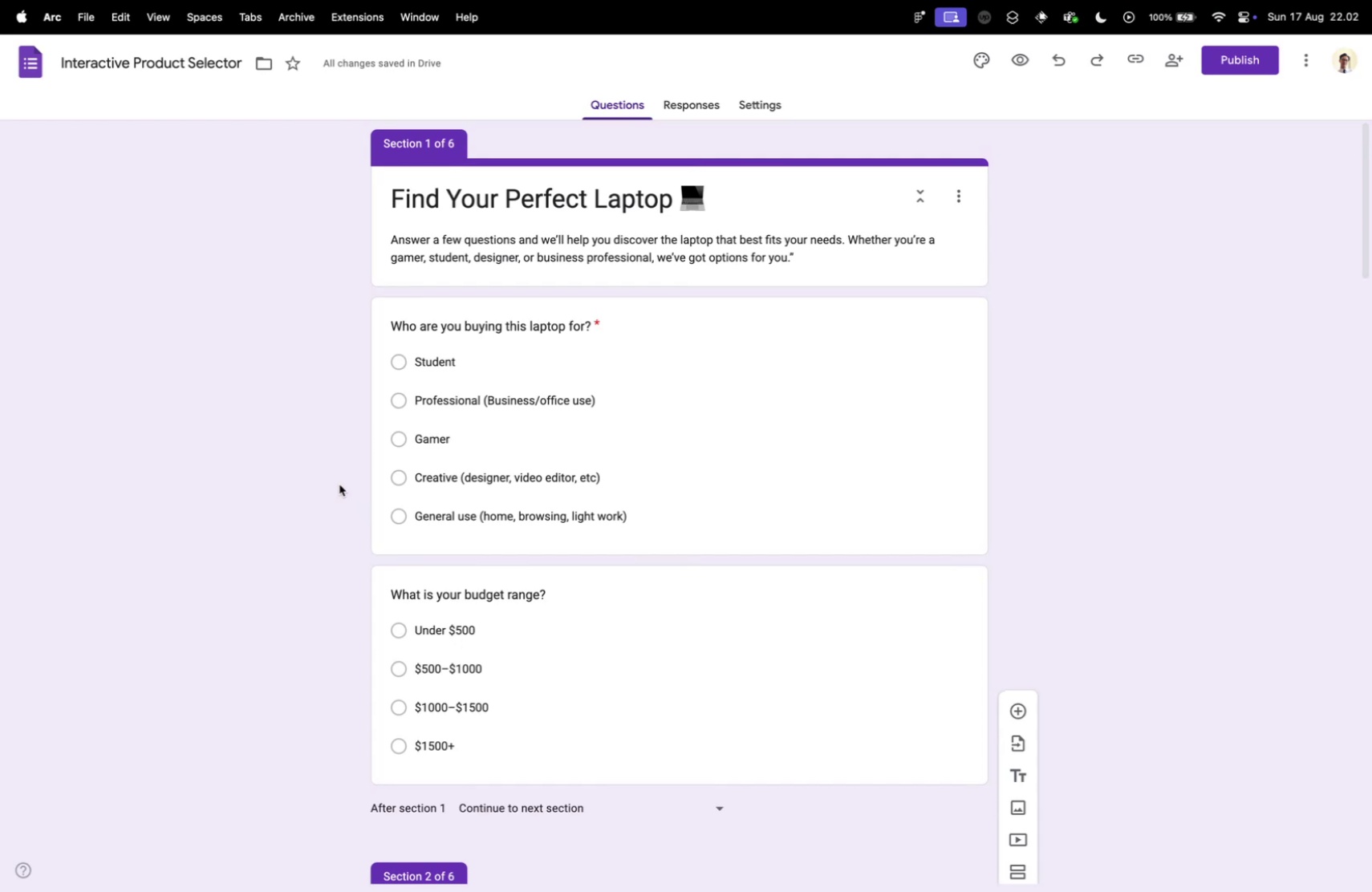 
key(Control+Tab)
 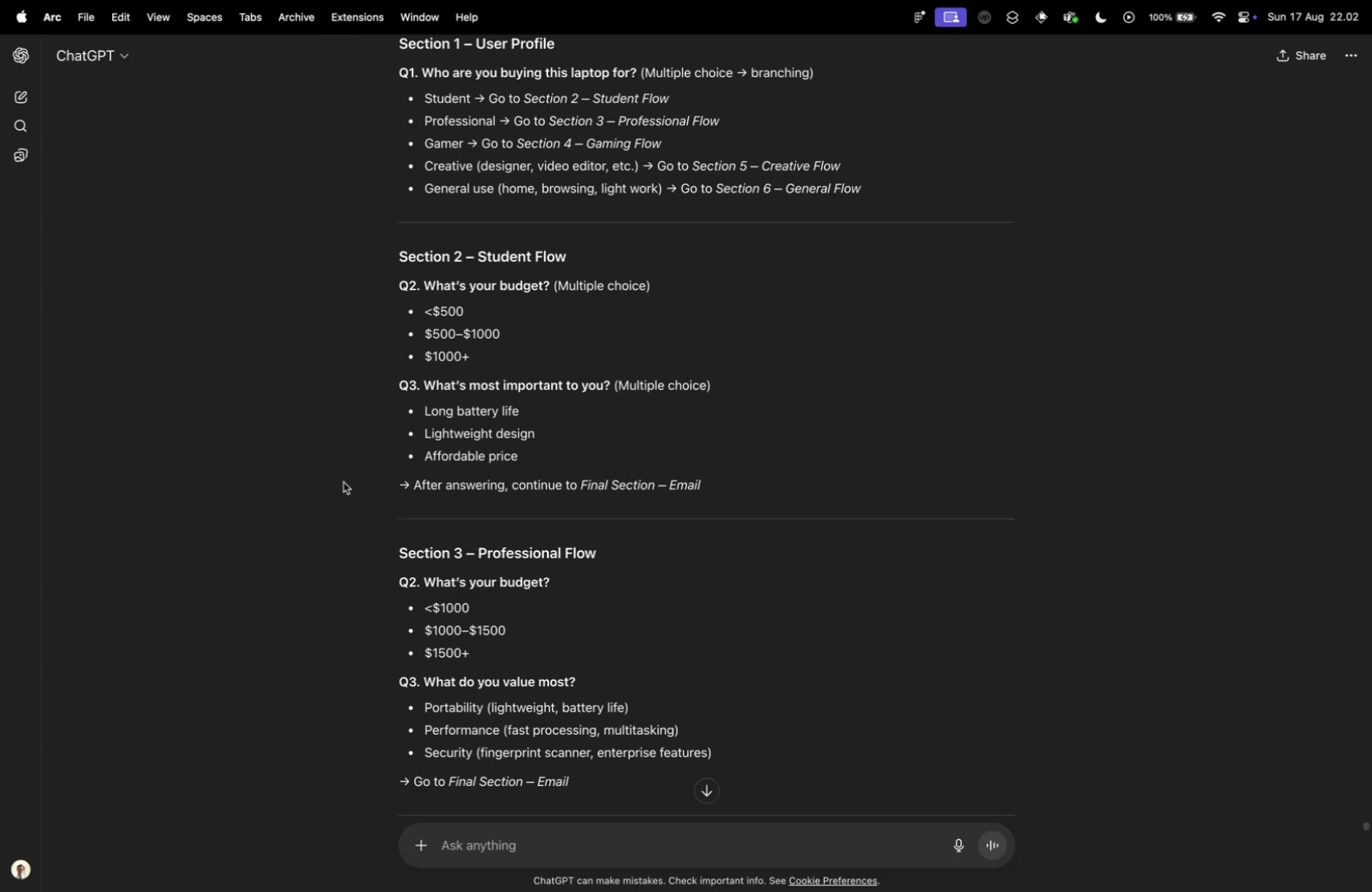 
scroll: coordinate [339, 477], scroll_direction: down, amount: 39.0
 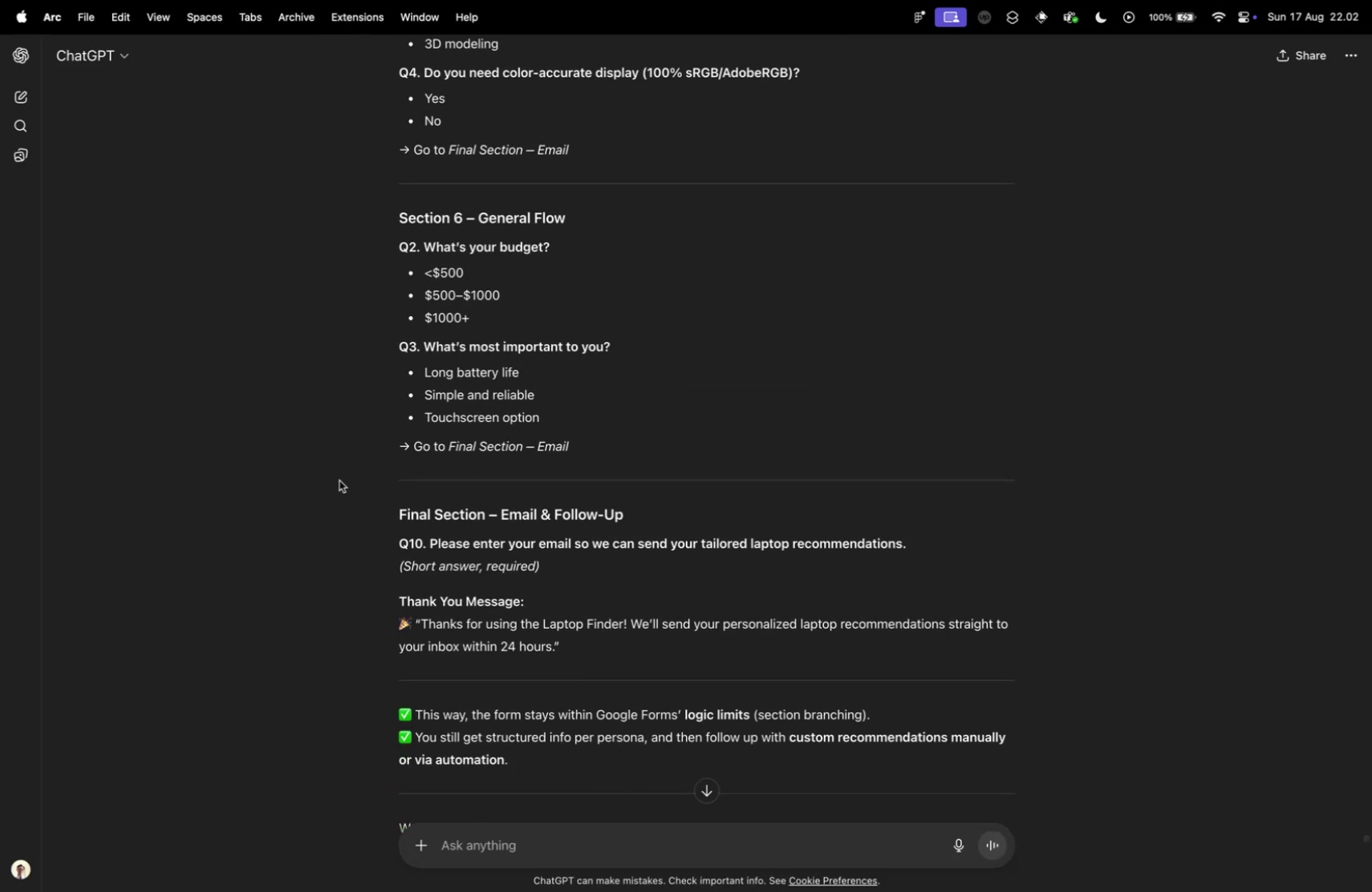 
scroll: coordinate [339, 480], scroll_direction: down, amount: 2.0
 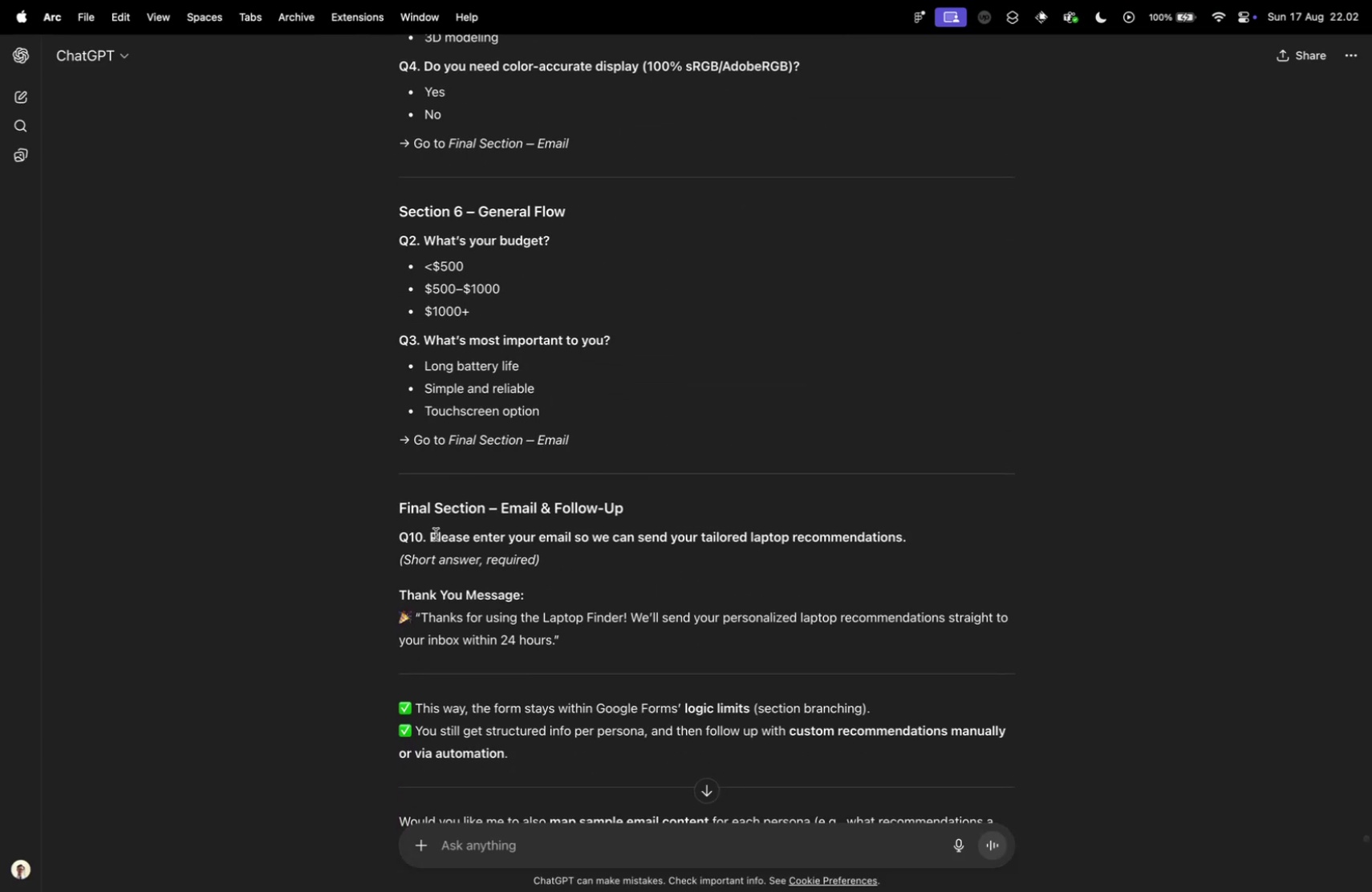 
left_click_drag(start_coordinate=[430, 533], to_coordinate=[908, 542])
 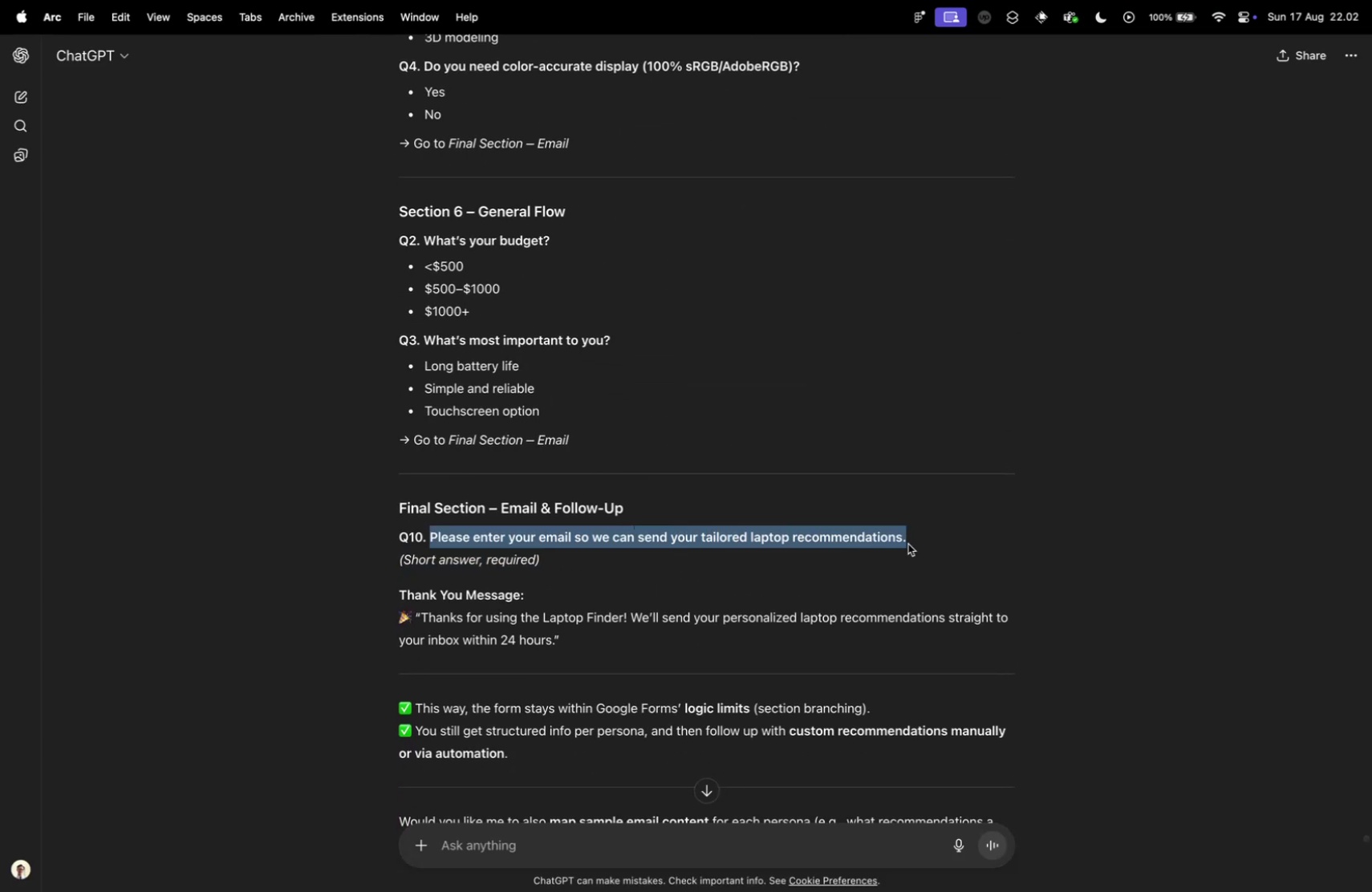 
key(Meta+CommandLeft)
 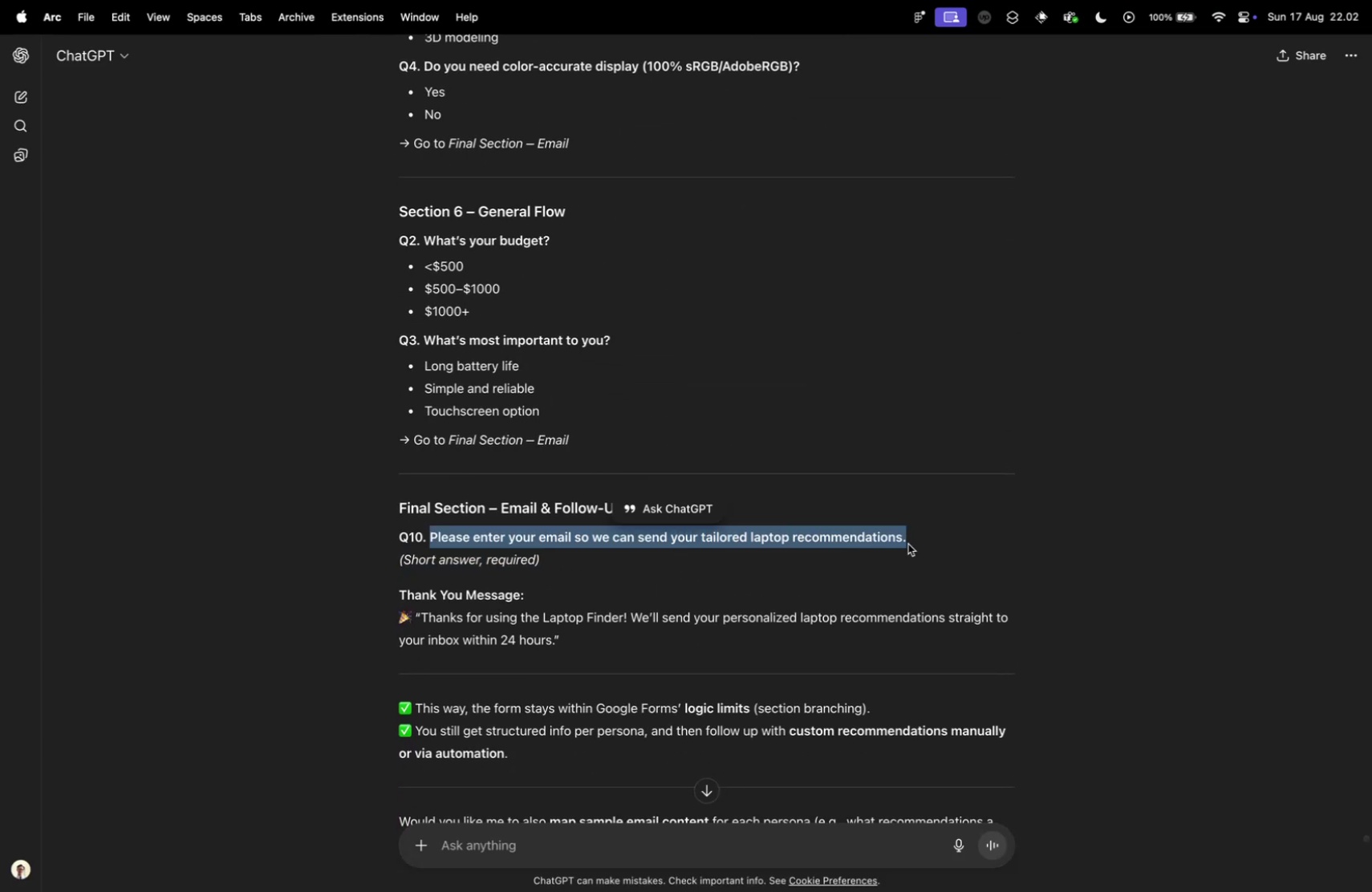 
key(Meta+C)
 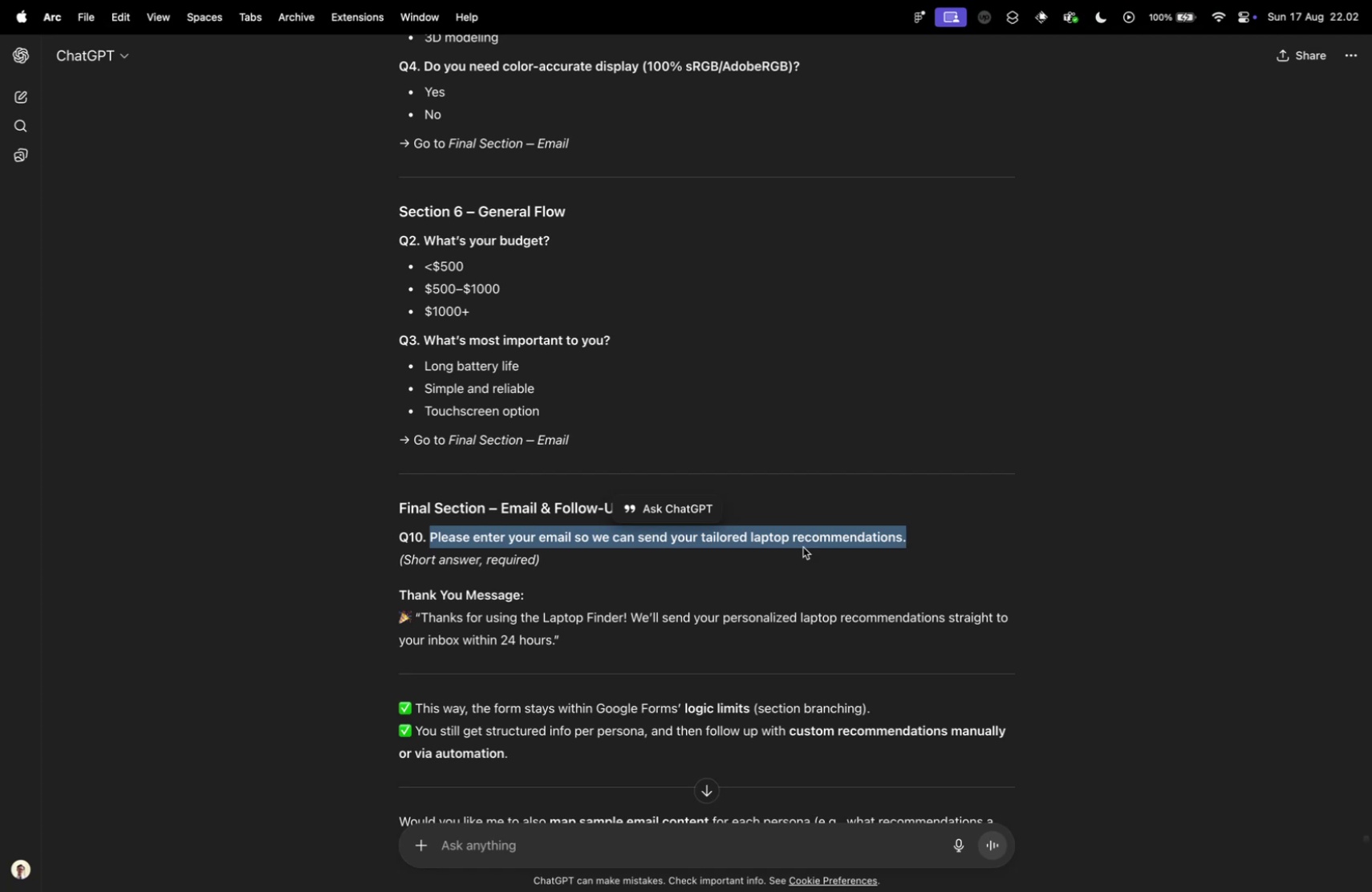 
key(Control+ControlLeft)
 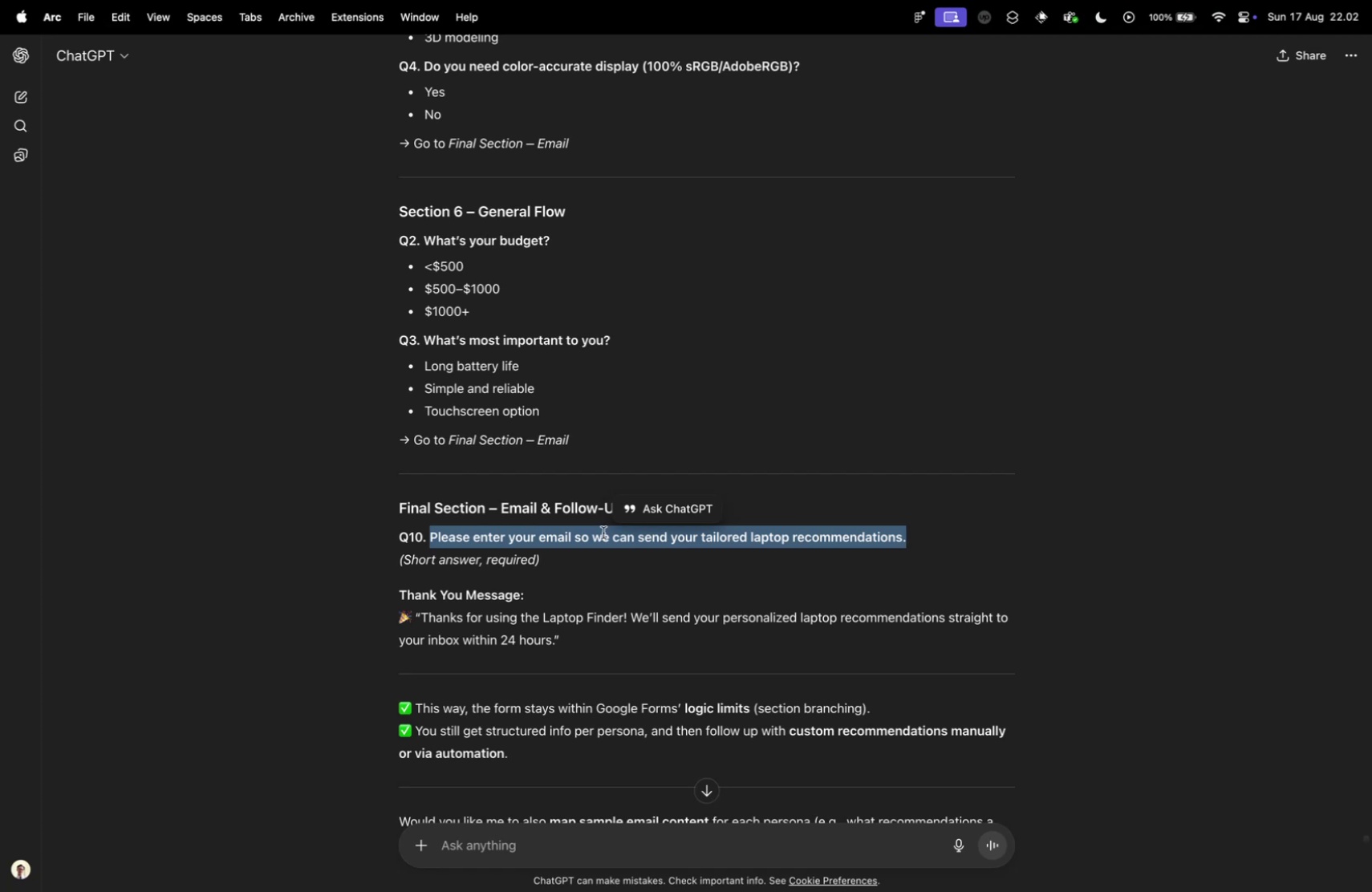 
key(Control+Tab)
 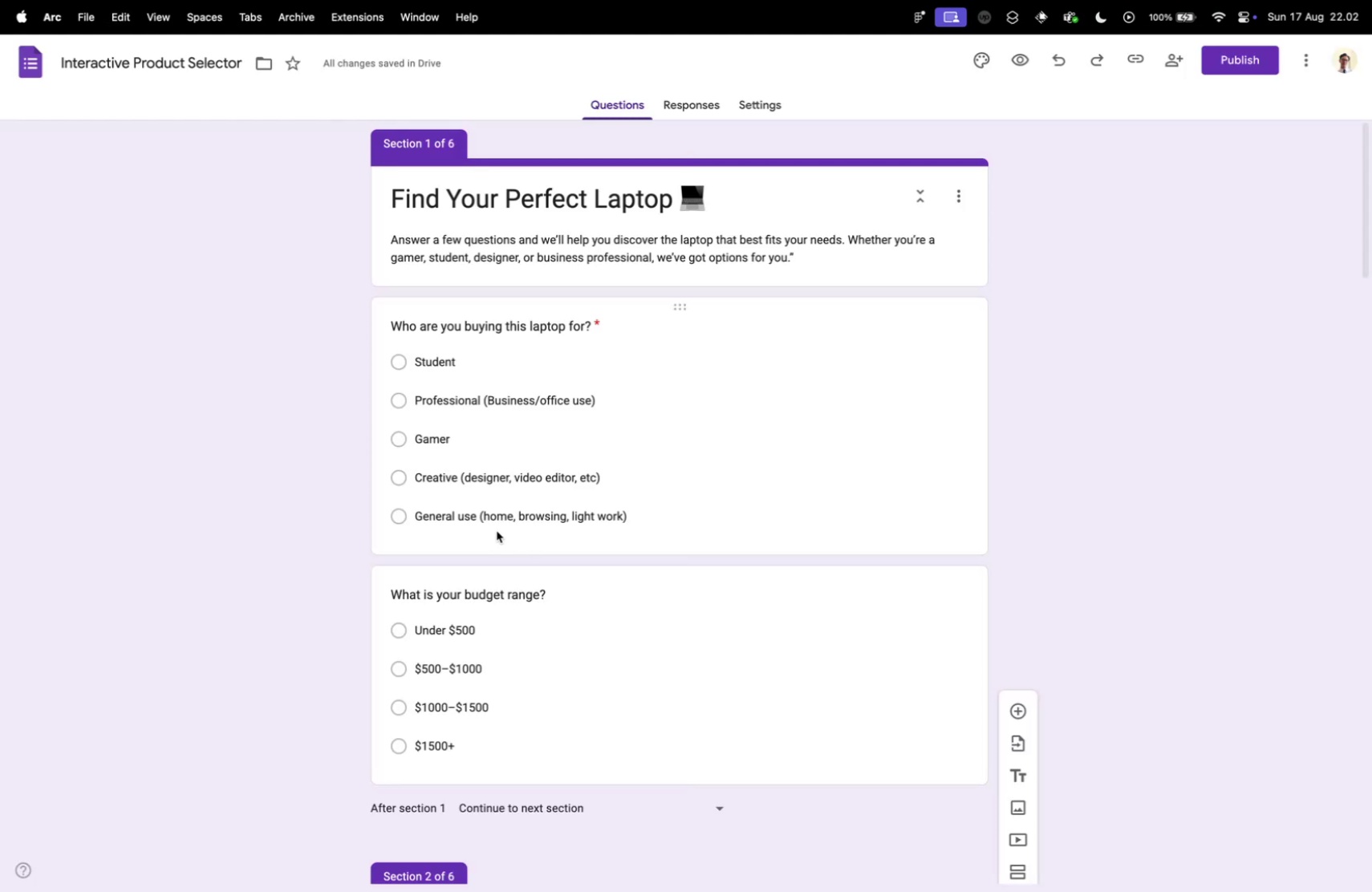 
scroll: coordinate [477, 648], scroll_direction: down, amount: 114.0
 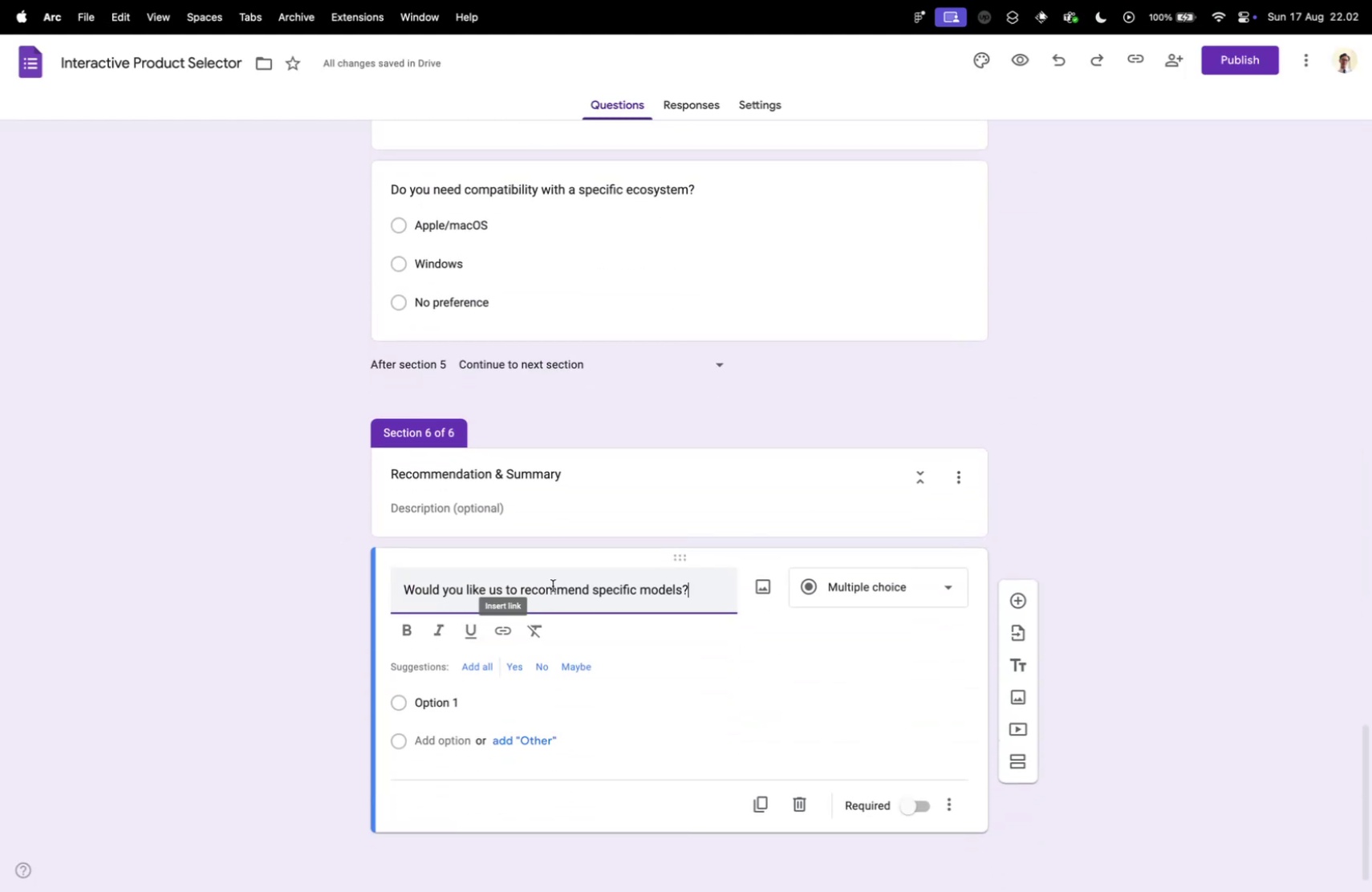 
left_click([553, 585])
 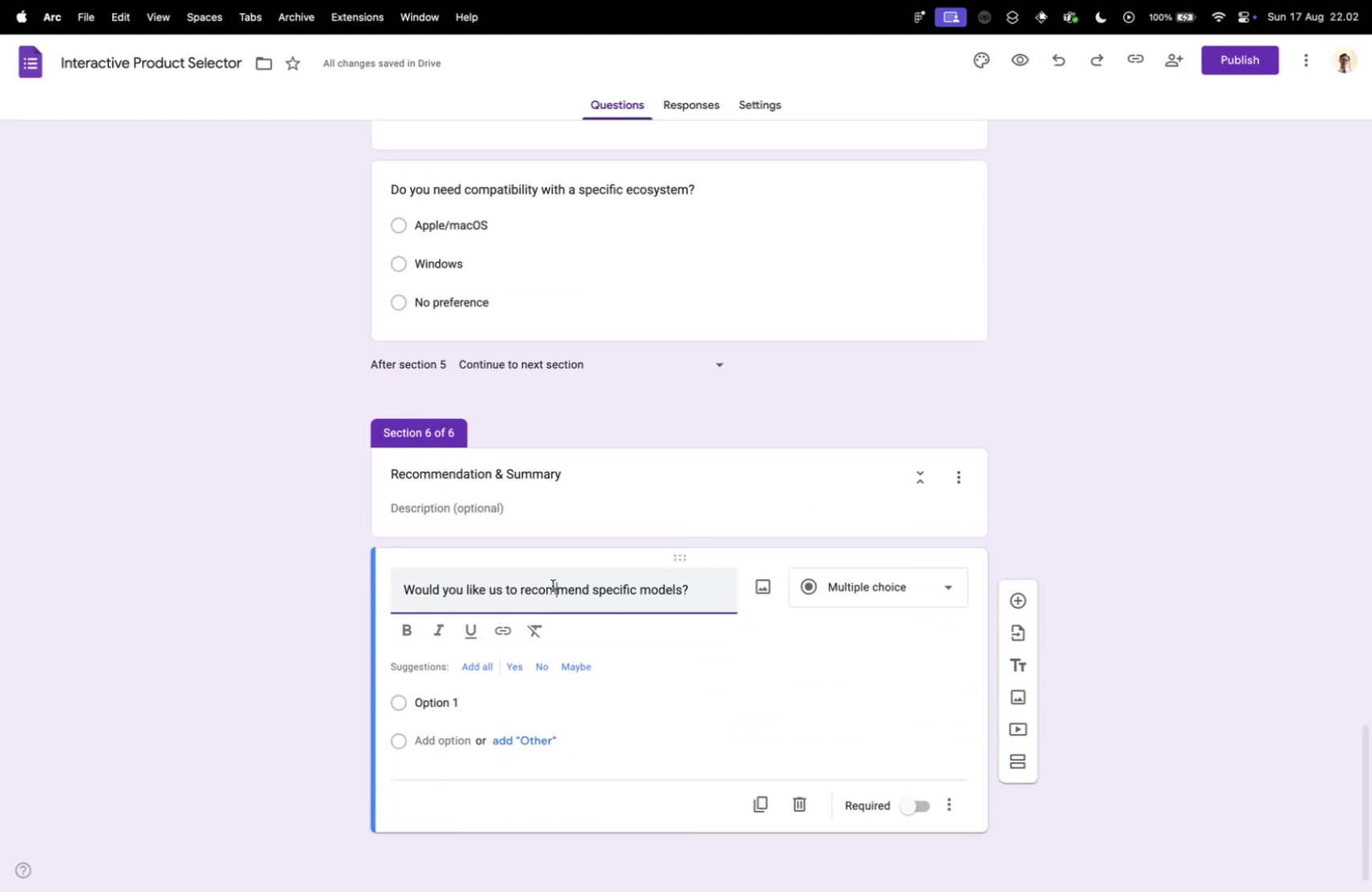 
key(Meta+A)
 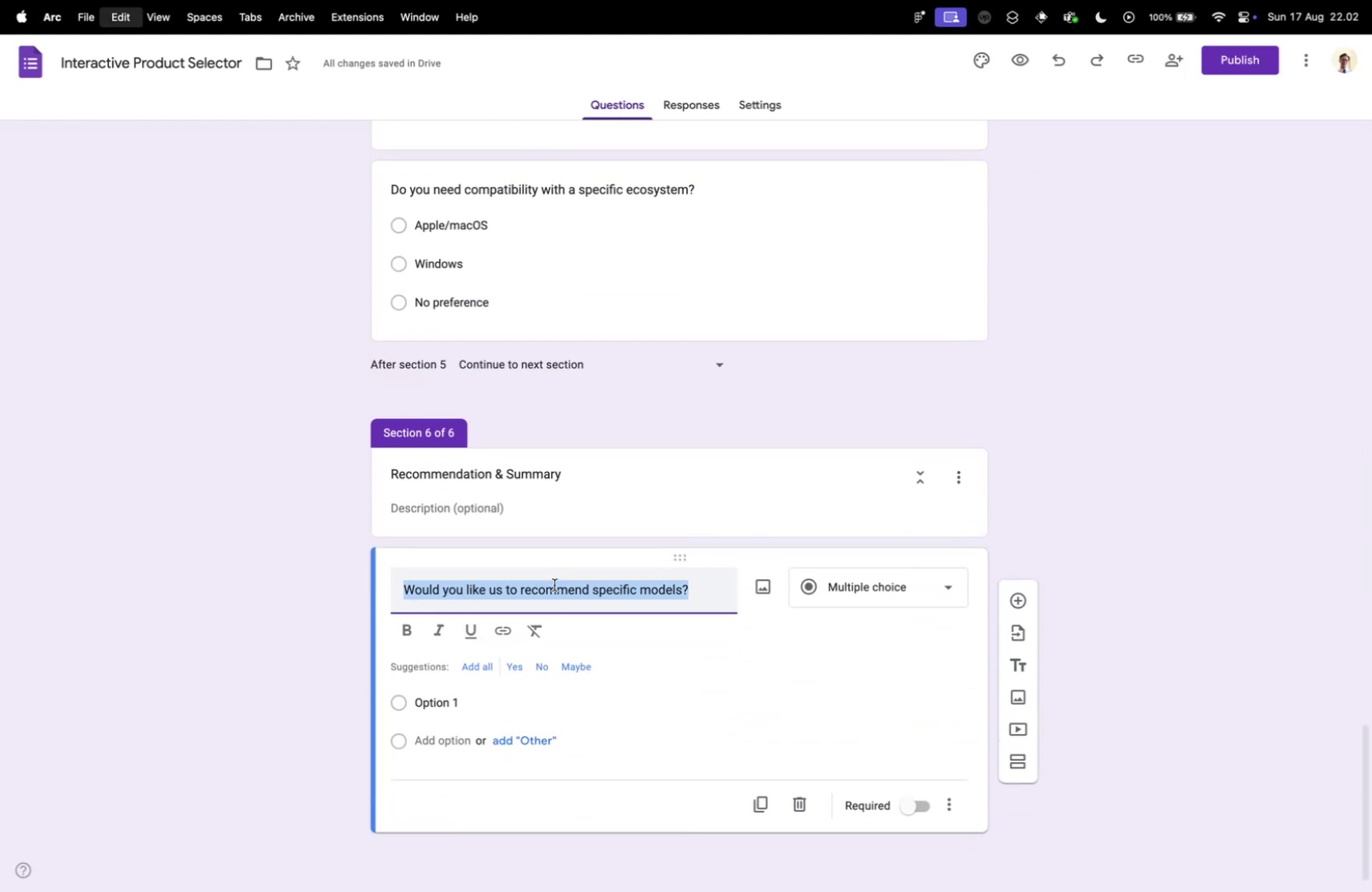 
key(Meta+V)
 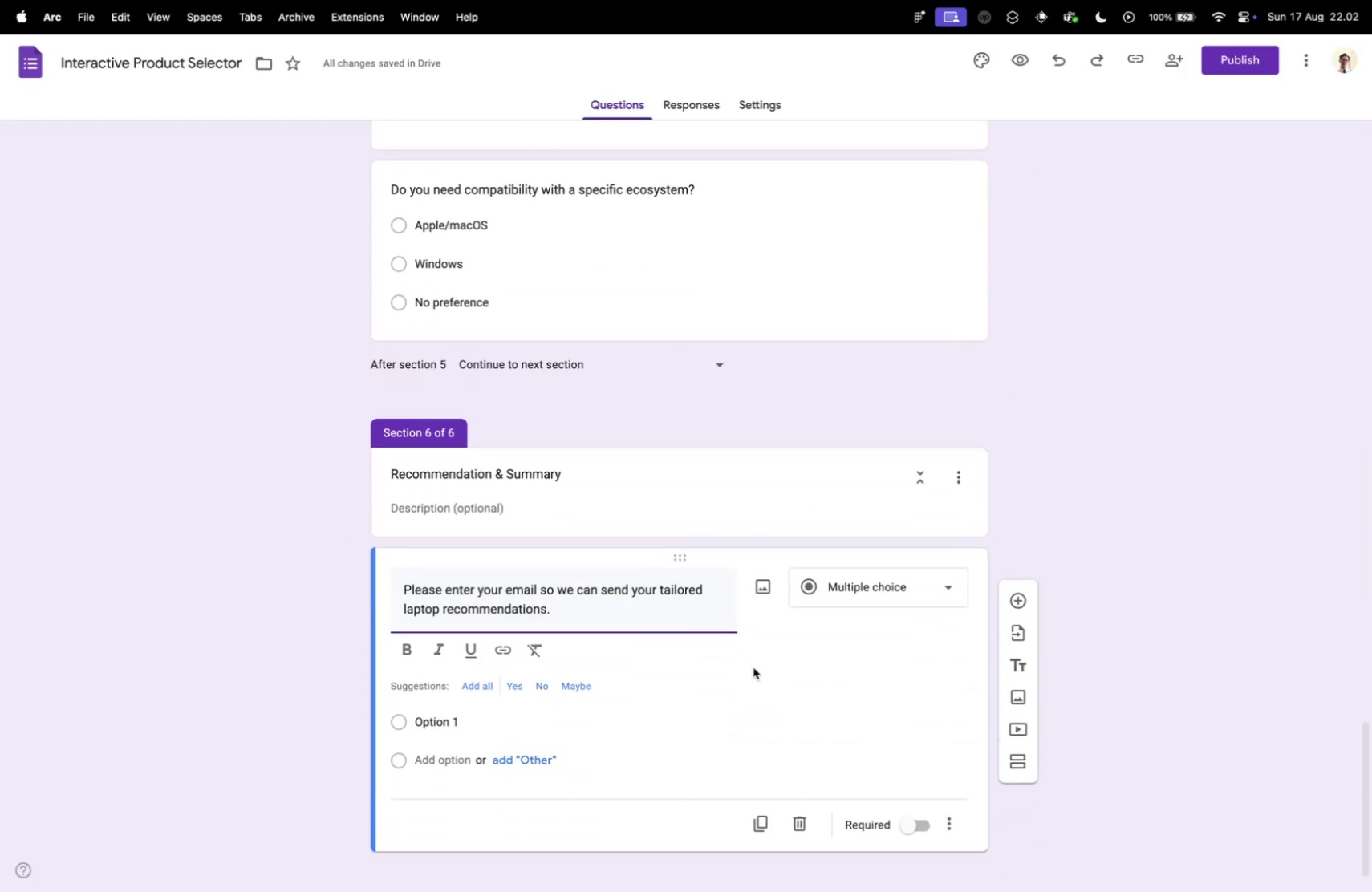 
mouse_move([785, 647])
 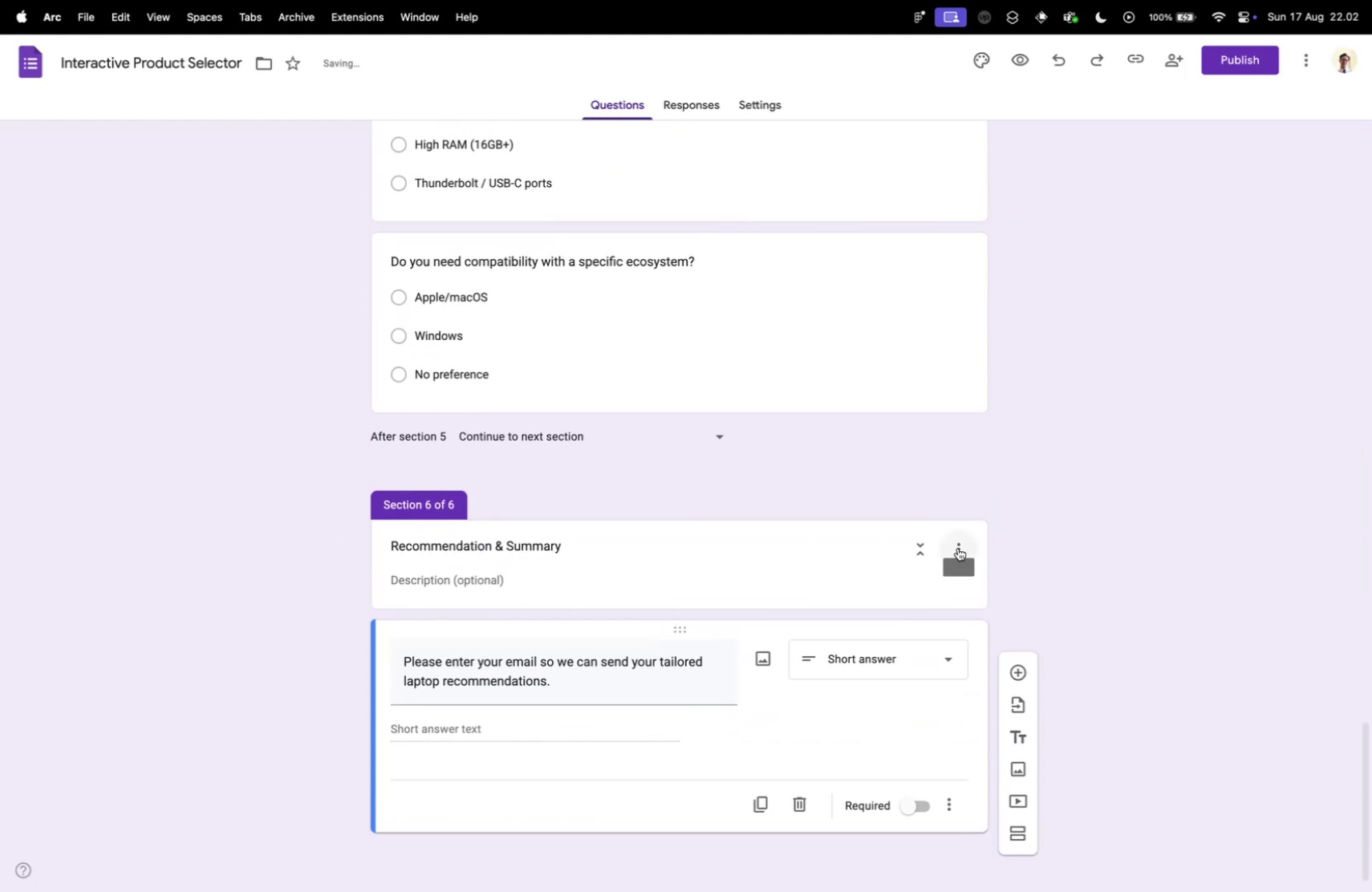 
key(Control+ControlLeft)
 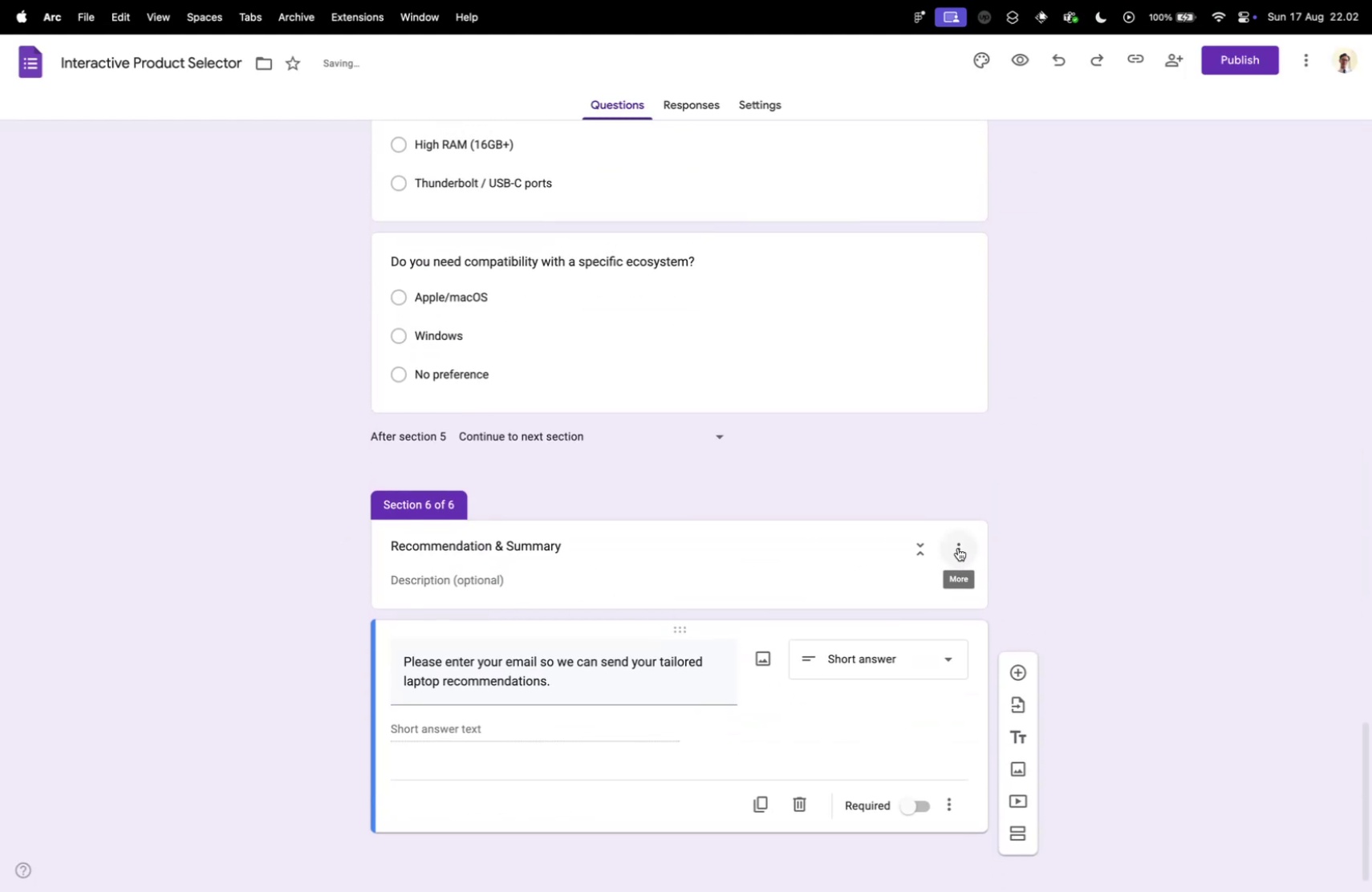 
key(Control+Tab)
 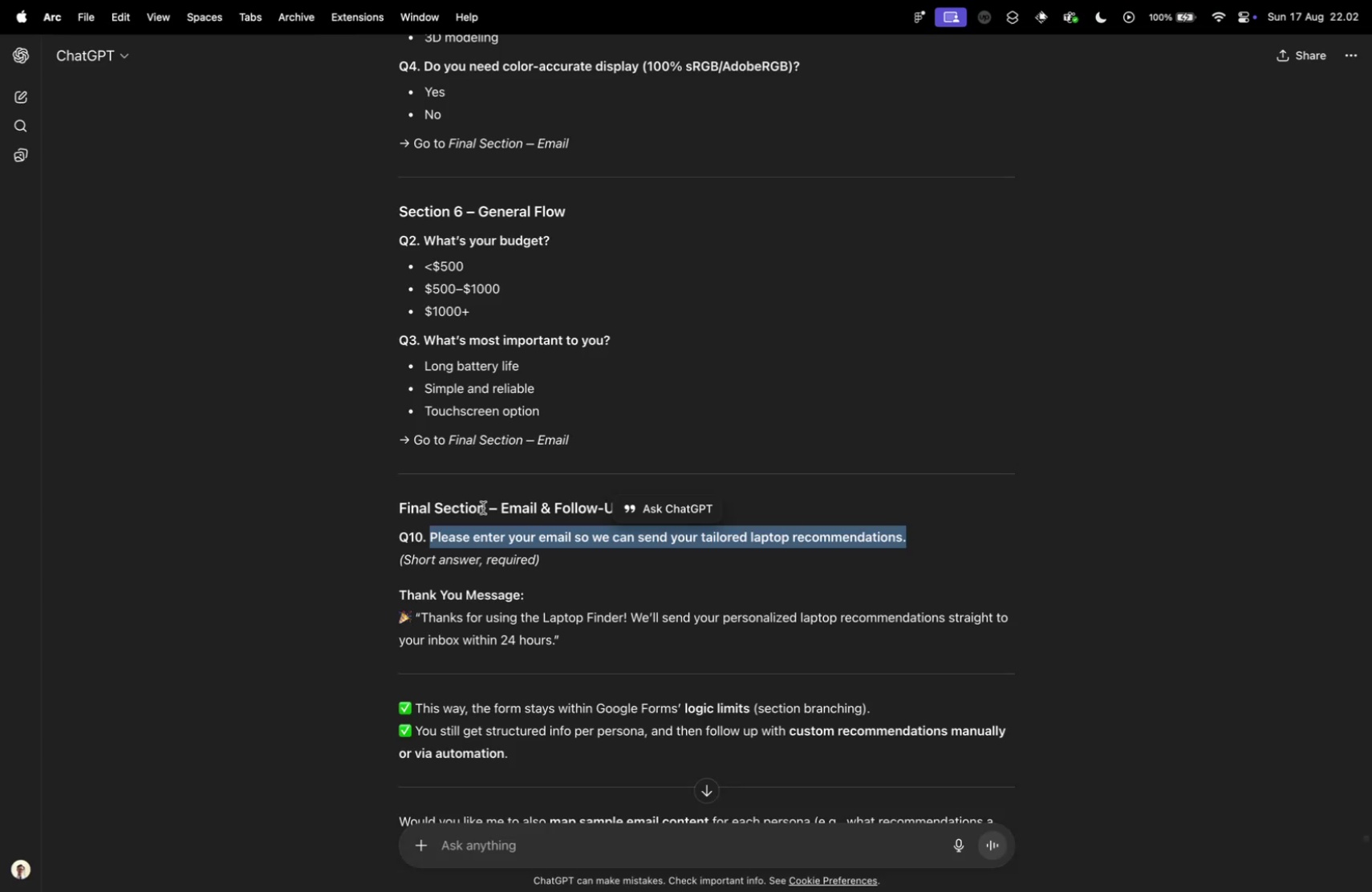 
left_click([493, 508])
 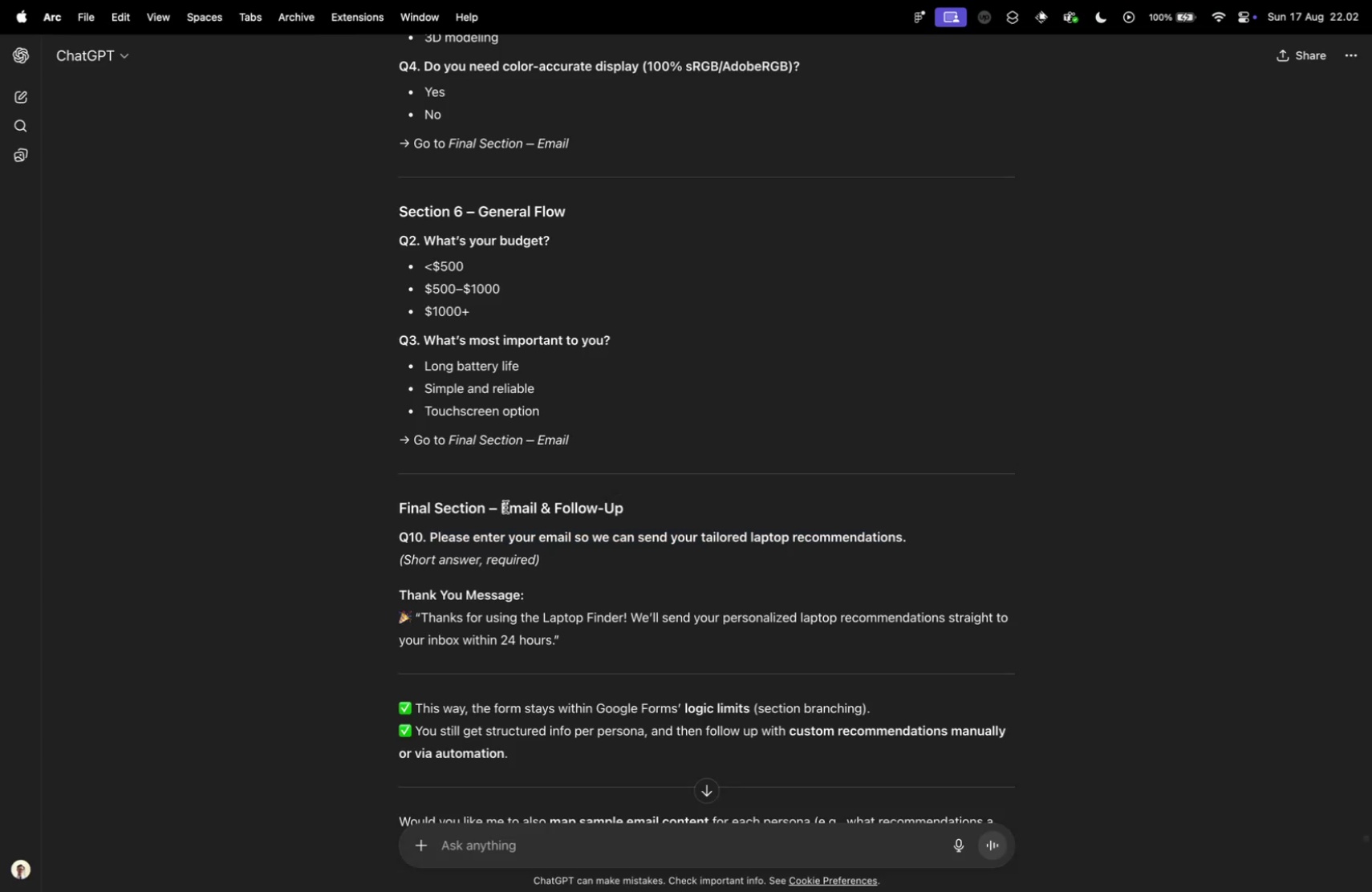 
key(Control+ControlLeft)
 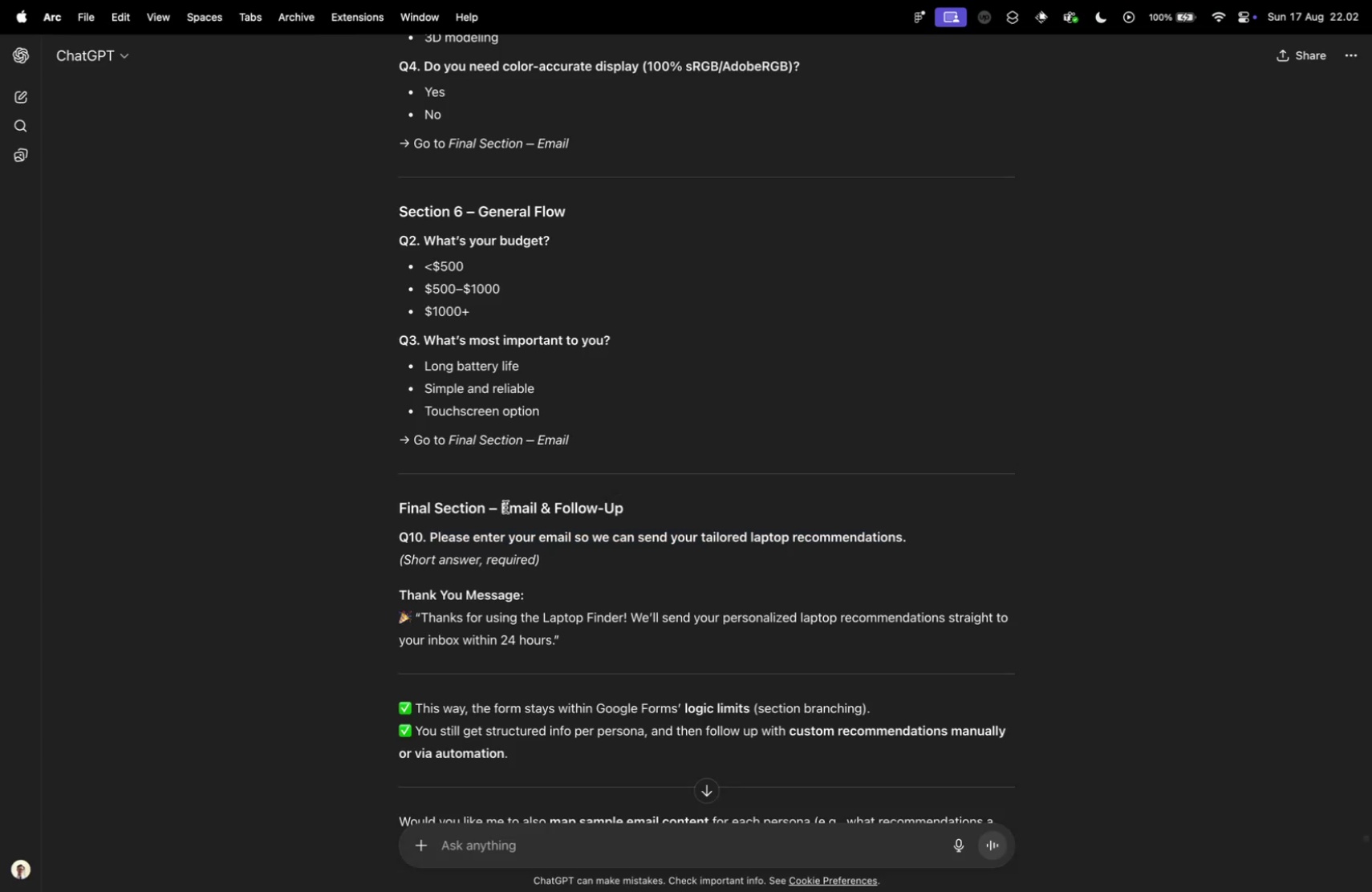 
key(Control+Tab)
 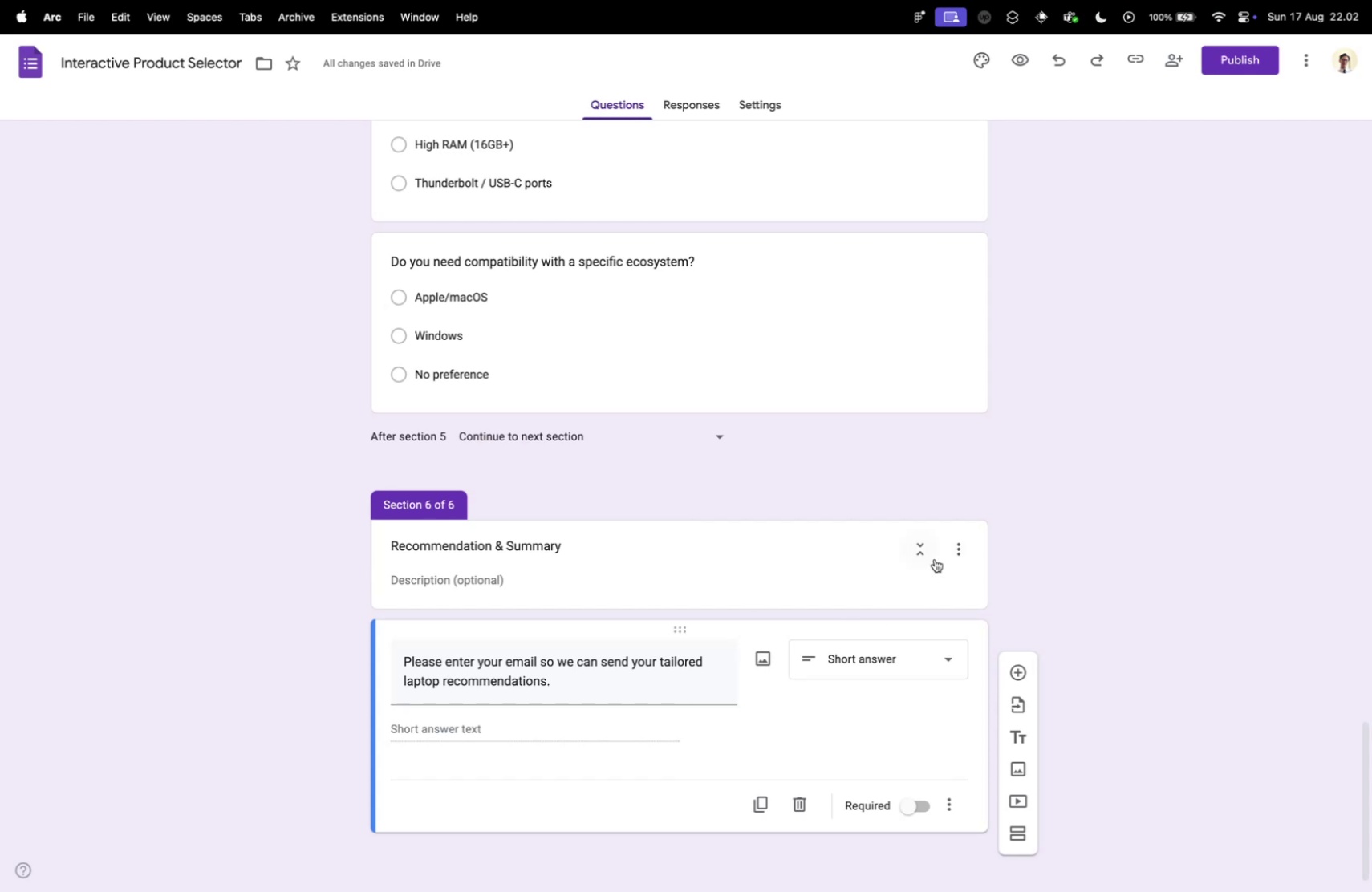 
left_click([957, 553])
 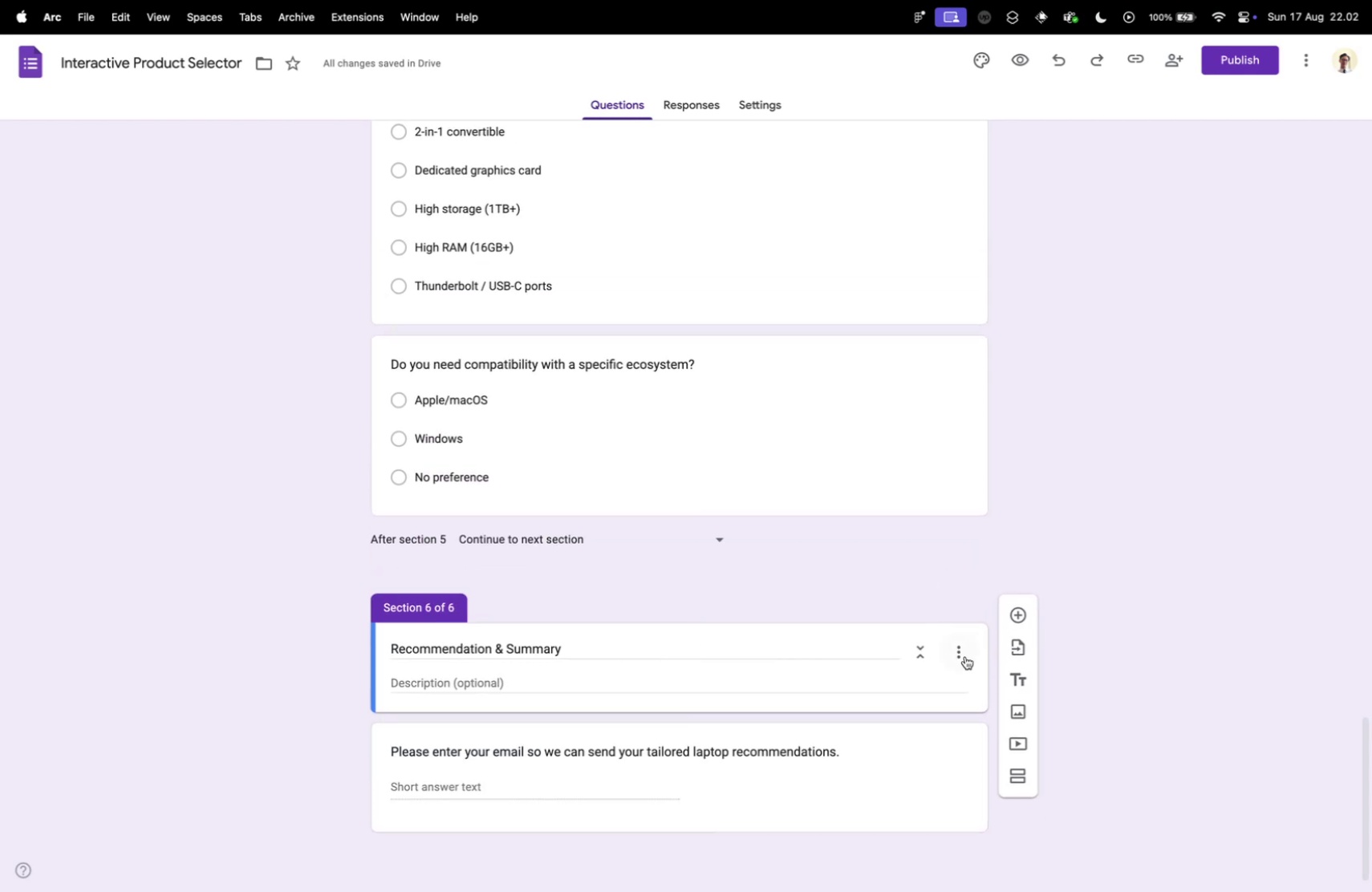 
left_click([965, 655])
 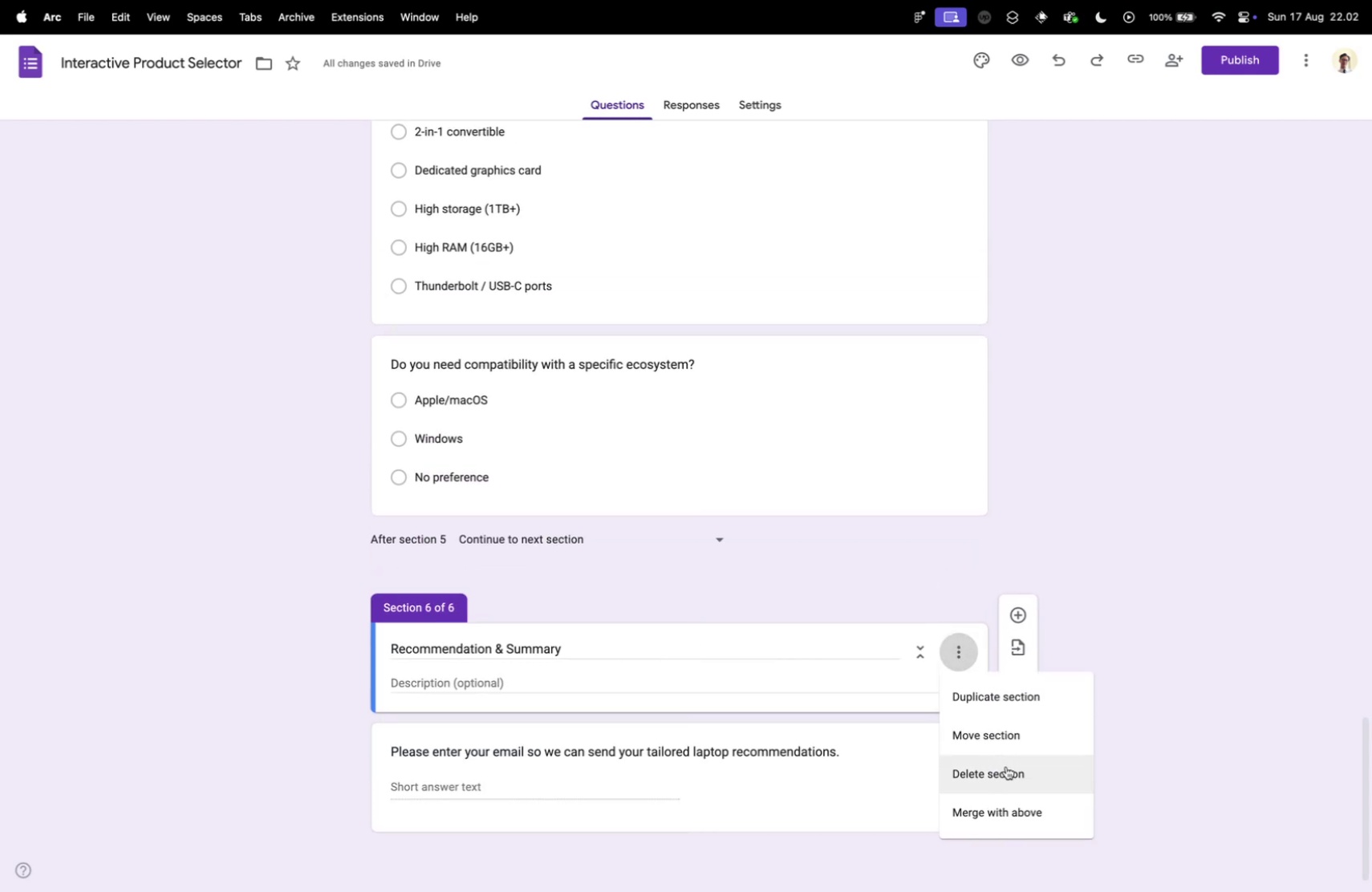 
left_click([1006, 765])
 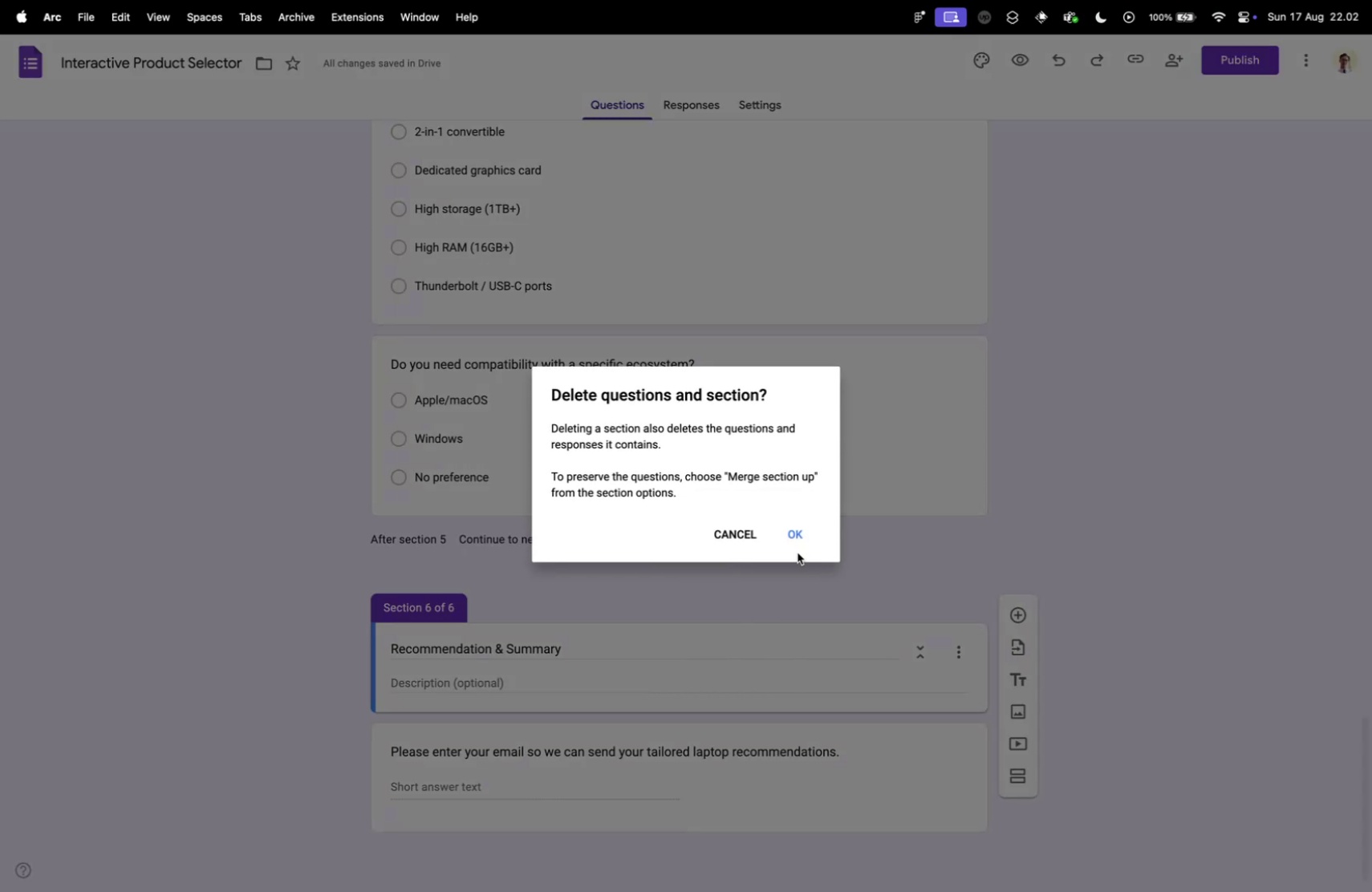 
left_click([734, 530])
 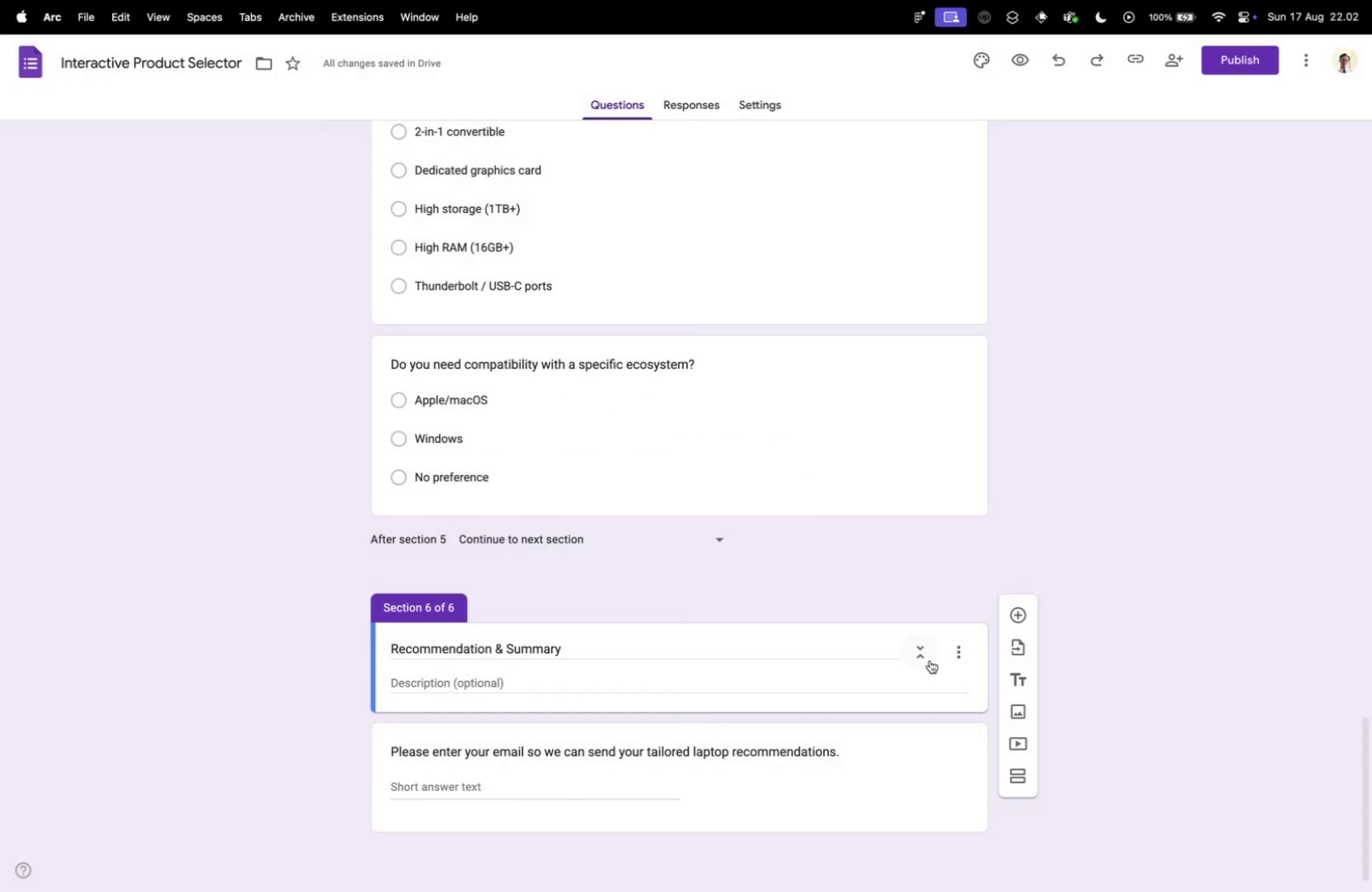 
left_click([936, 659])
 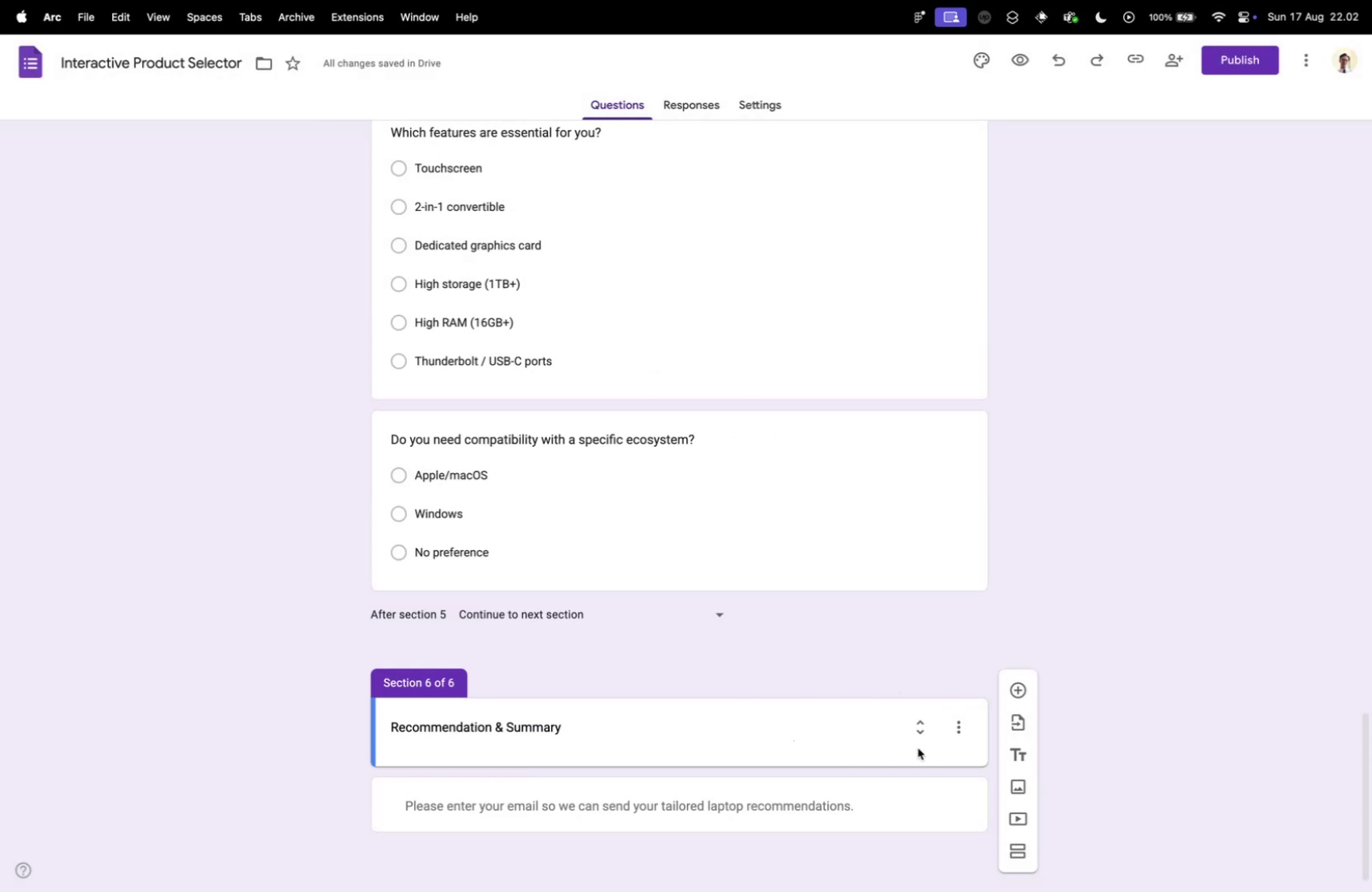 
left_click([915, 729])
 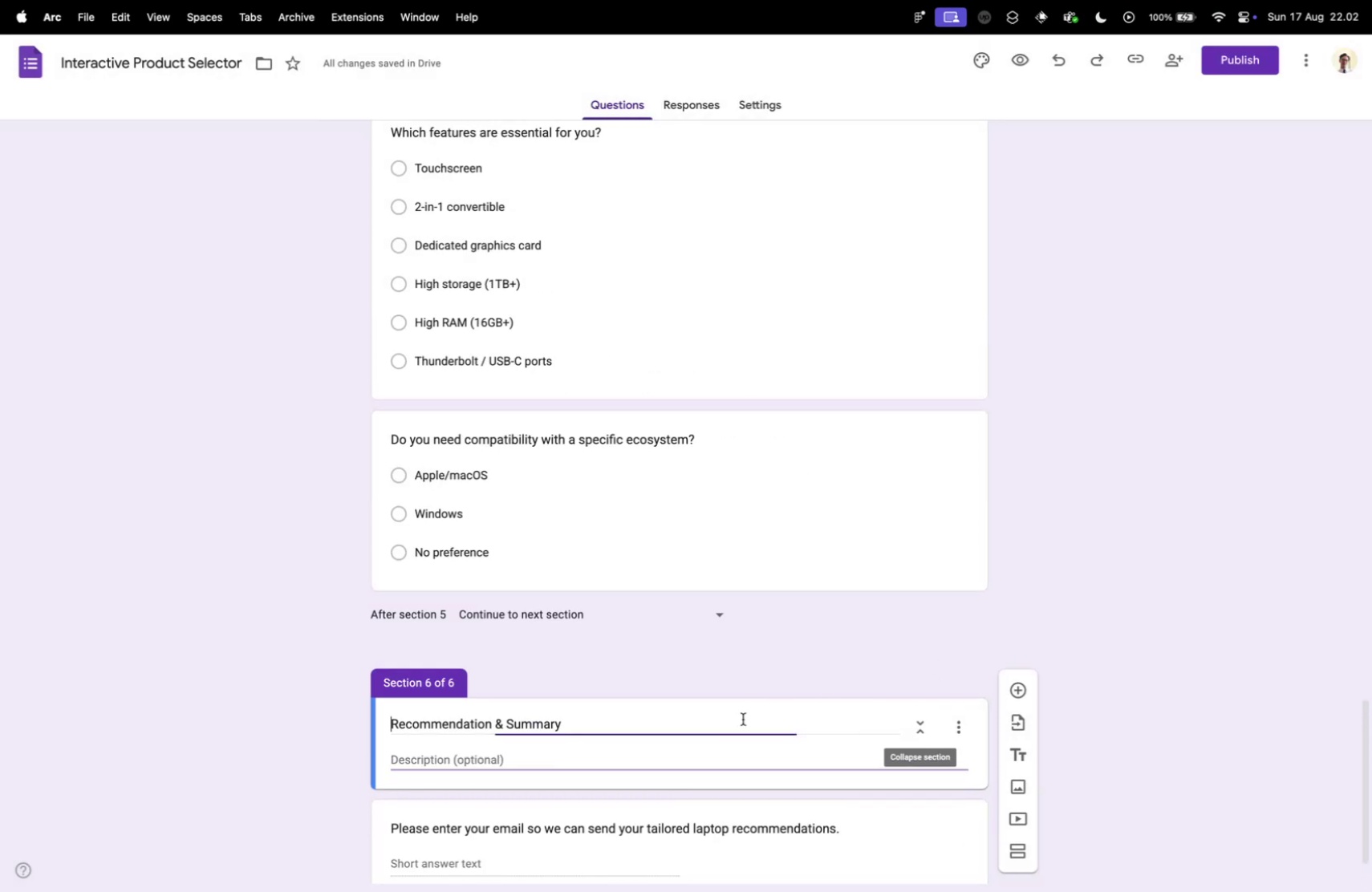 
scroll: coordinate [687, 707], scroll_direction: down, amount: 10.0
 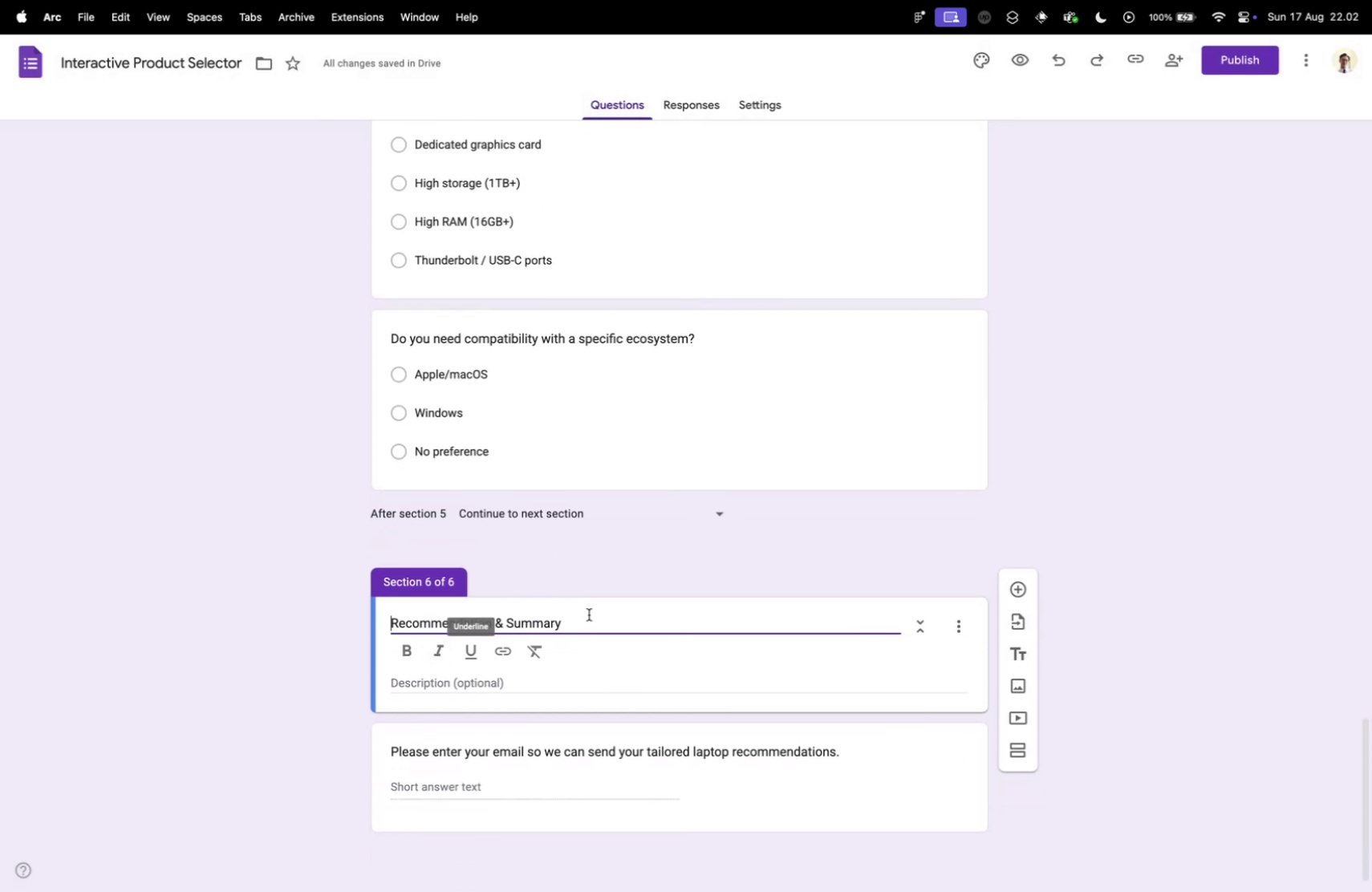 
double_click([583, 625])
 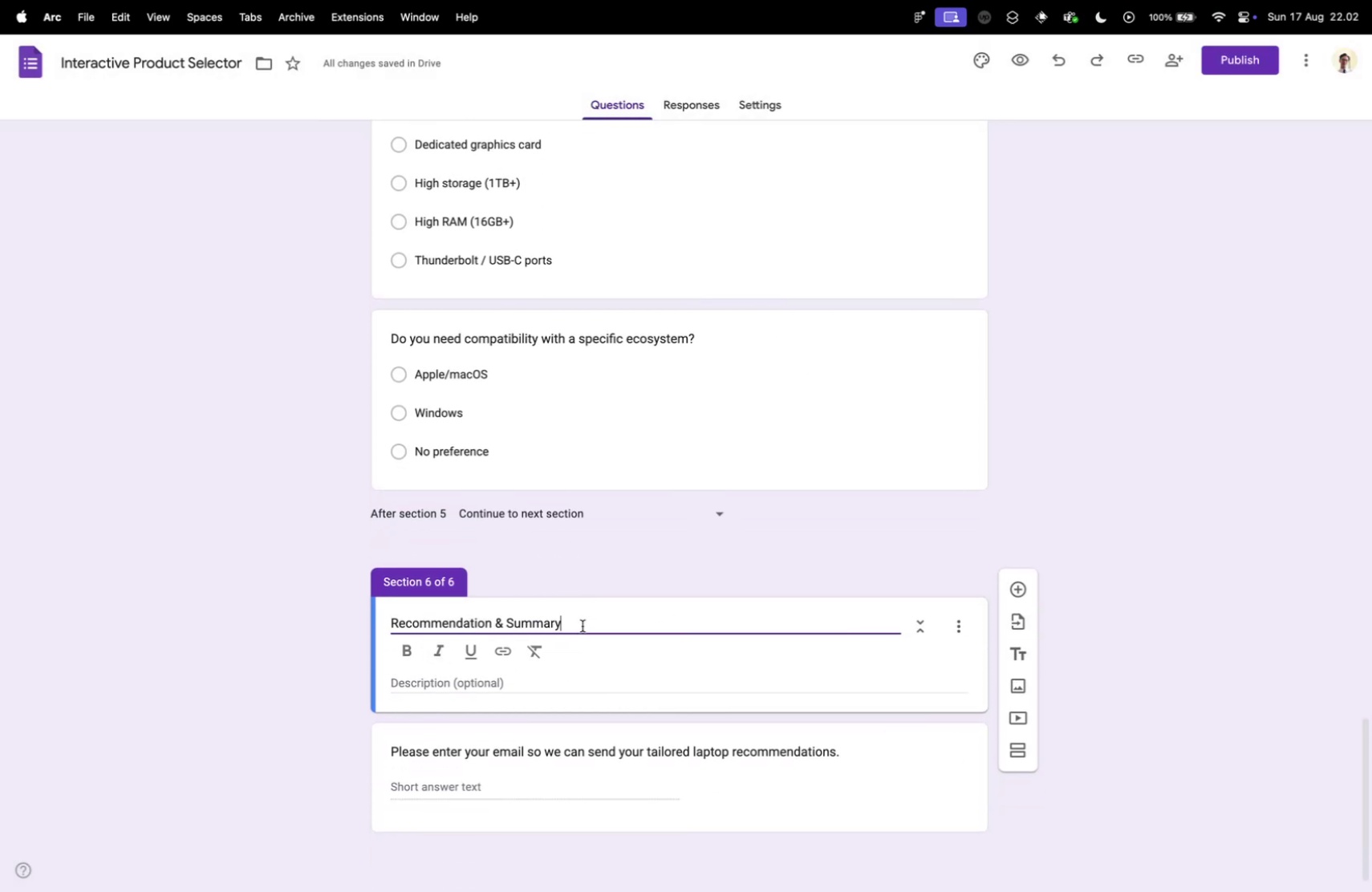 
triple_click([582, 625])
 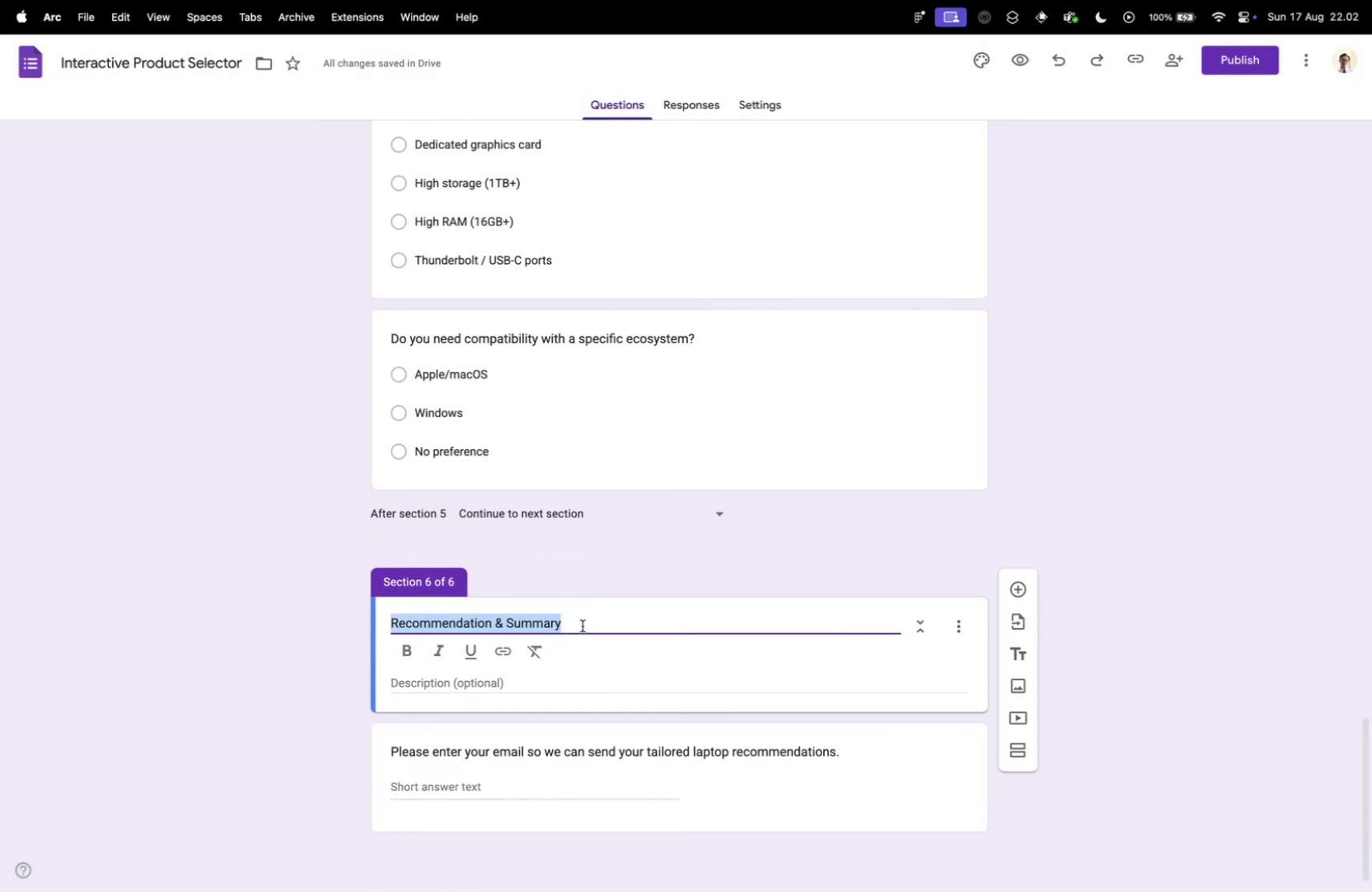 
triple_click([582, 625])
 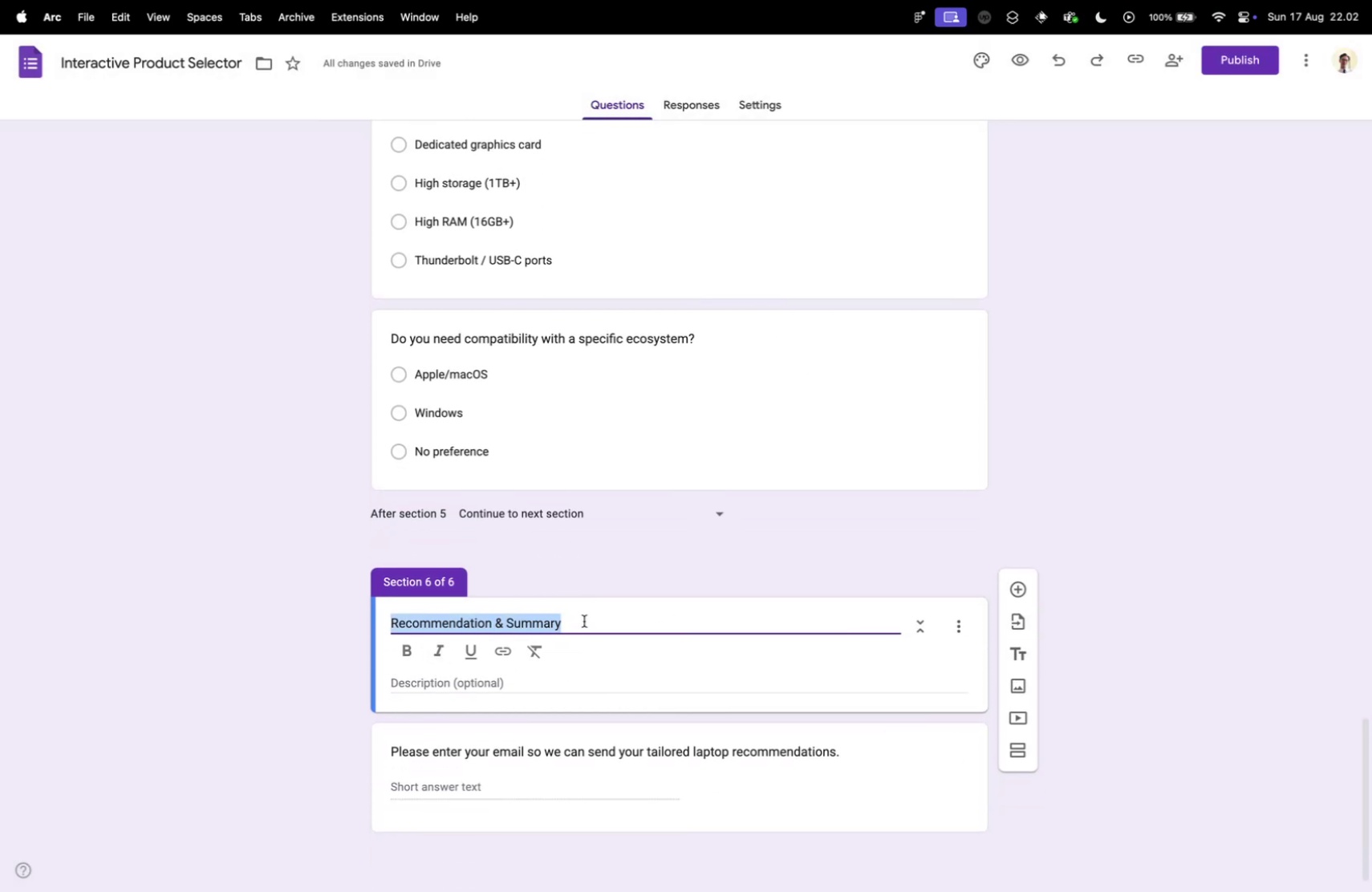 
key(Backspace)
 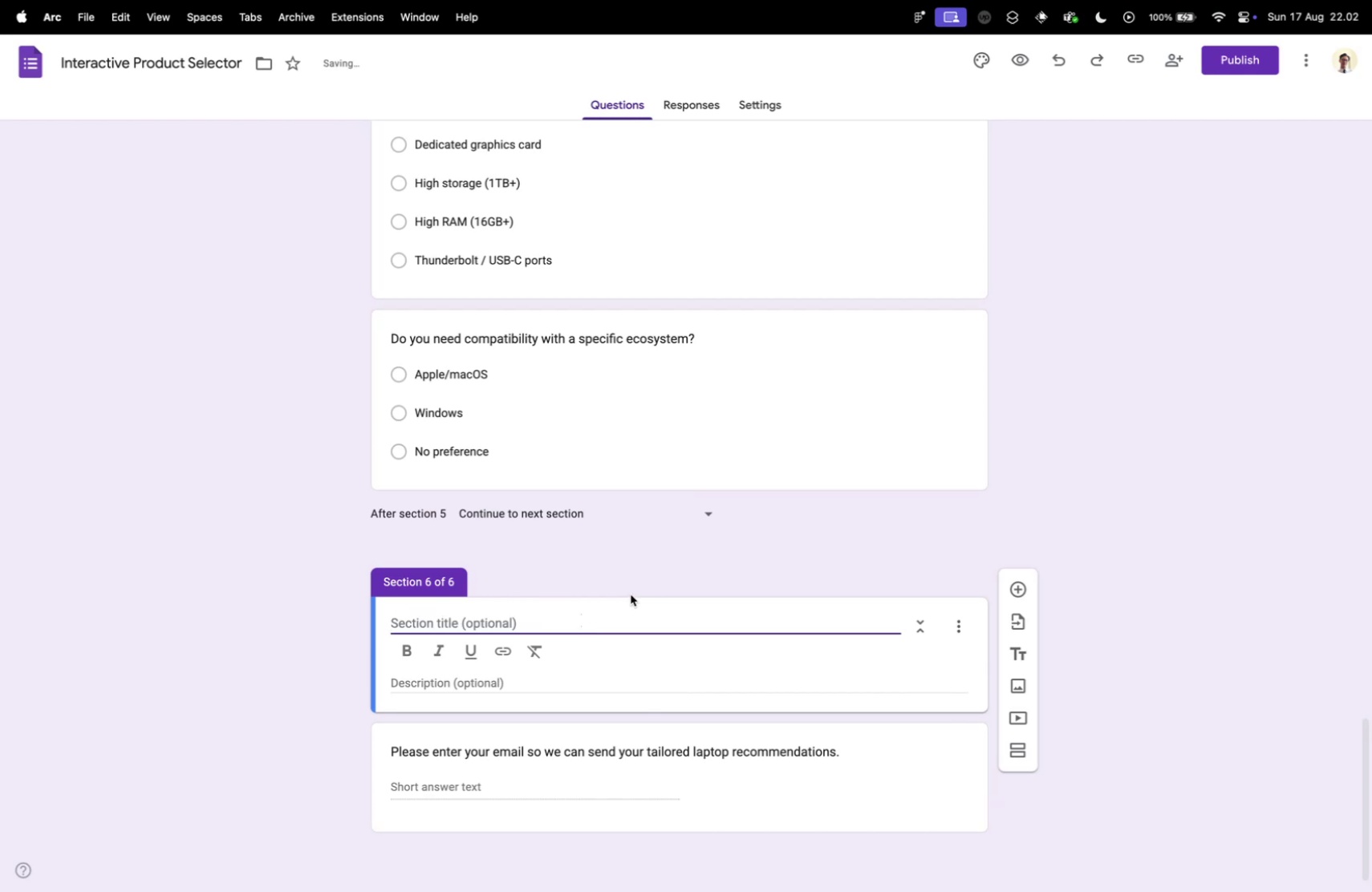 
left_click([656, 565])
 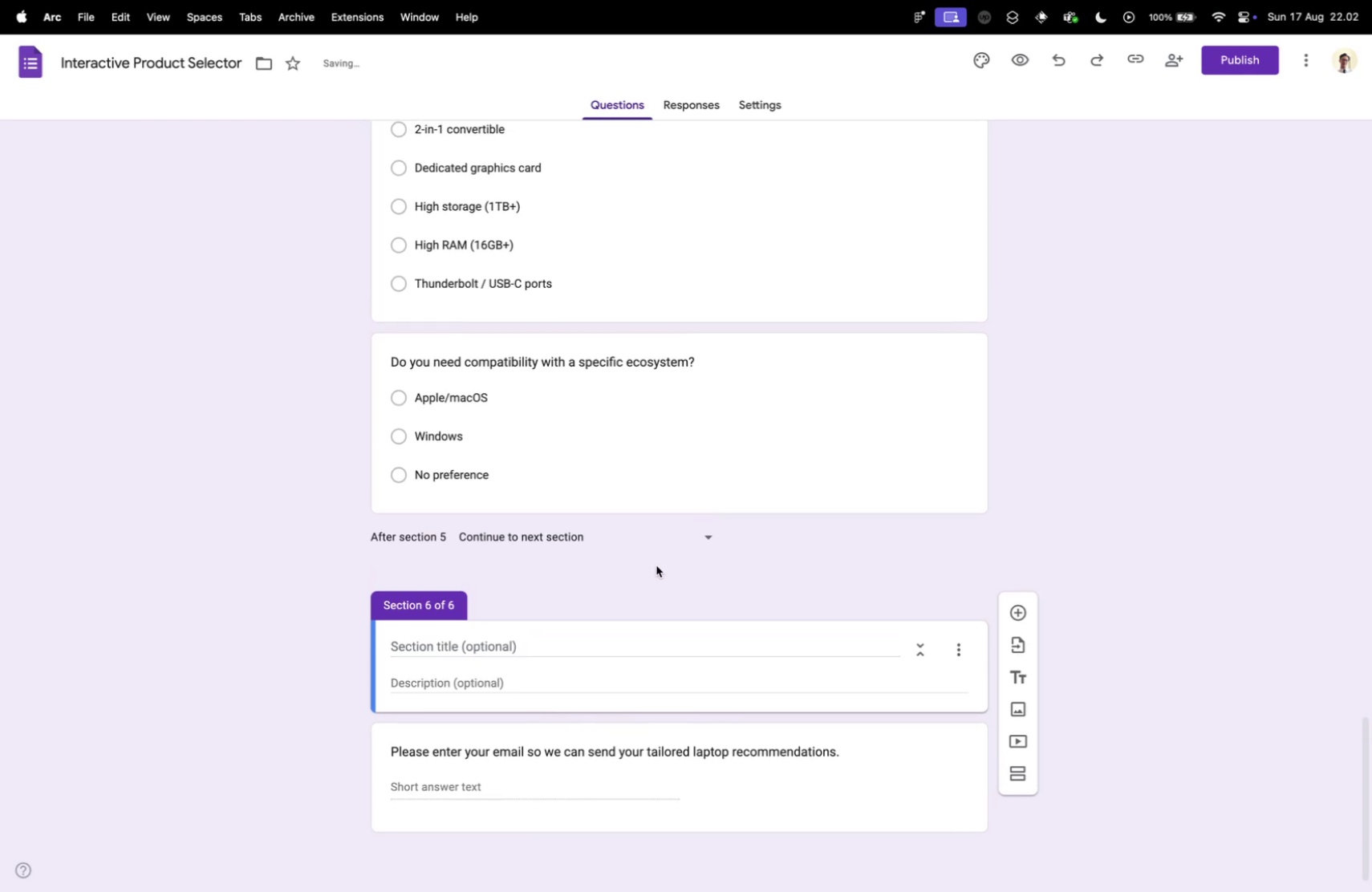 
key(Control+ControlLeft)
 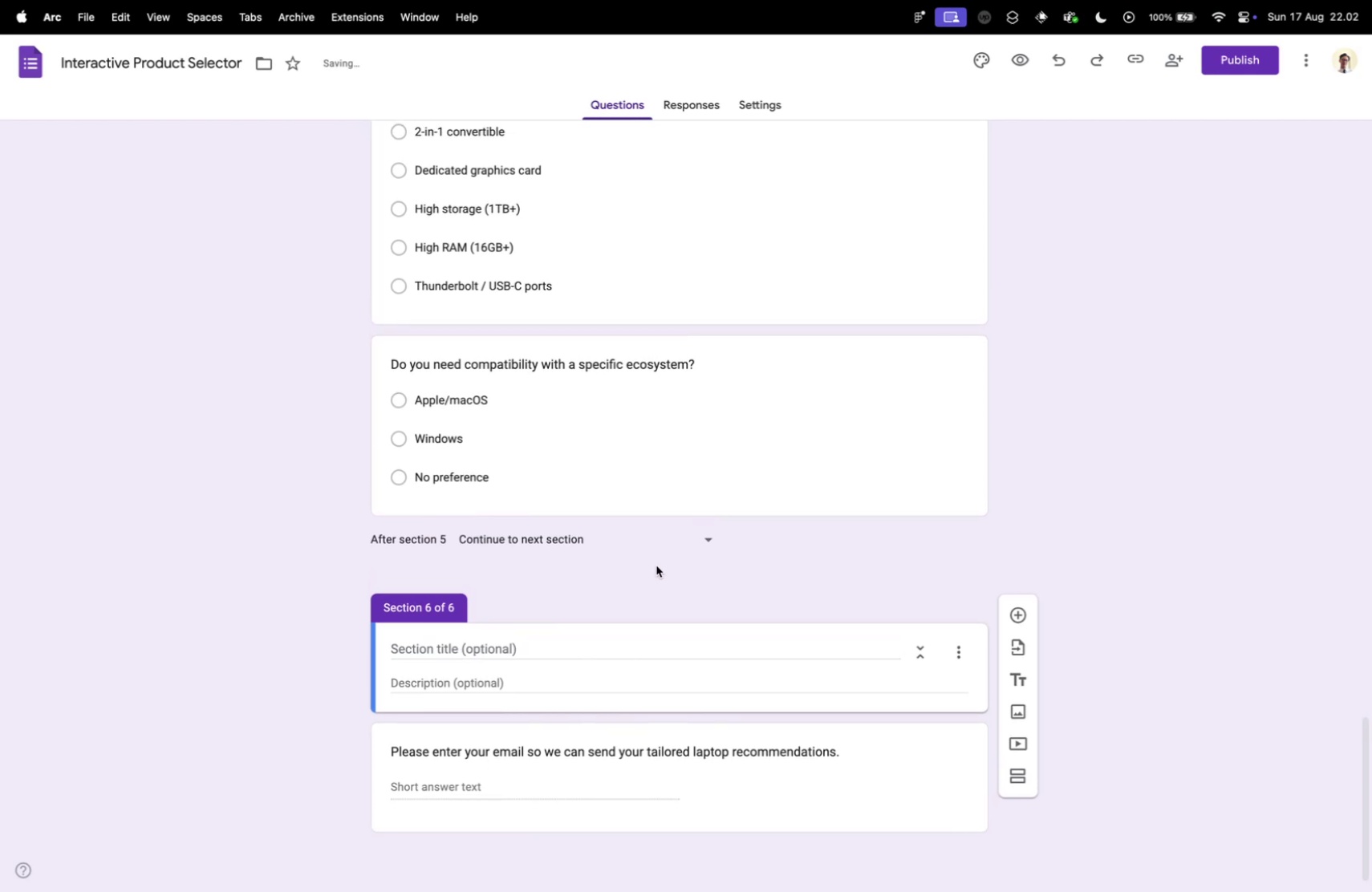 
key(Control+Tab)
 